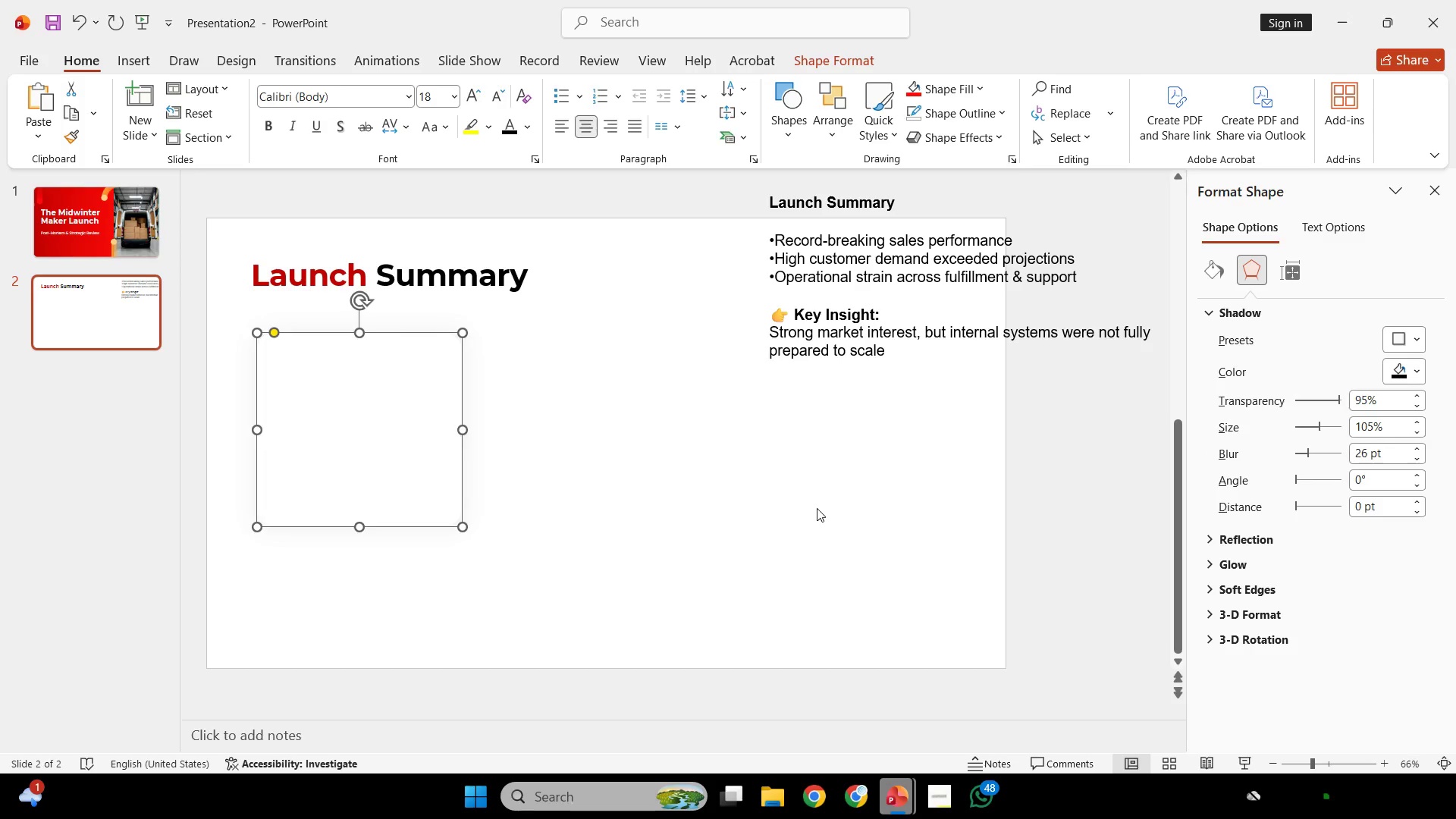 
left_click_drag(start_coordinate=[817, 508], to_coordinate=[450, 453])
 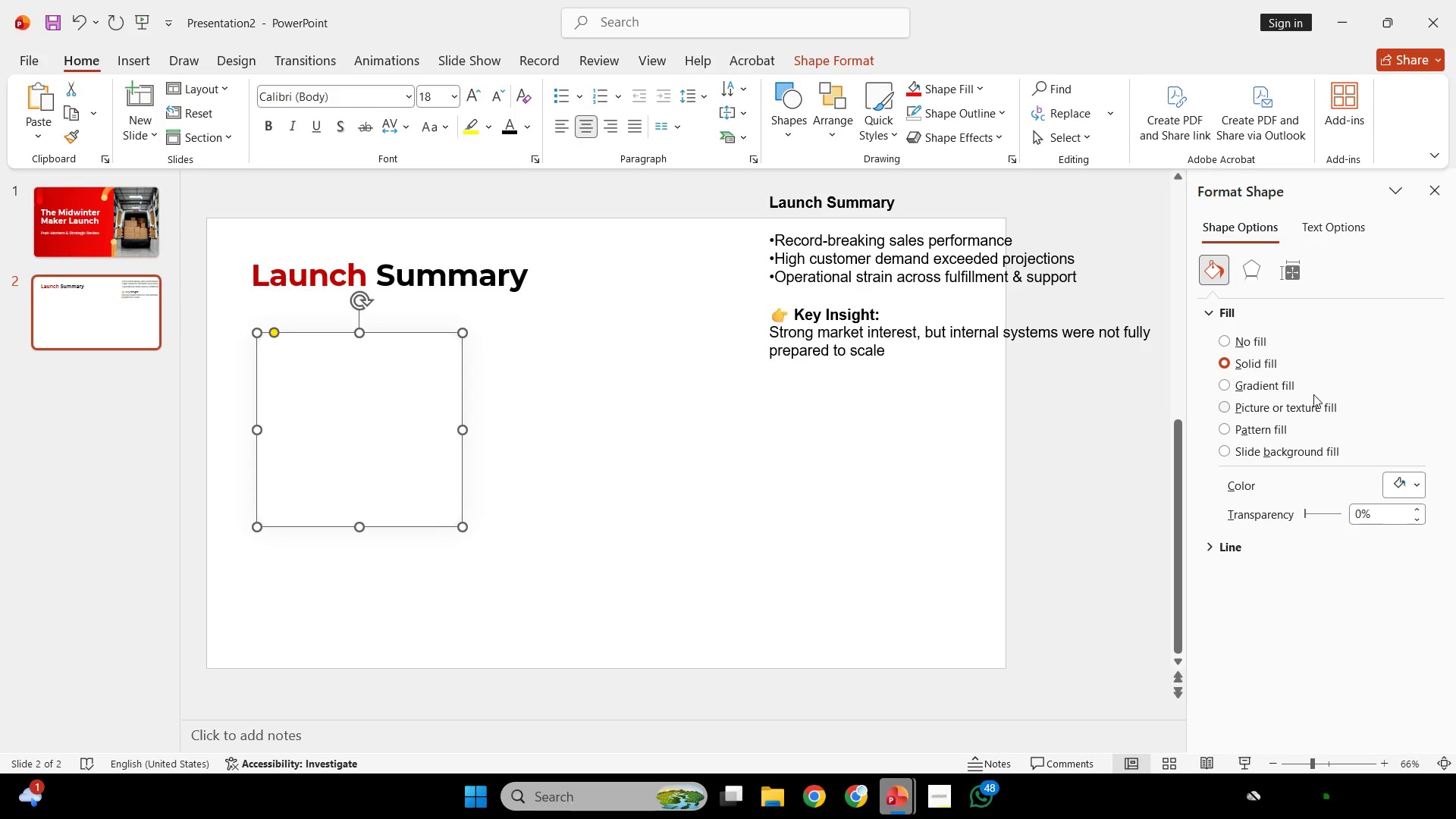 
left_click([450, 453])
 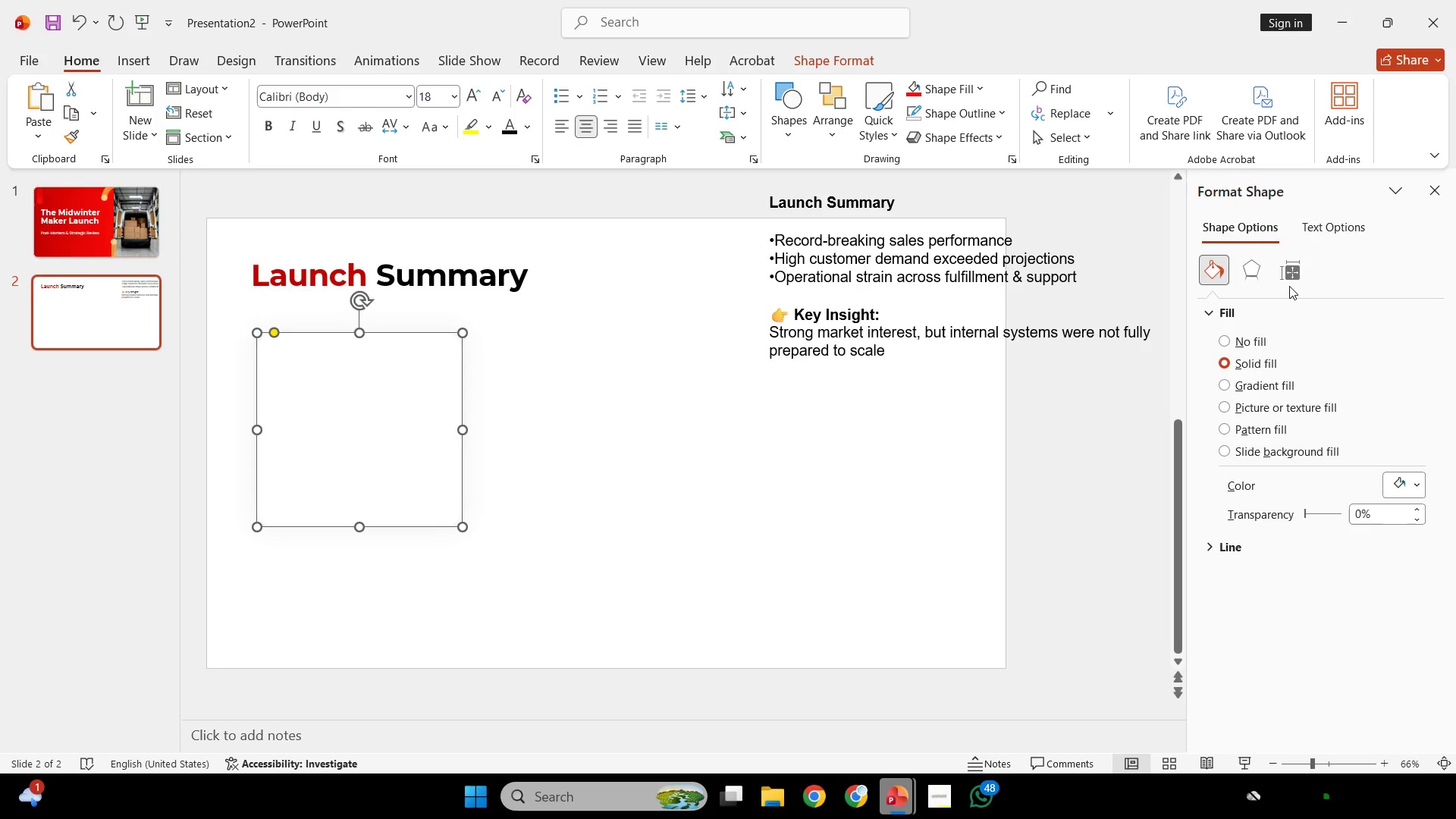 
left_click([1260, 276])
 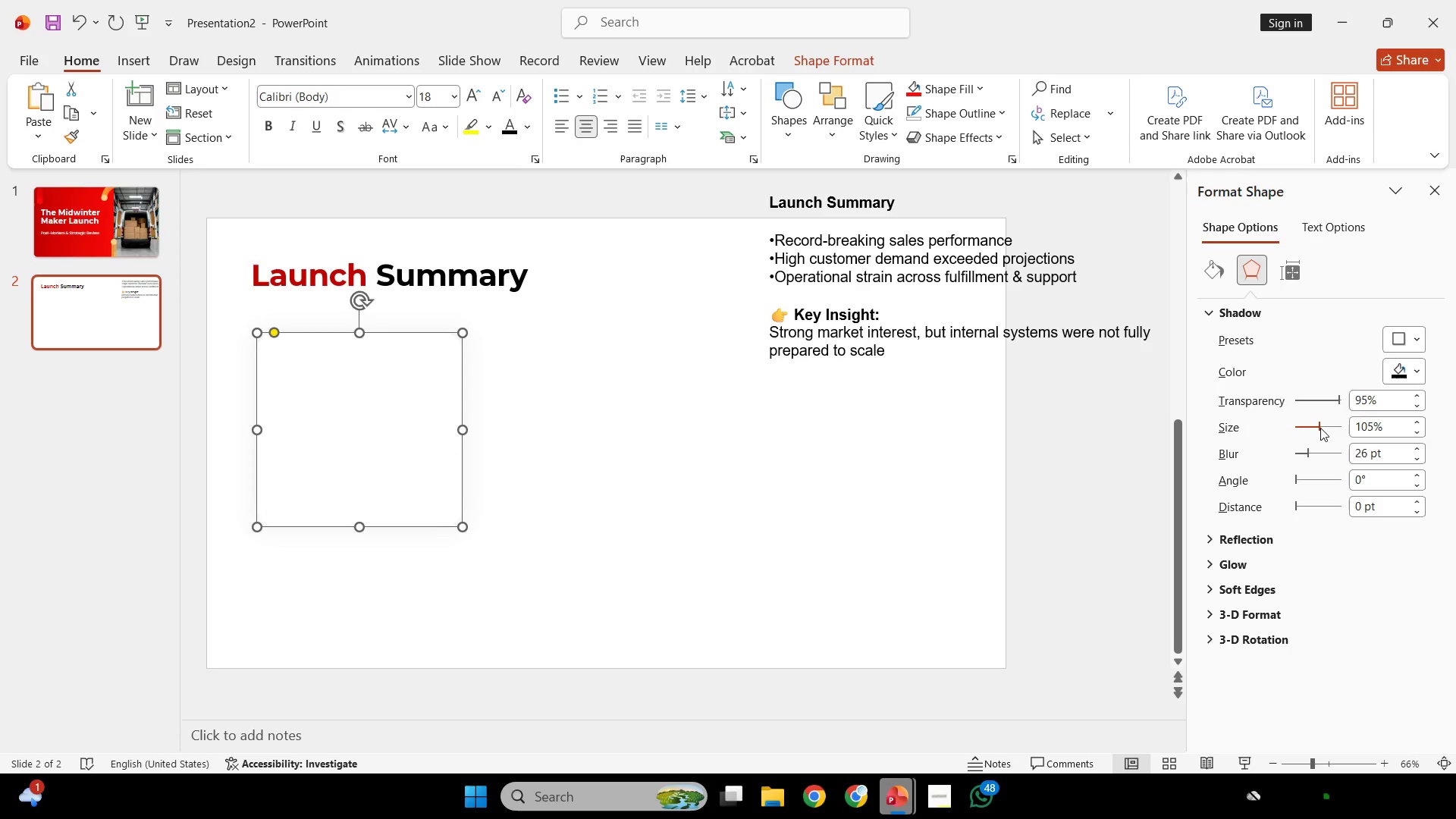 
left_click([1320, 428])
 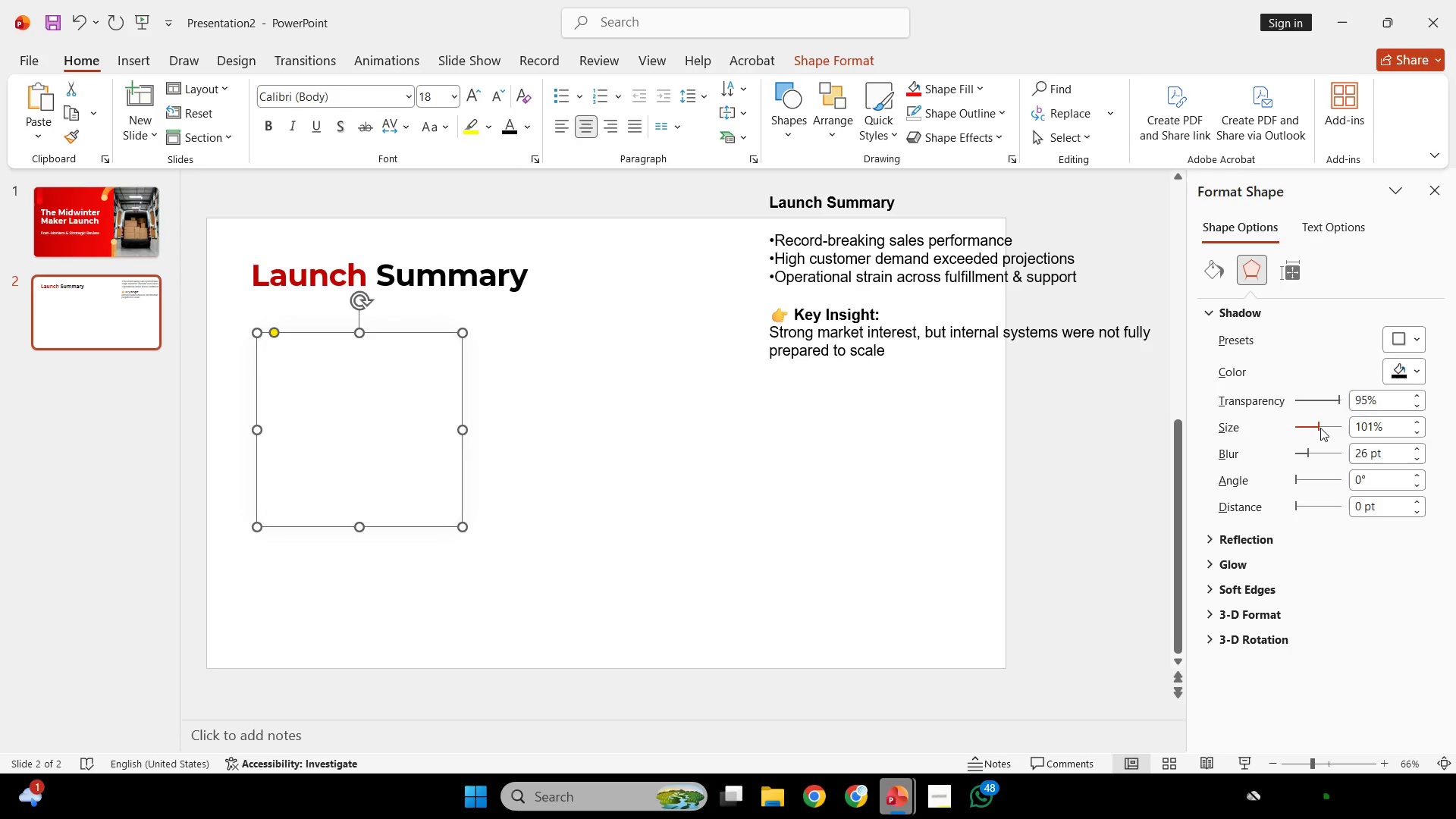 
scroll: coordinate [1320, 428], scroll_direction: down, amount: 5.0
 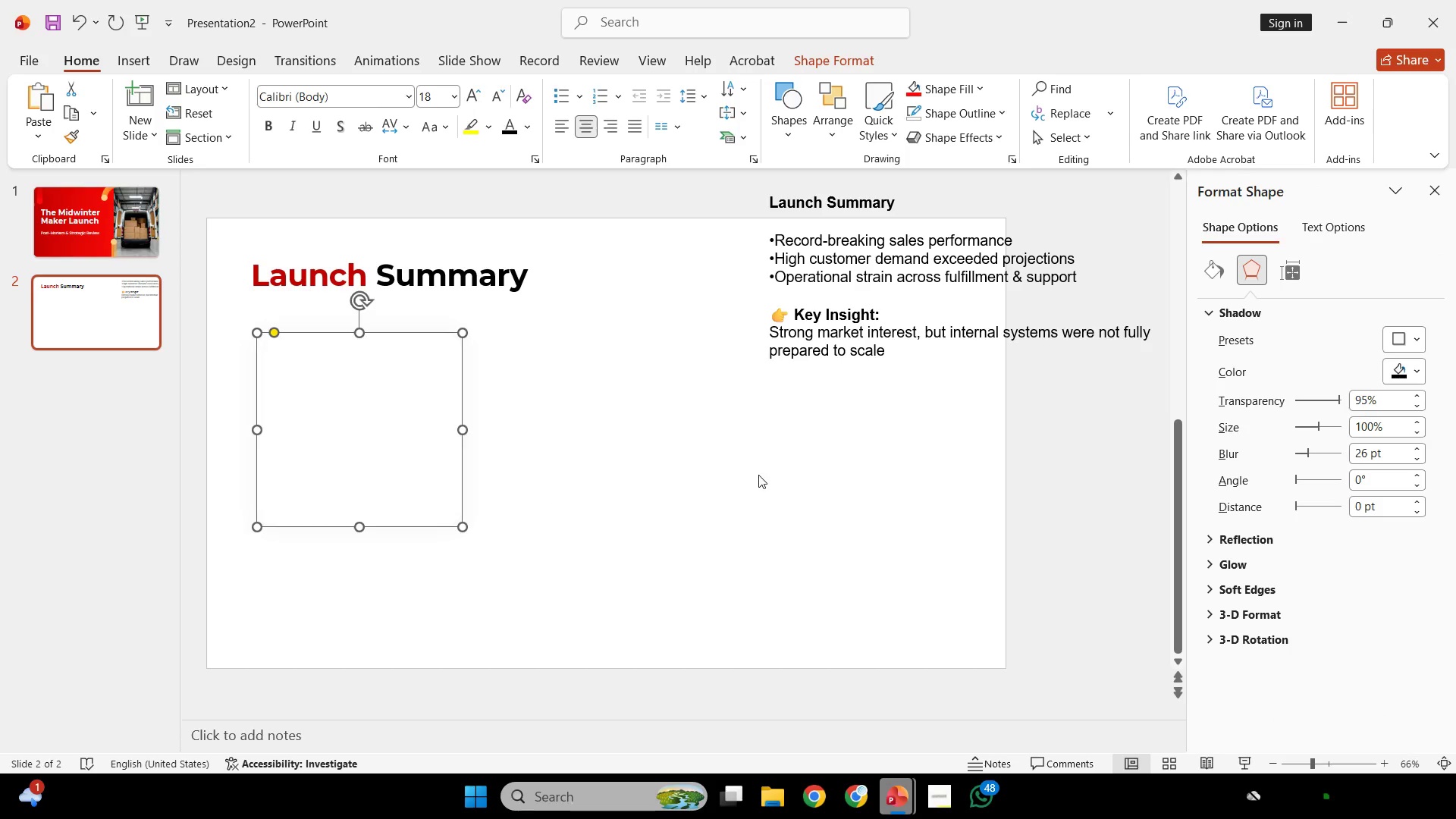 
left_click([758, 475])
 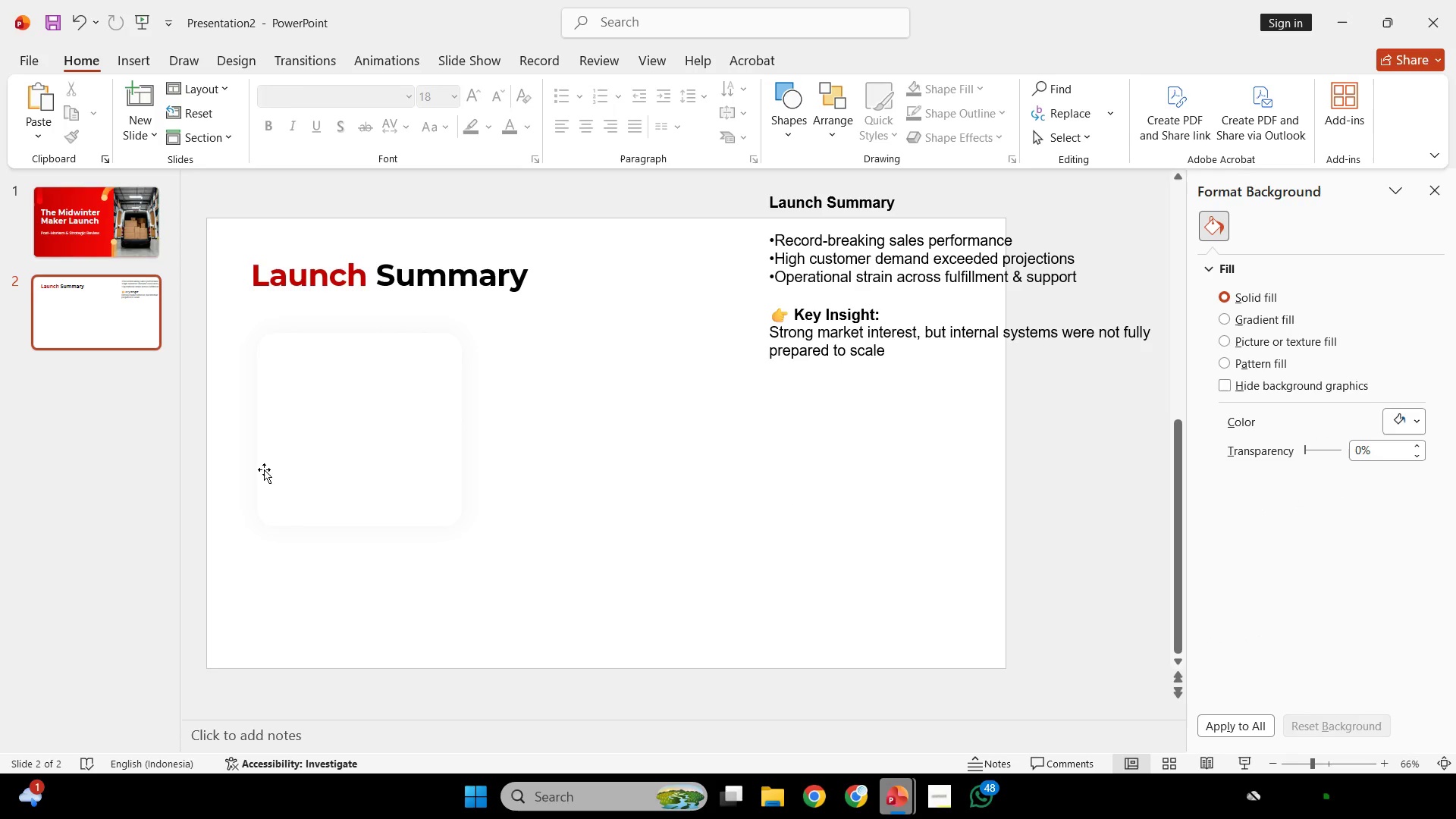 
left_click([264, 469])
 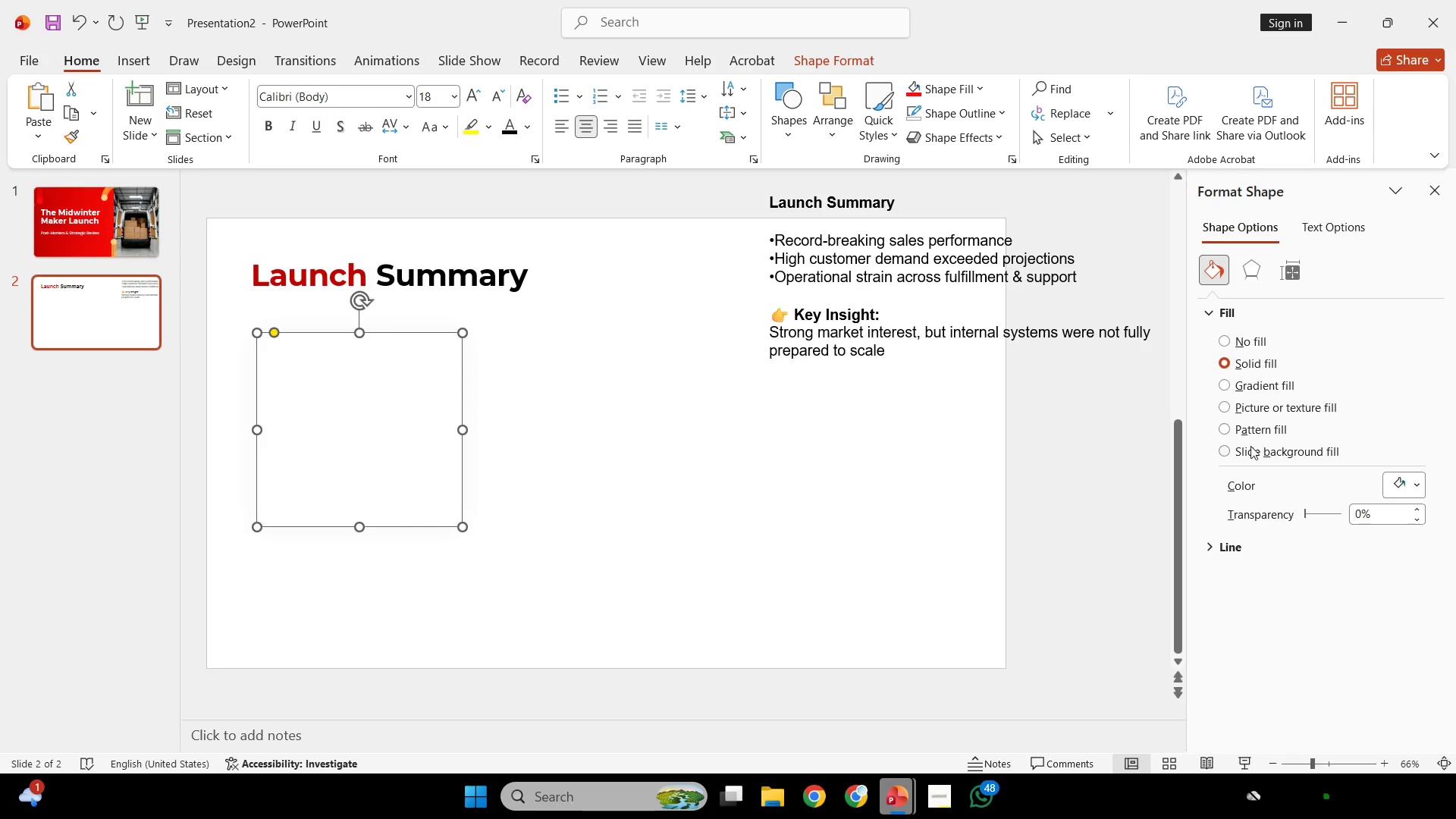 
left_click([1250, 446])
 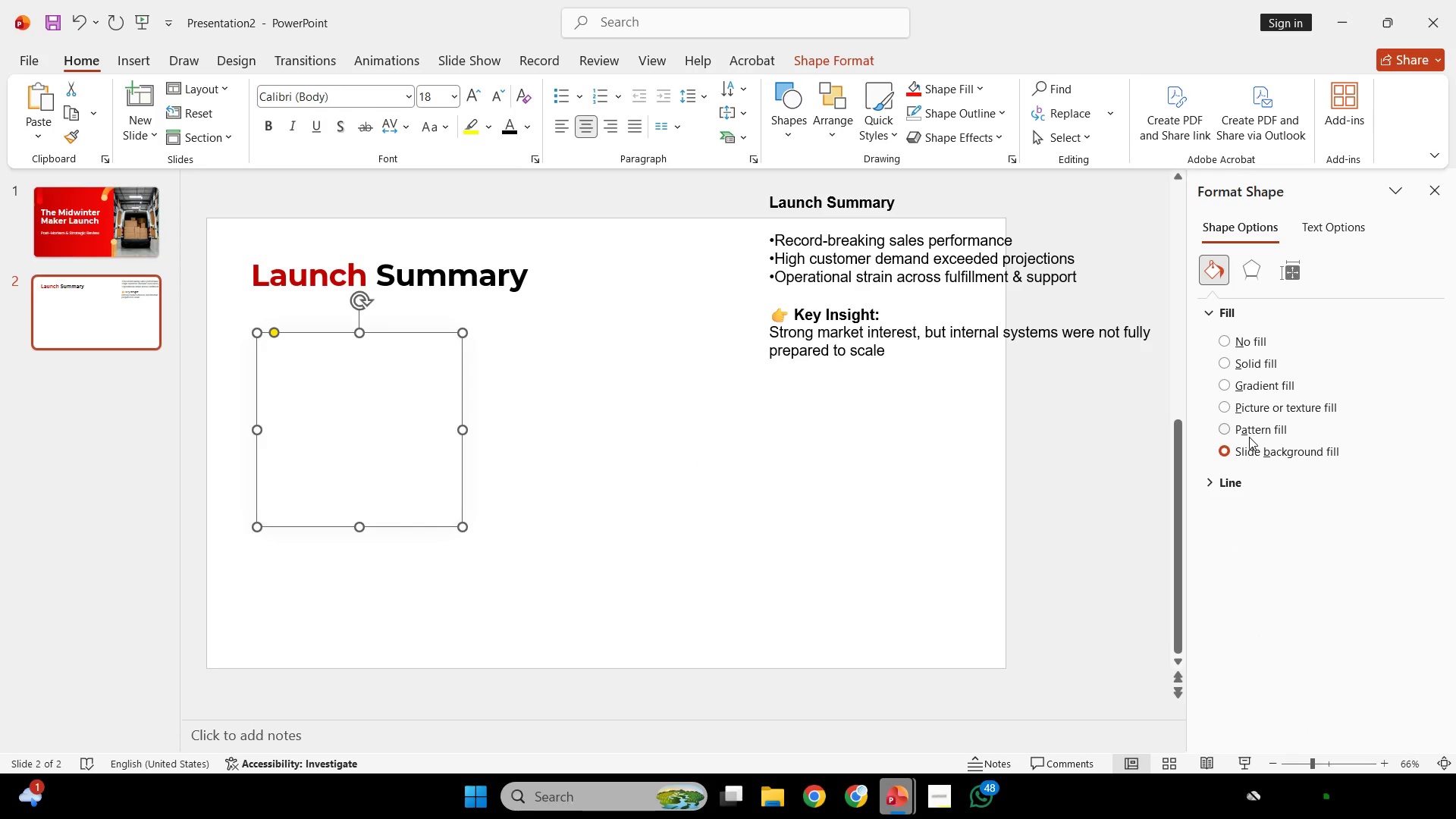 
key(Control+Z)
 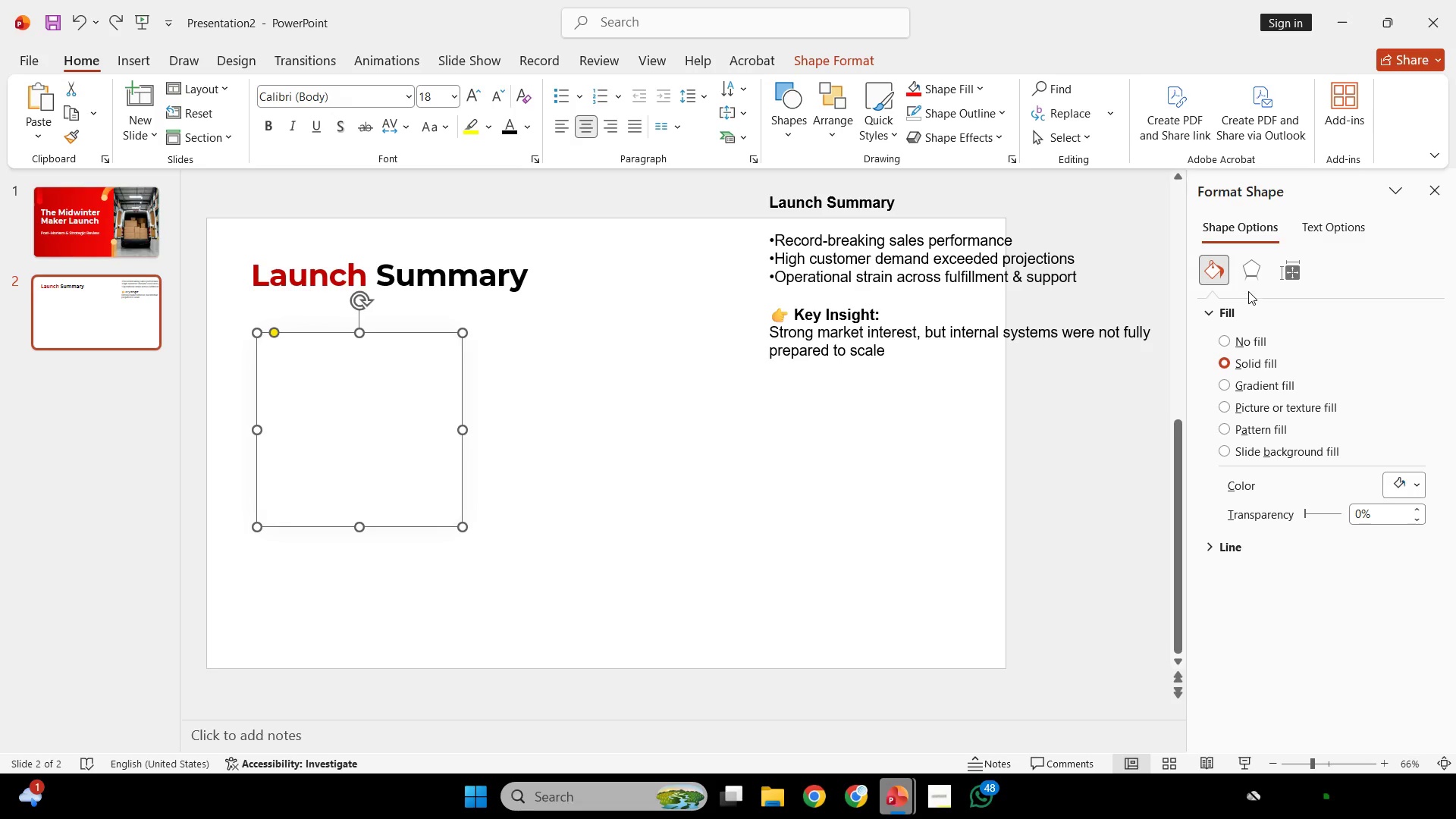 
double_click([1254, 270])
 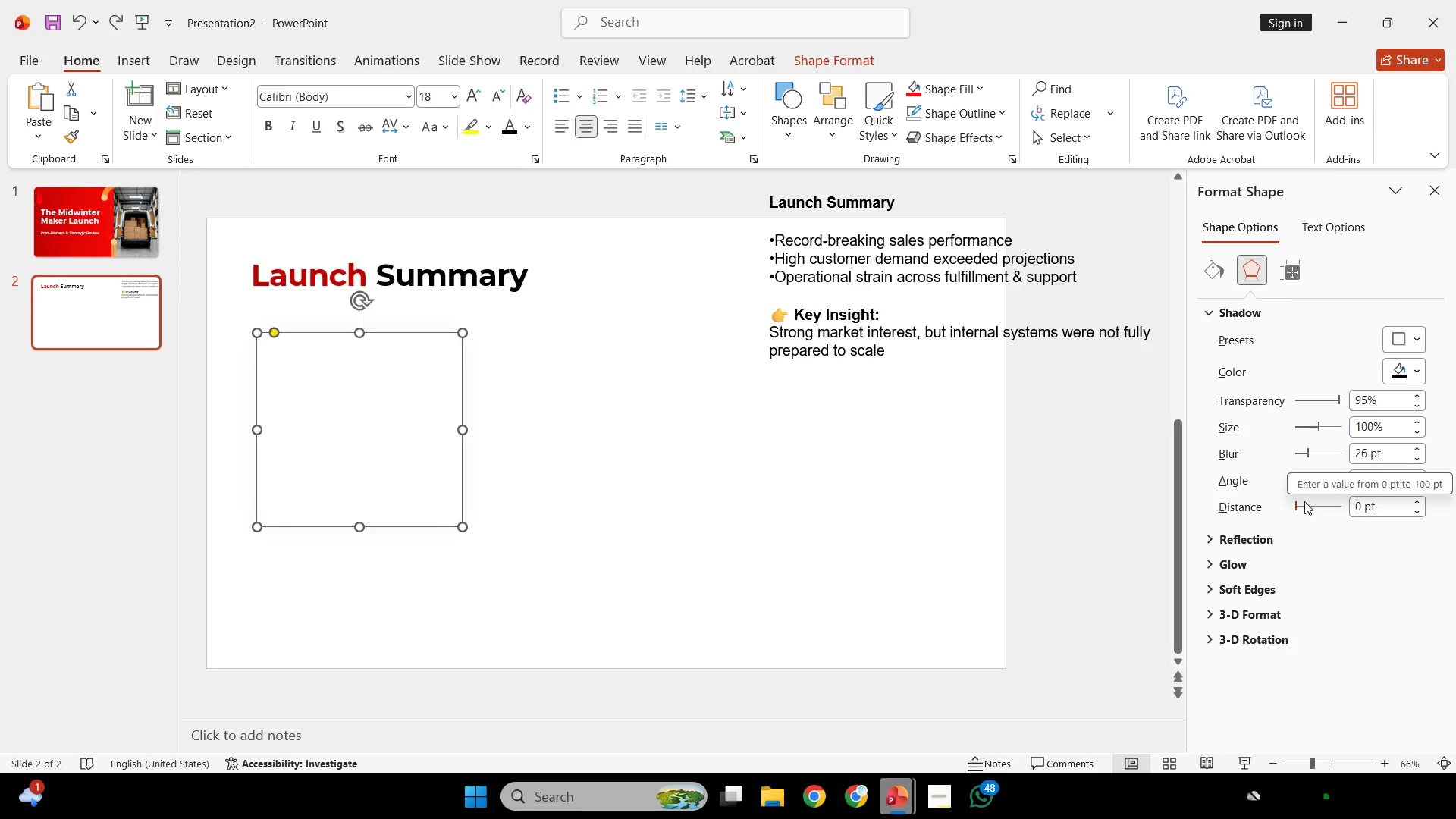 
double_click([1294, 481])
 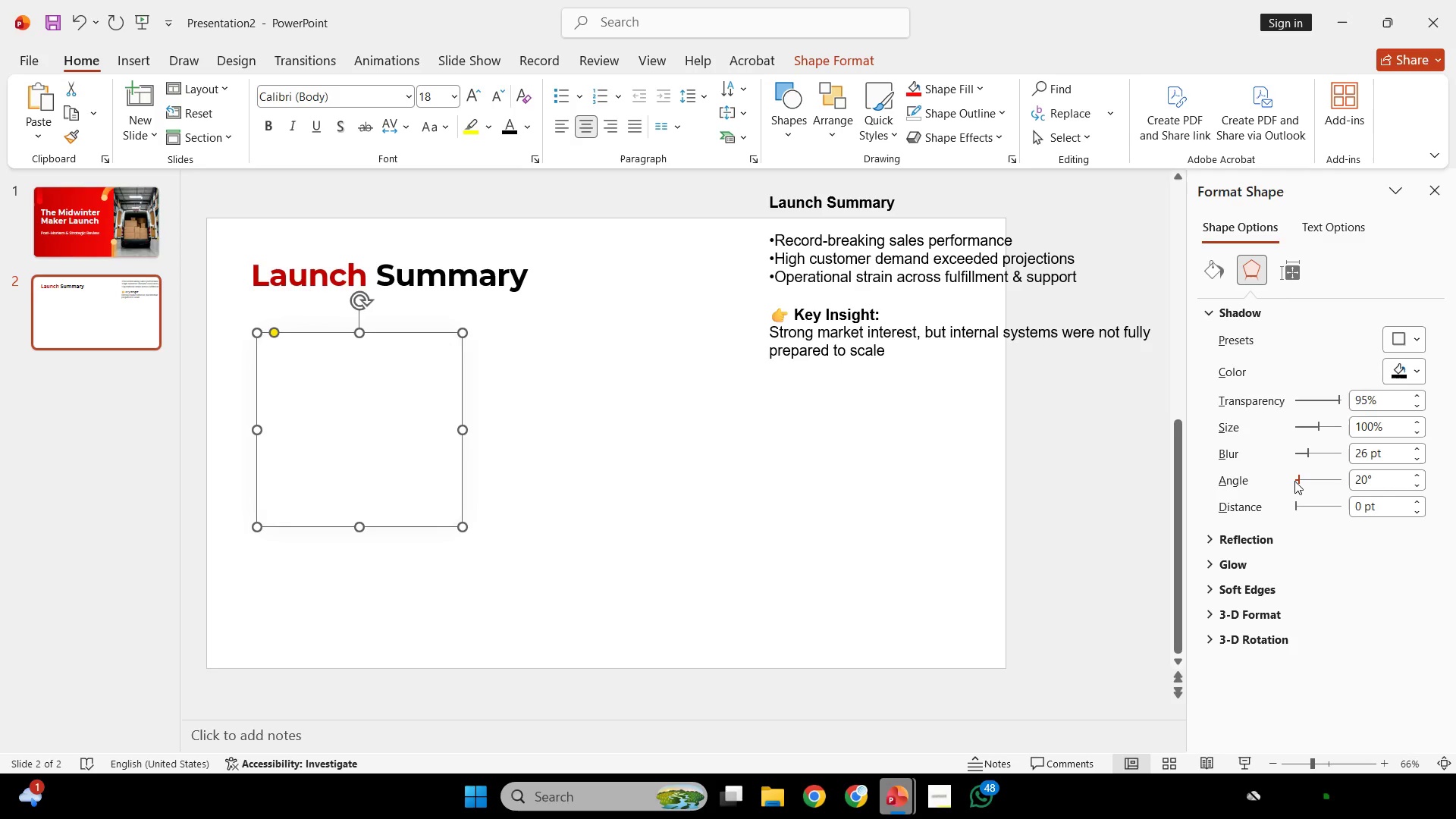 
scroll: coordinate [1294, 481], scroll_direction: up, amount: 5.0
 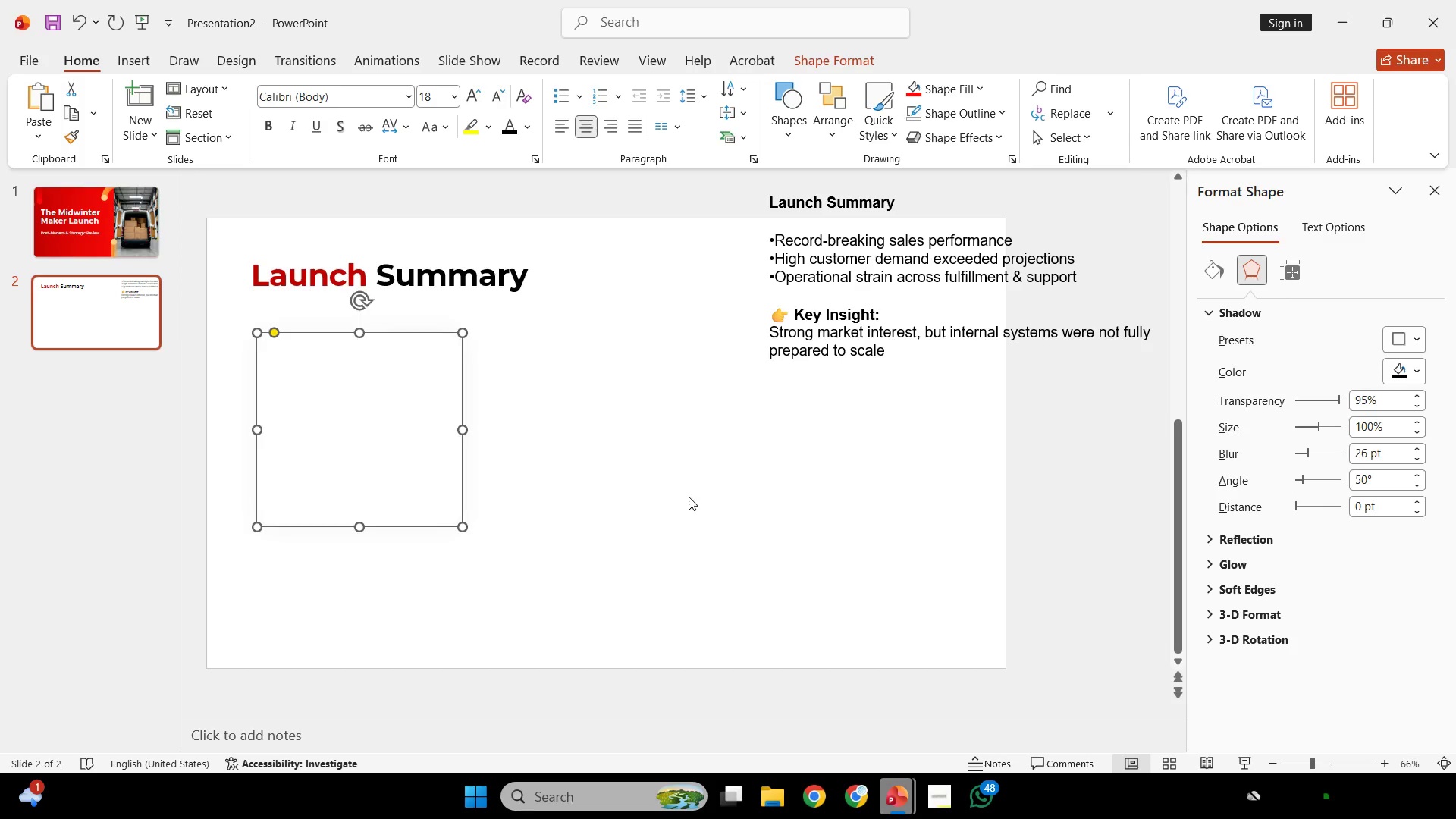 
left_click([689, 497])
 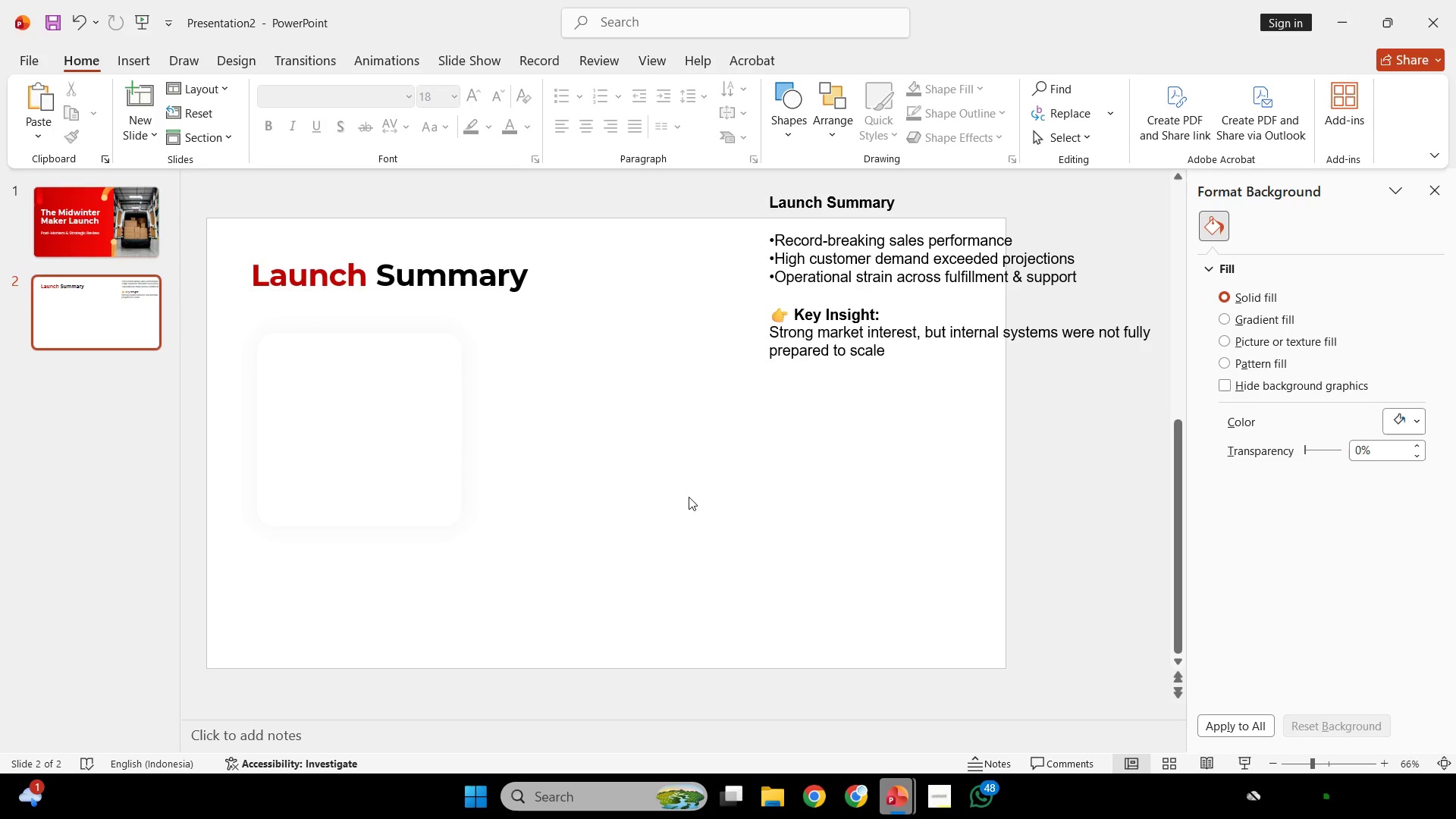 
hold_key(key=ControlLeft, duration=0.33)
 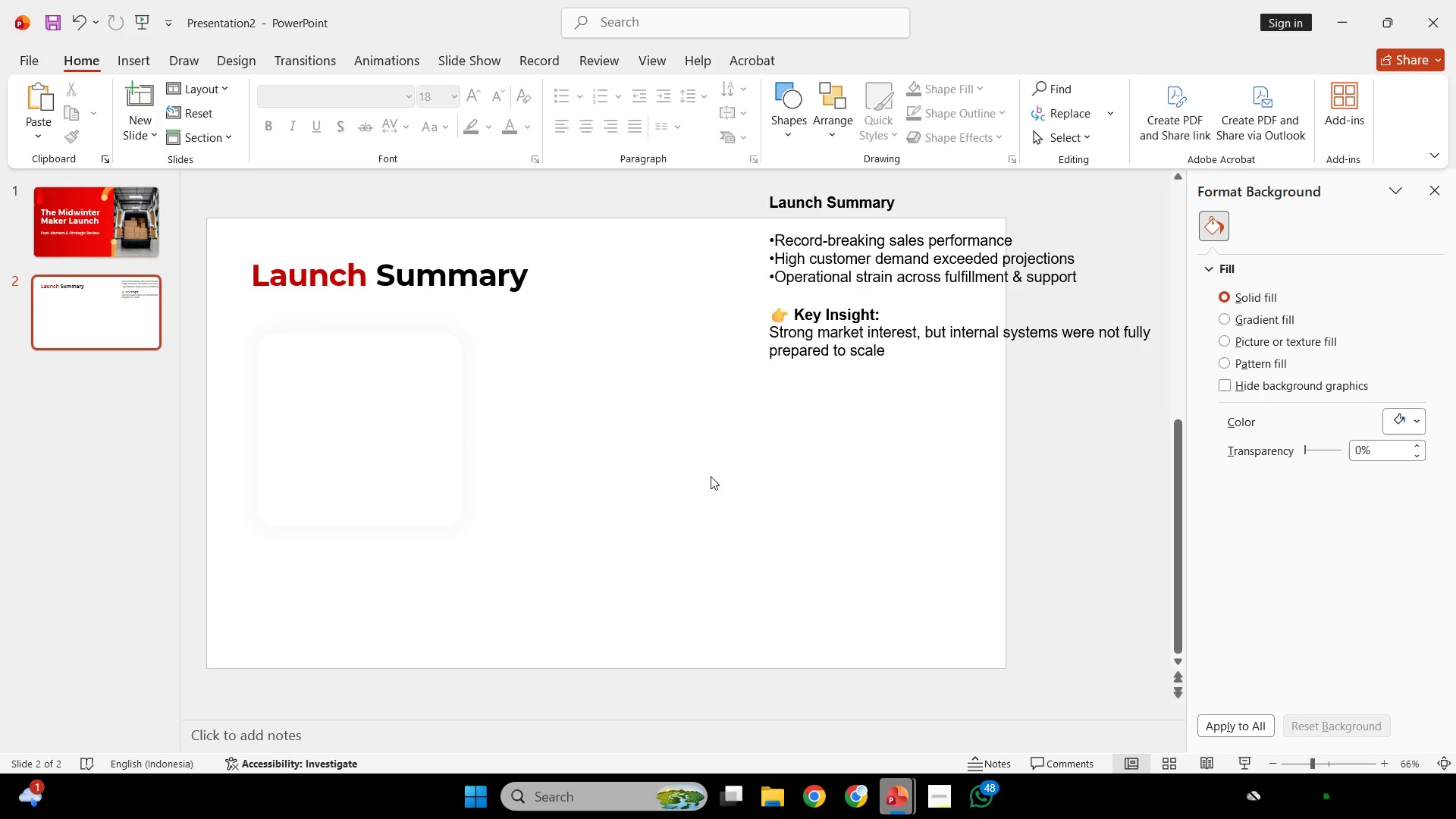 
key(Control+ControlLeft)
 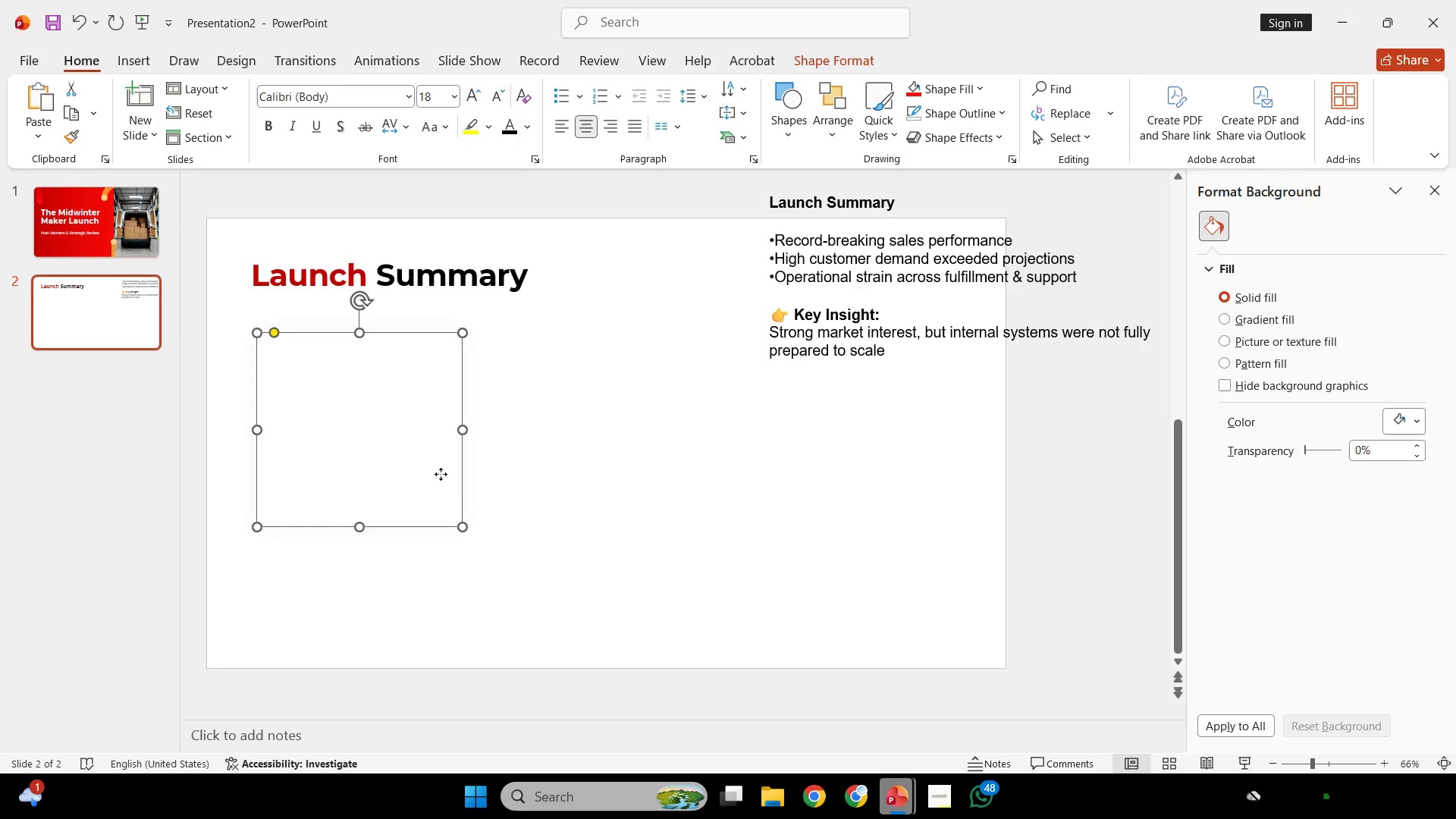 
left_click([441, 474])
 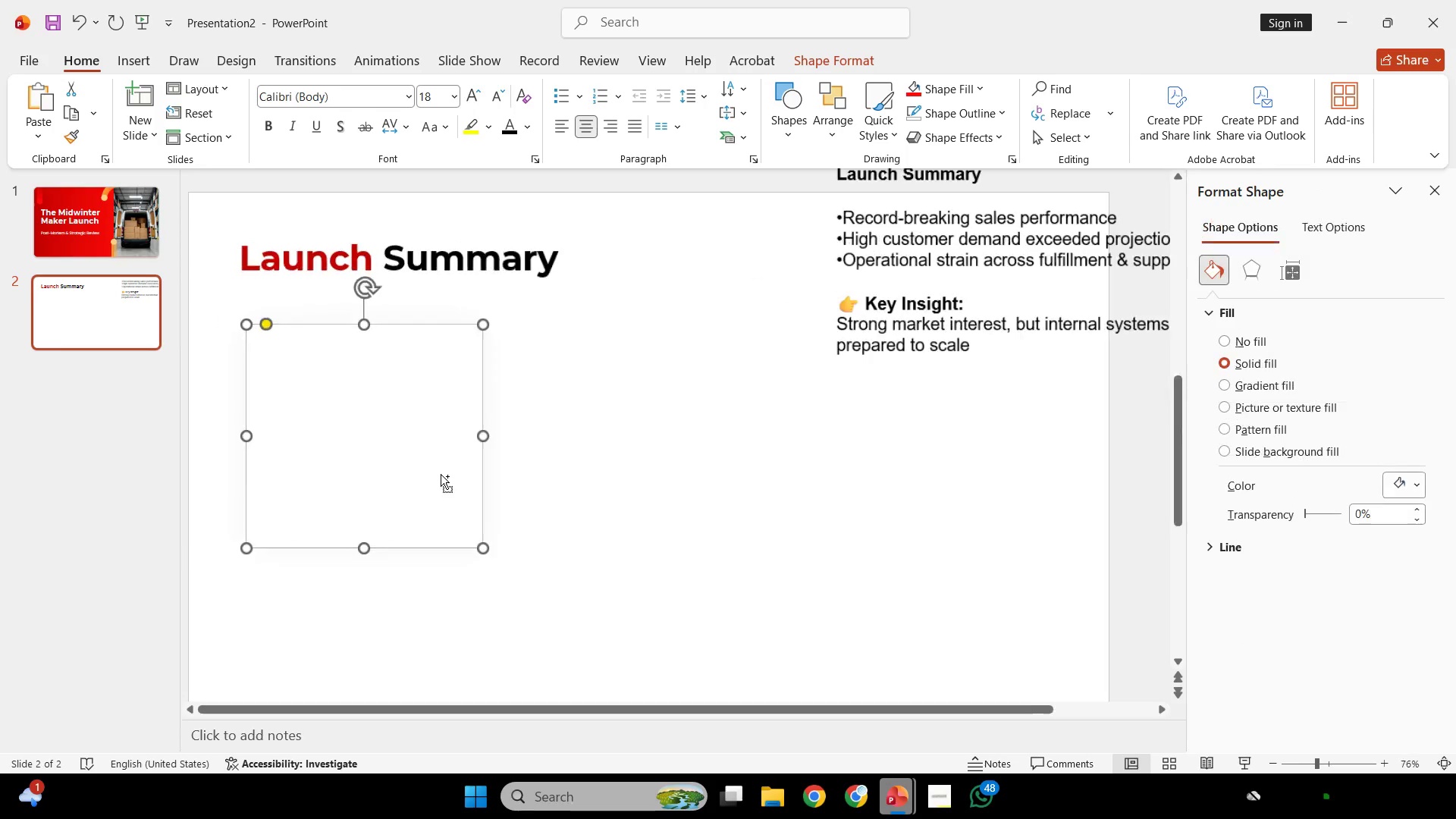 
hold_key(key=ControlLeft, duration=0.44)
scroll: coordinate [441, 474], scroll_direction: up, amount: 2.0
 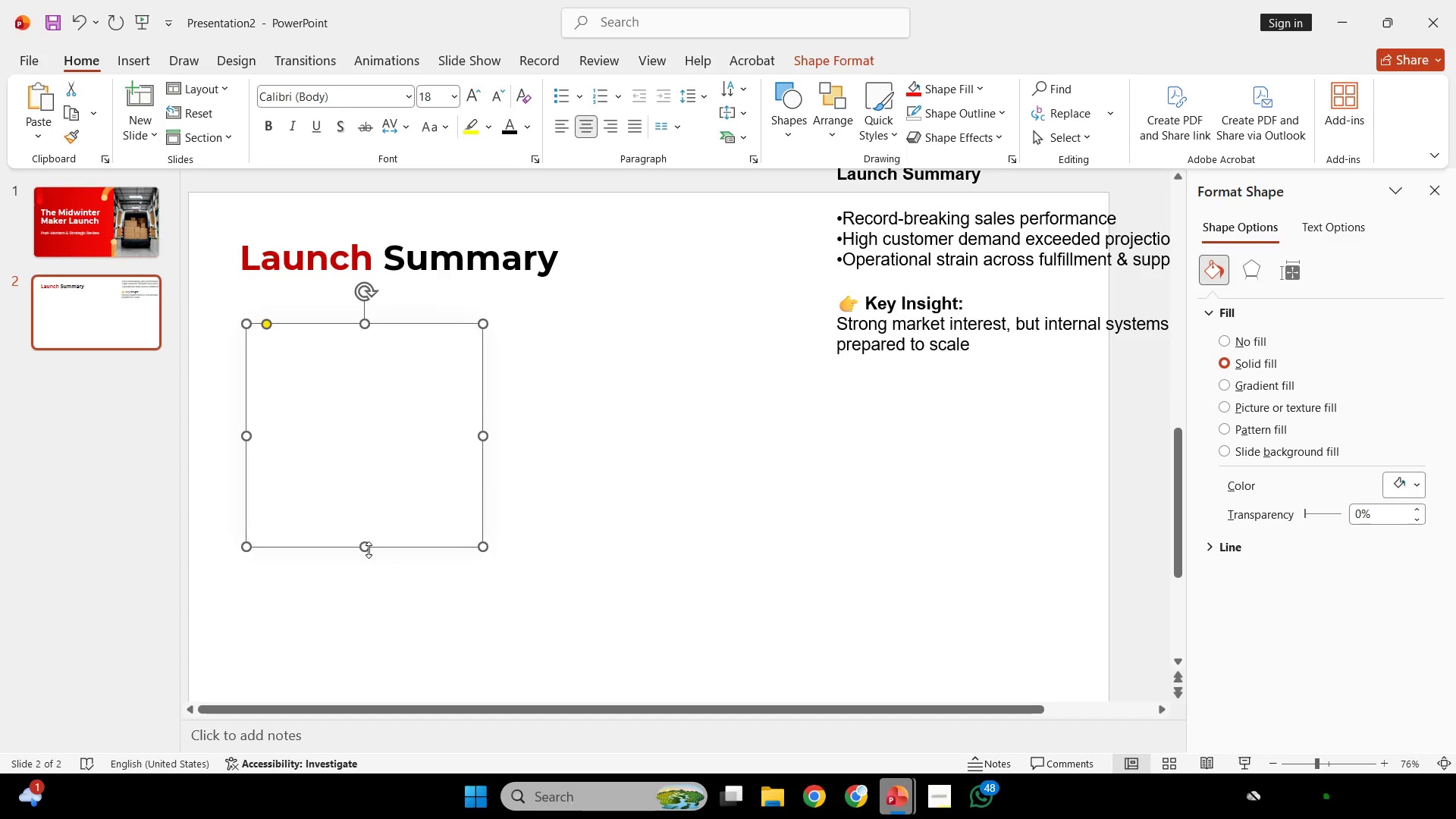 
left_click_drag(start_coordinate=[369, 549], to_coordinate=[370, 581])
 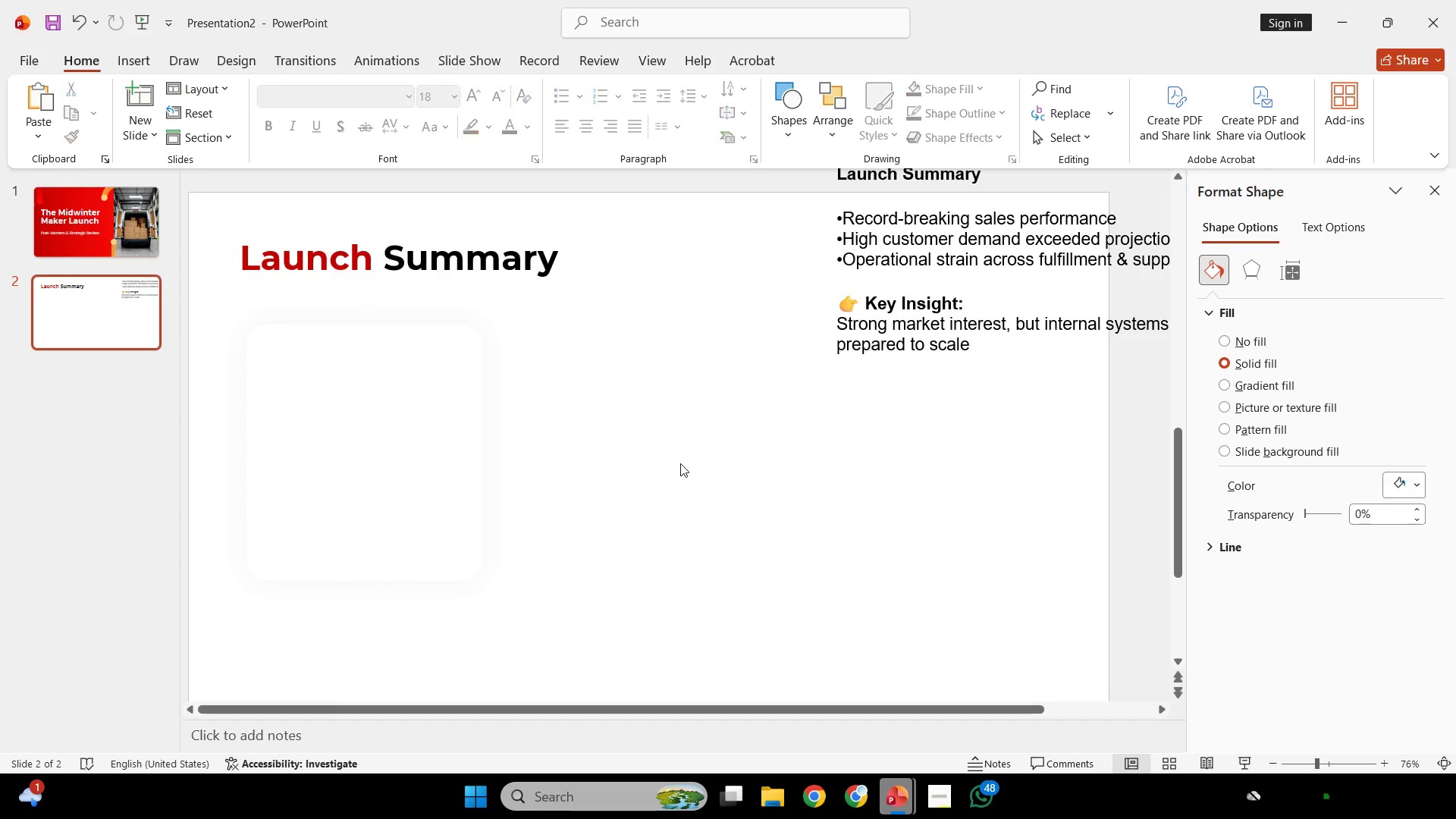 
left_click([680, 463])
 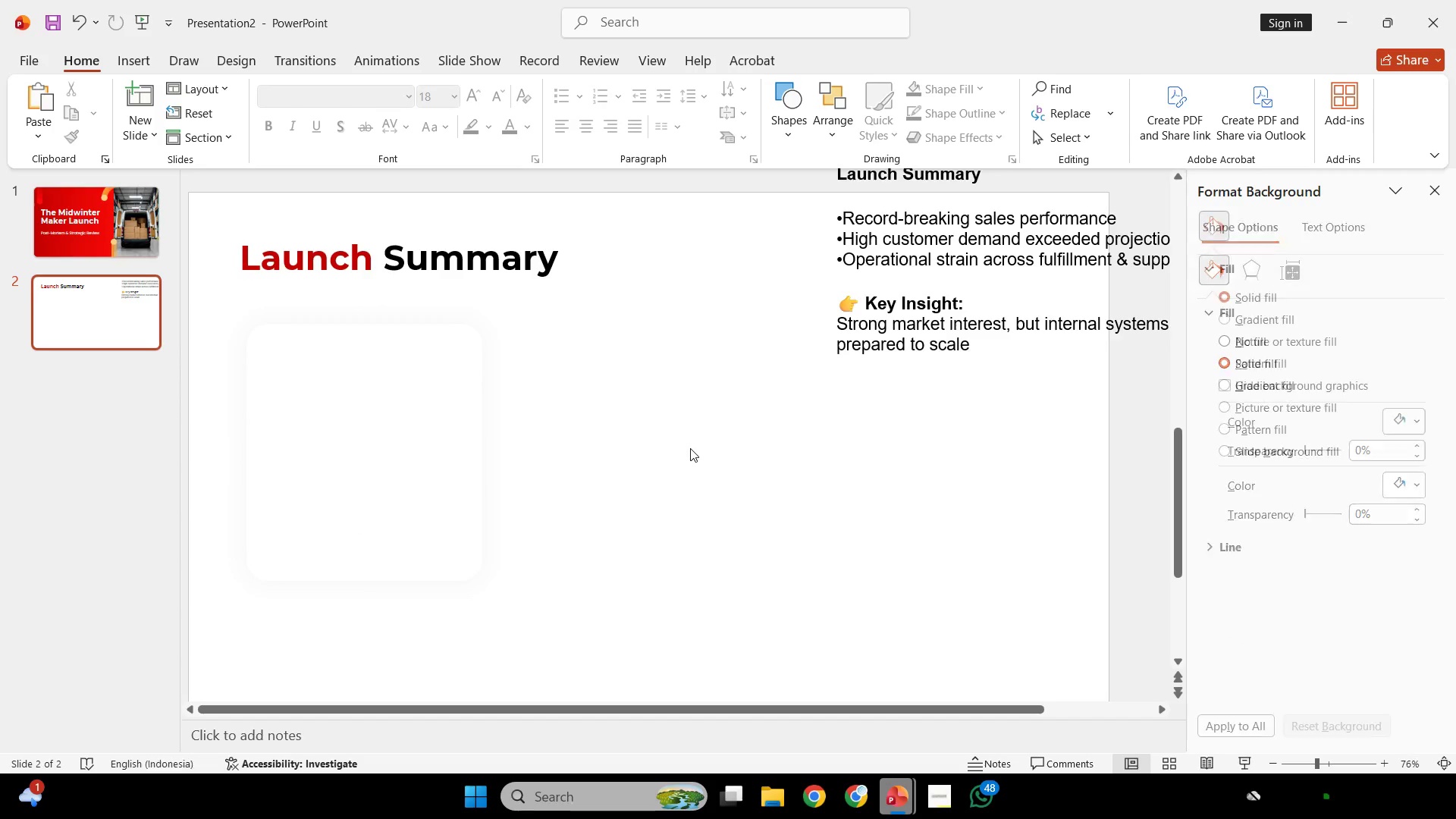 
hold_key(key=ControlLeft, duration=0.66)
 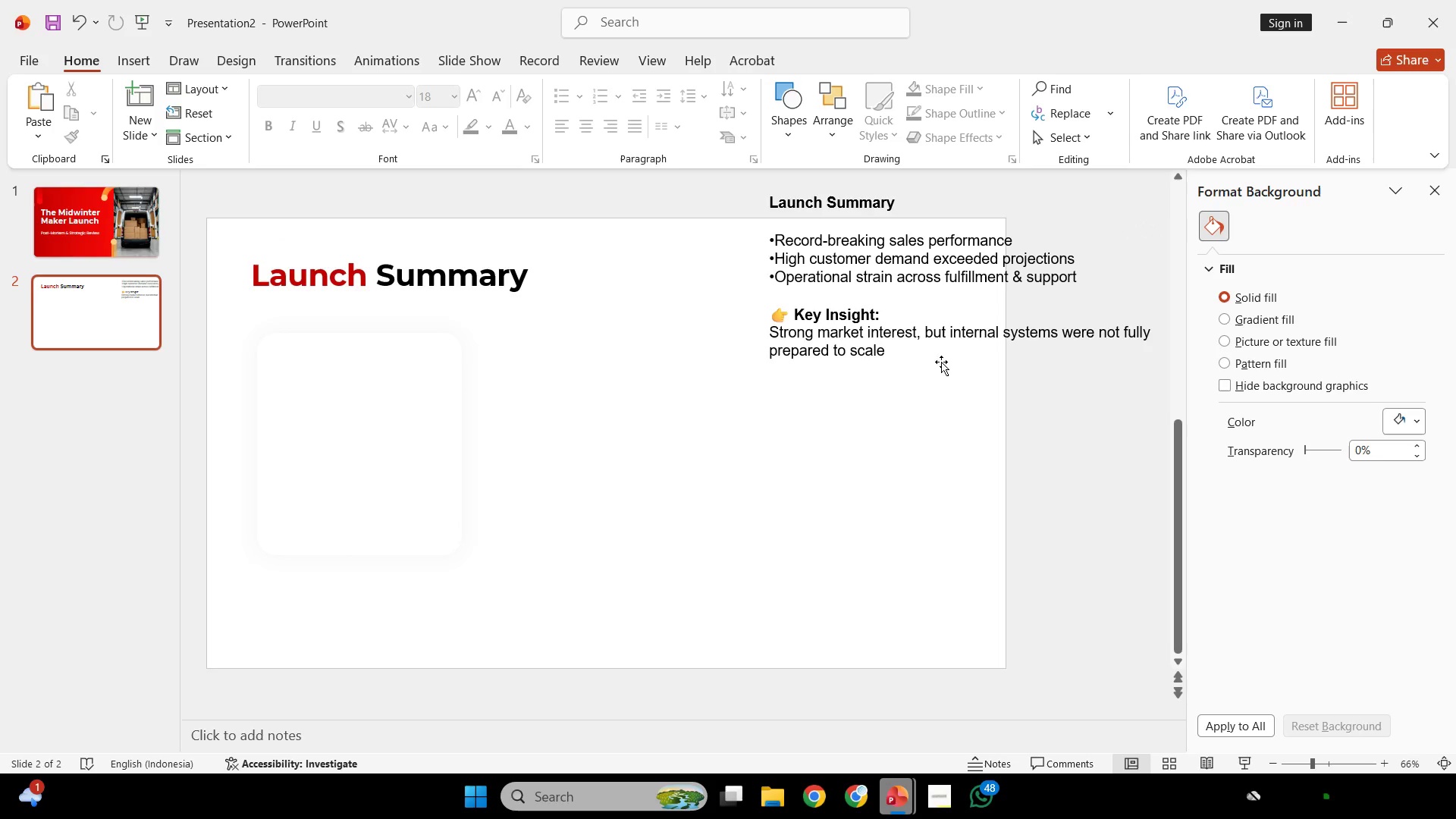 
key(Control+ControlLeft)
 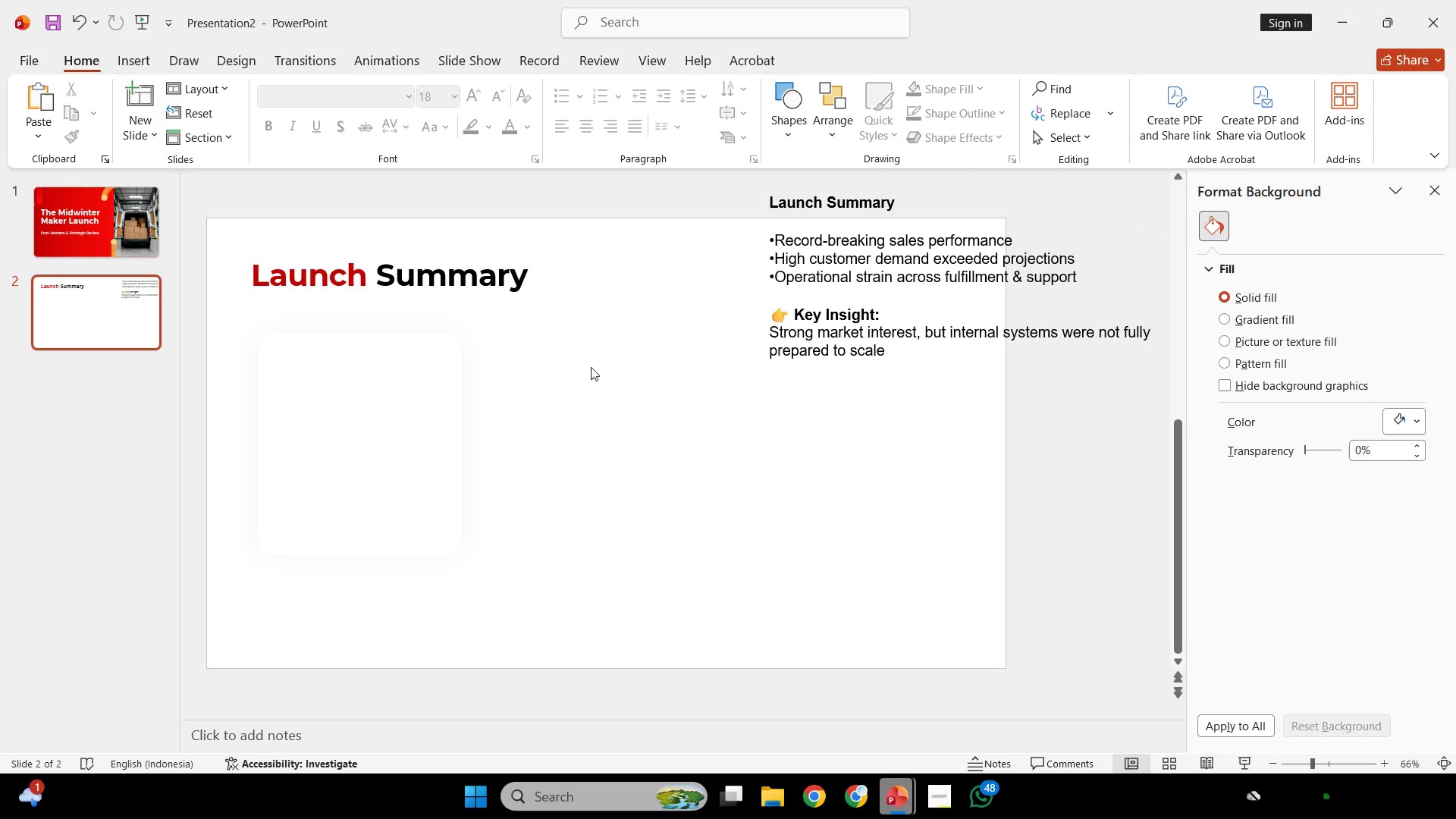 
scroll: coordinate [707, 443], scroll_direction: down, amount: 2.0
 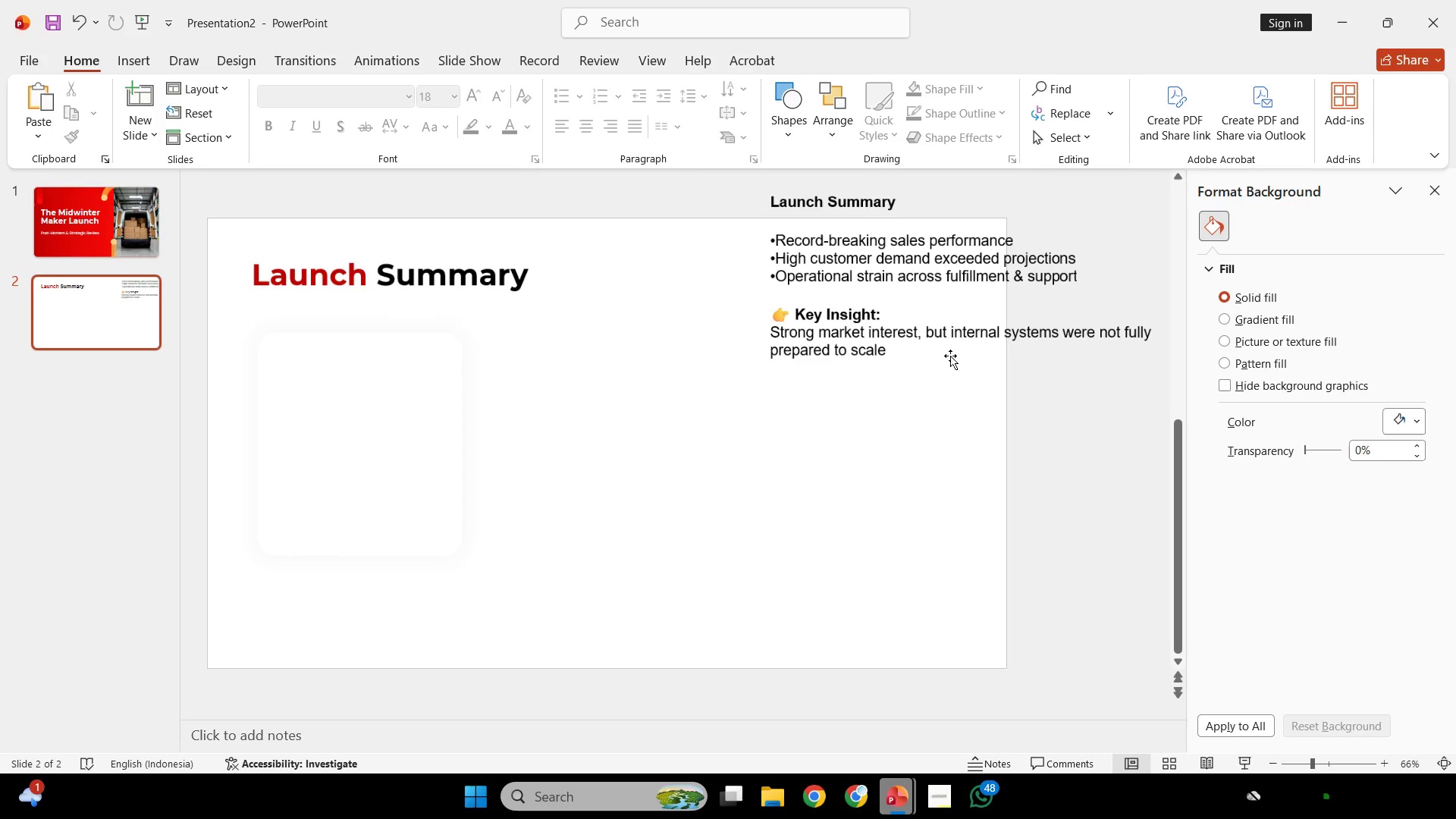 
left_click([402, 382])
 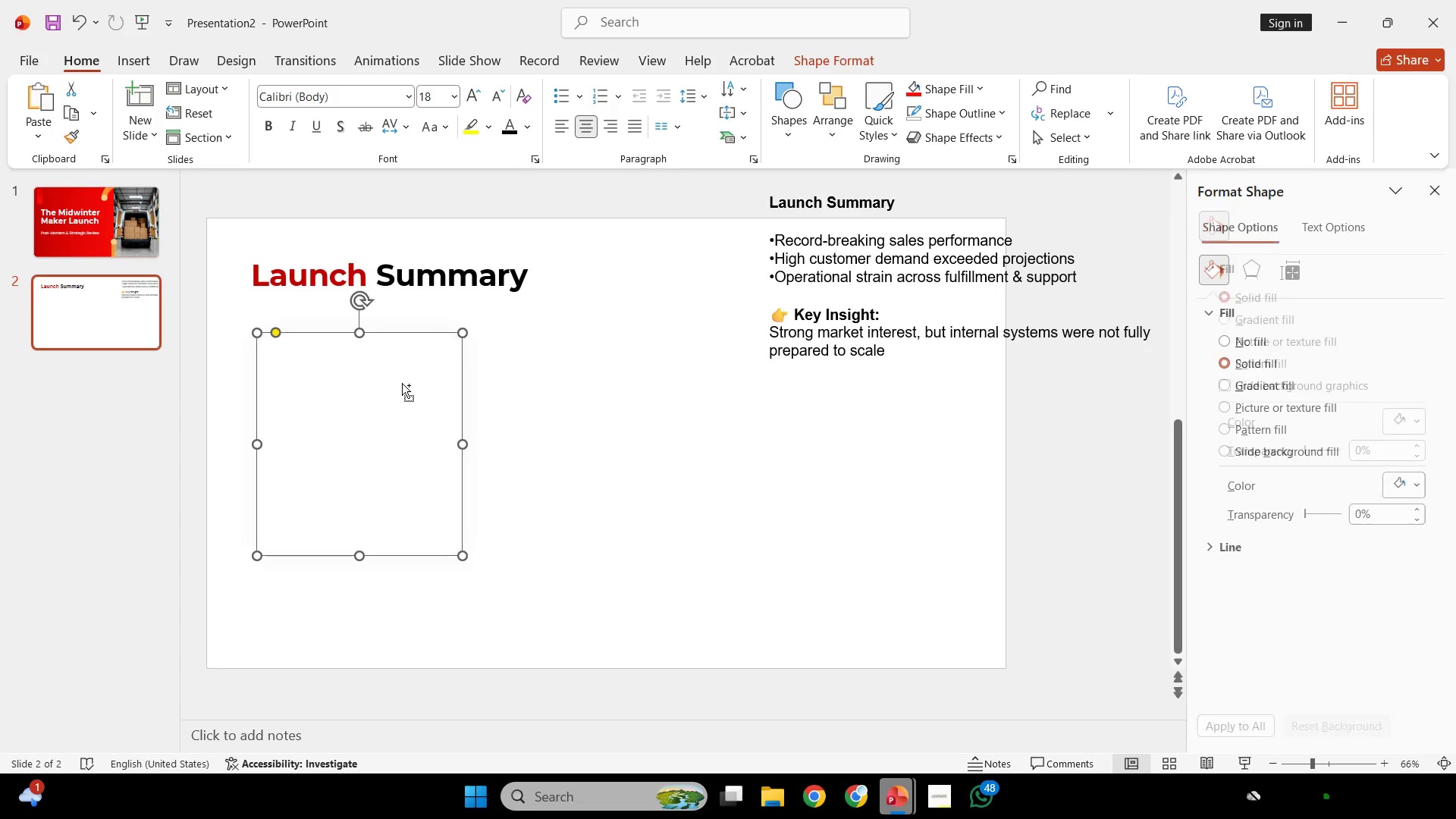 
hold_key(key=ControlLeft, duration=0.52)
hold_key(key=ShiftLeft, duration=0.44)
left_click_drag(start_coordinate=[402, 383], to_coordinate=[449, 498])
 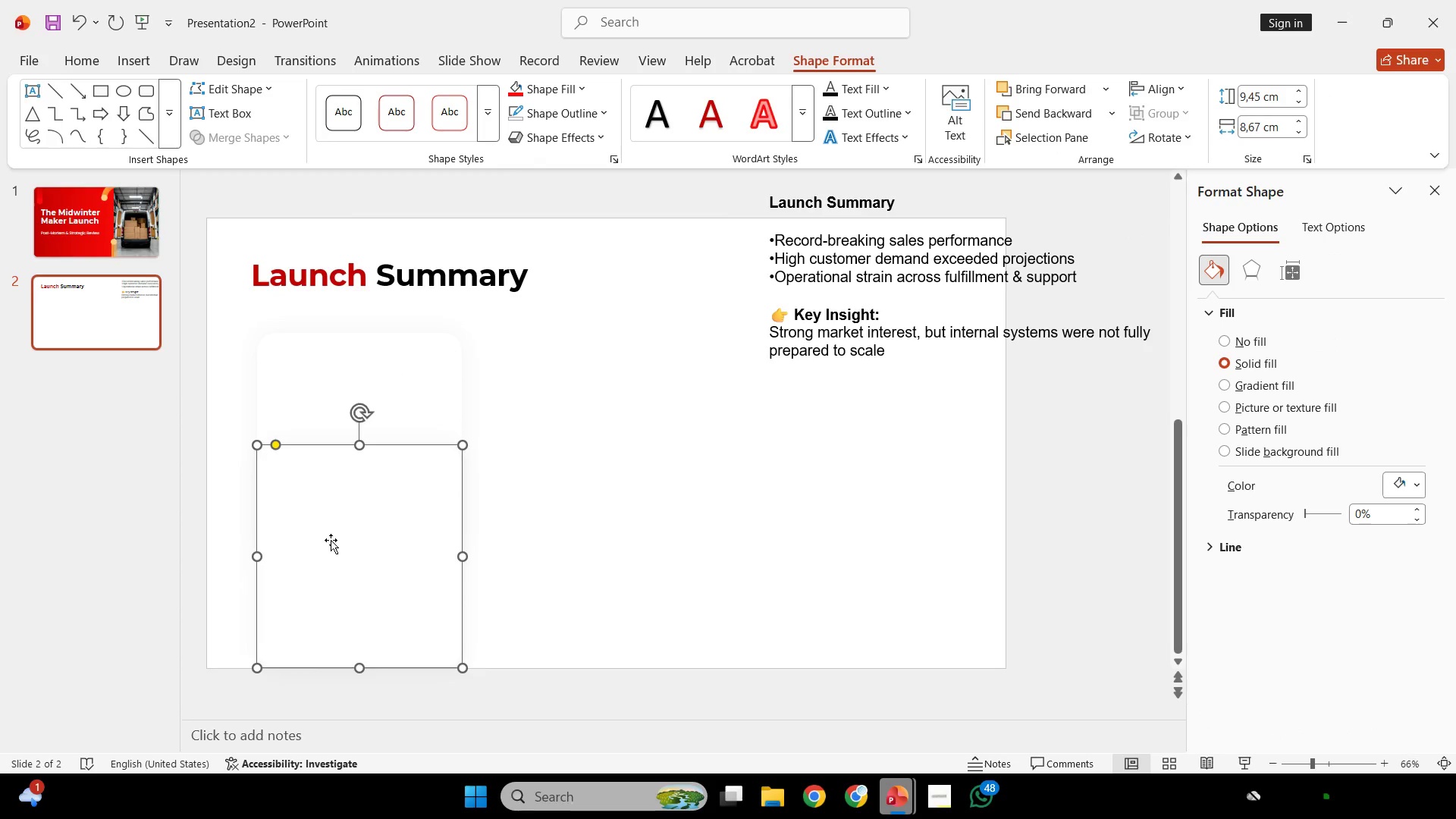 
left_click_drag(start_coordinate=[338, 535], to_coordinate=[537, 558])
 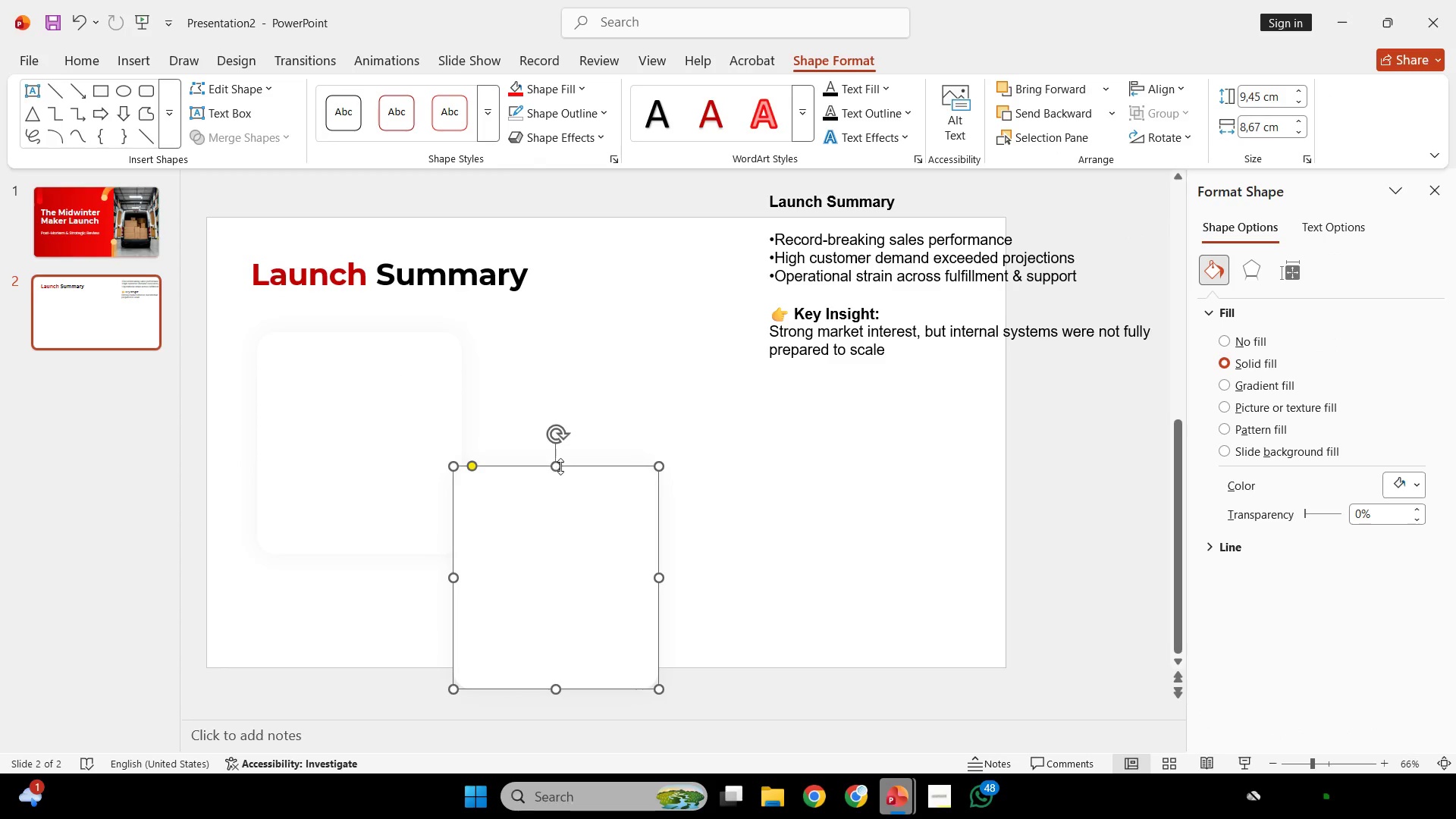 
left_click_drag(start_coordinate=[560, 466], to_coordinate=[585, 585])
 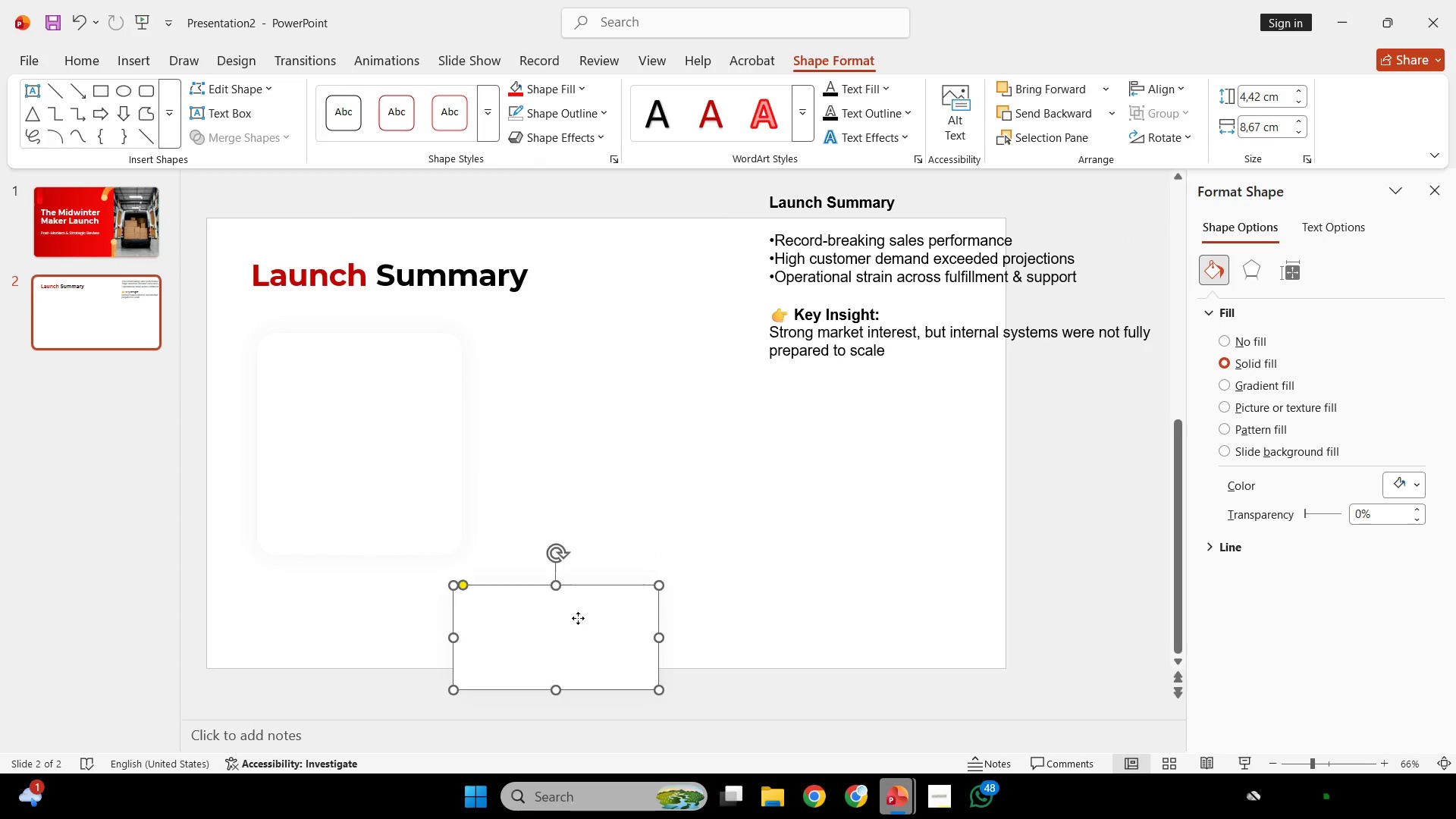 
left_click_drag(start_coordinate=[592, 618], to_coordinate=[399, 598])
 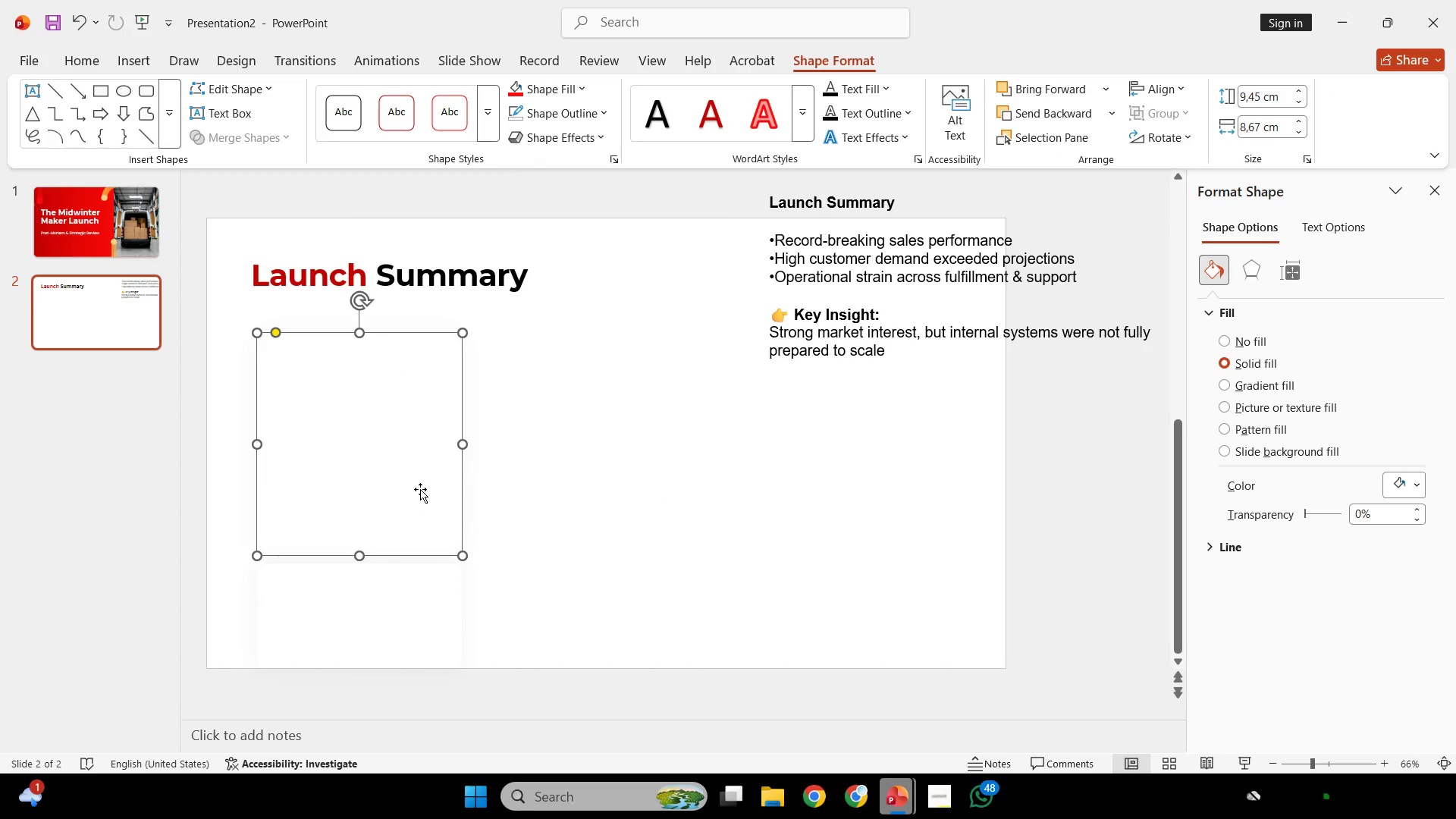 
hold_key(key=ShiftLeft, duration=1.42)
left_click_drag(start_coordinate=[378, 607], to_coordinate=[372, 606])
 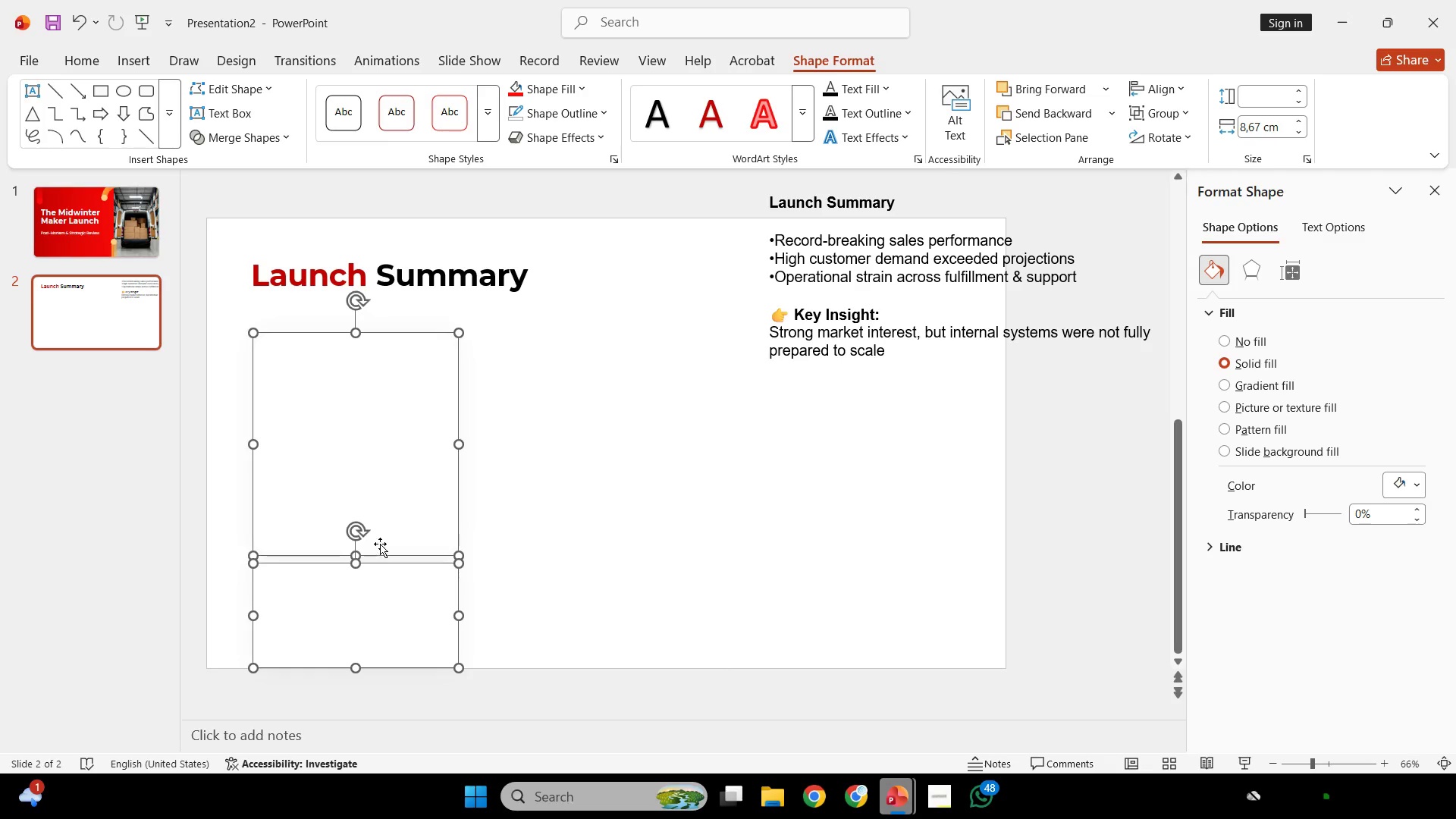 
hold_key(key=ShiftLeft, duration=1.38)
left_click_drag(start_coordinate=[380, 543], to_coordinate=[380, 521])
 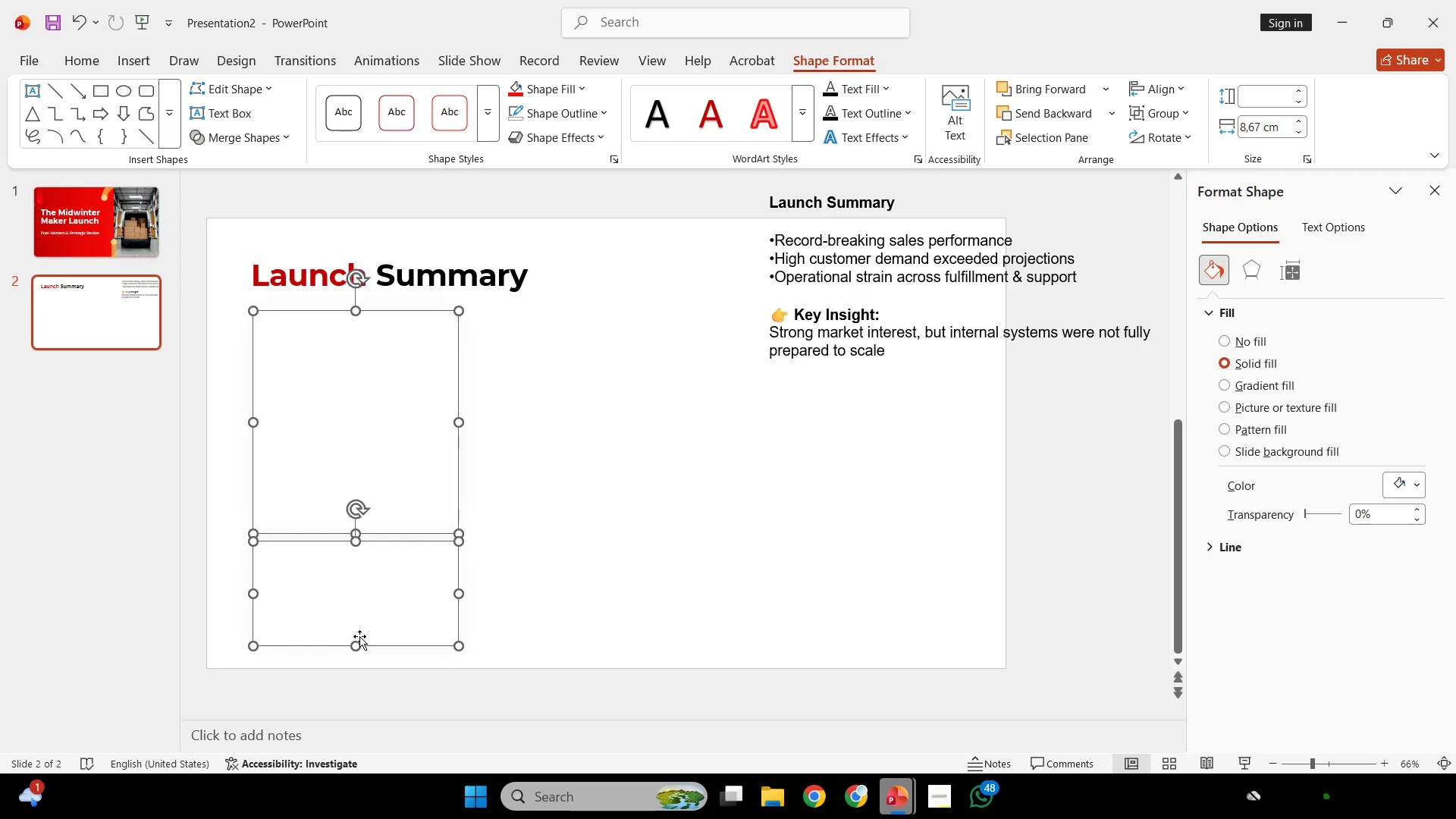 
key(Control+G)
 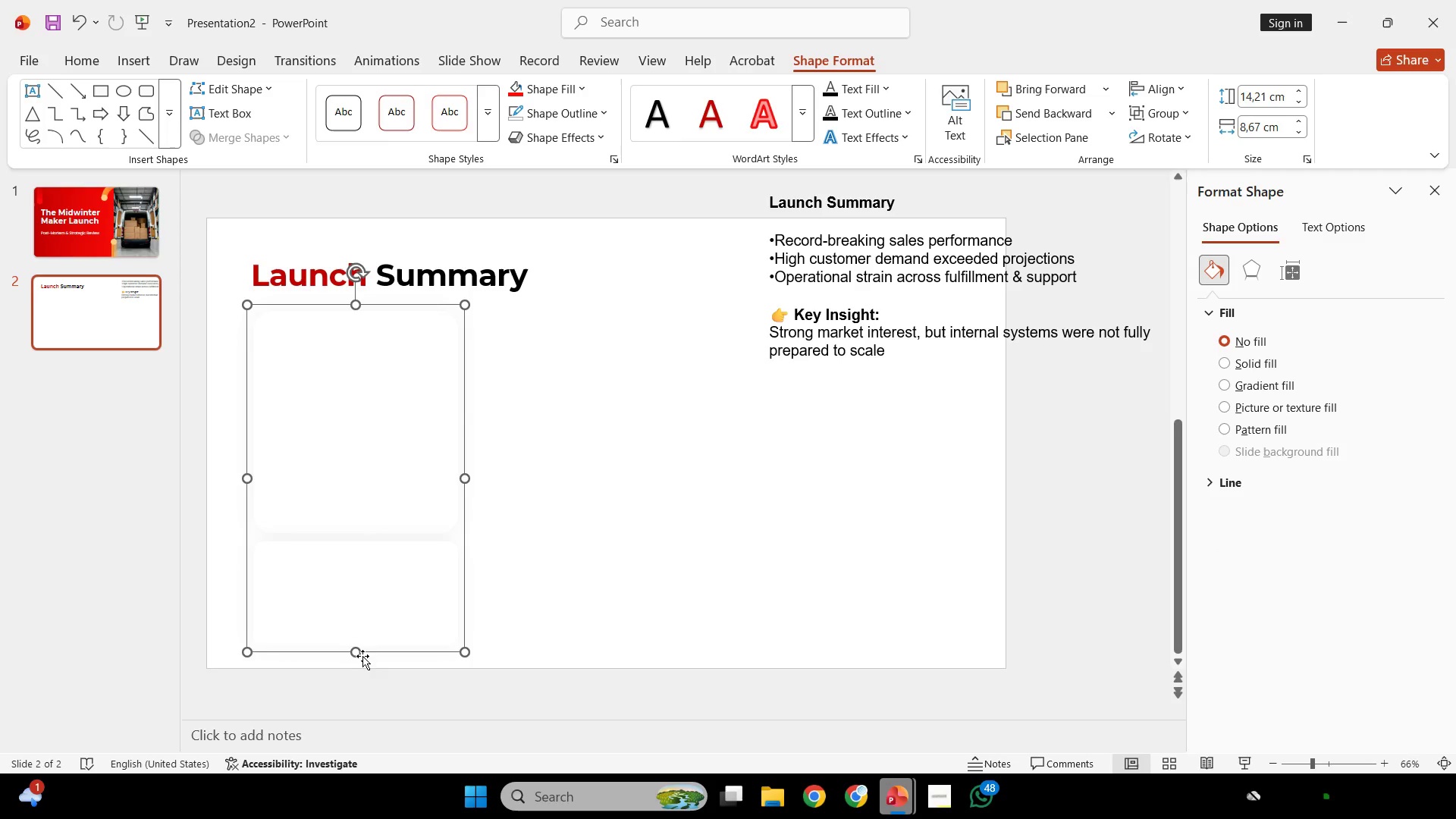 
hold_key(key=ShiftLeft, duration=1.03)
left_click_drag(start_coordinate=[356, 651], to_coordinate=[365, 598])
 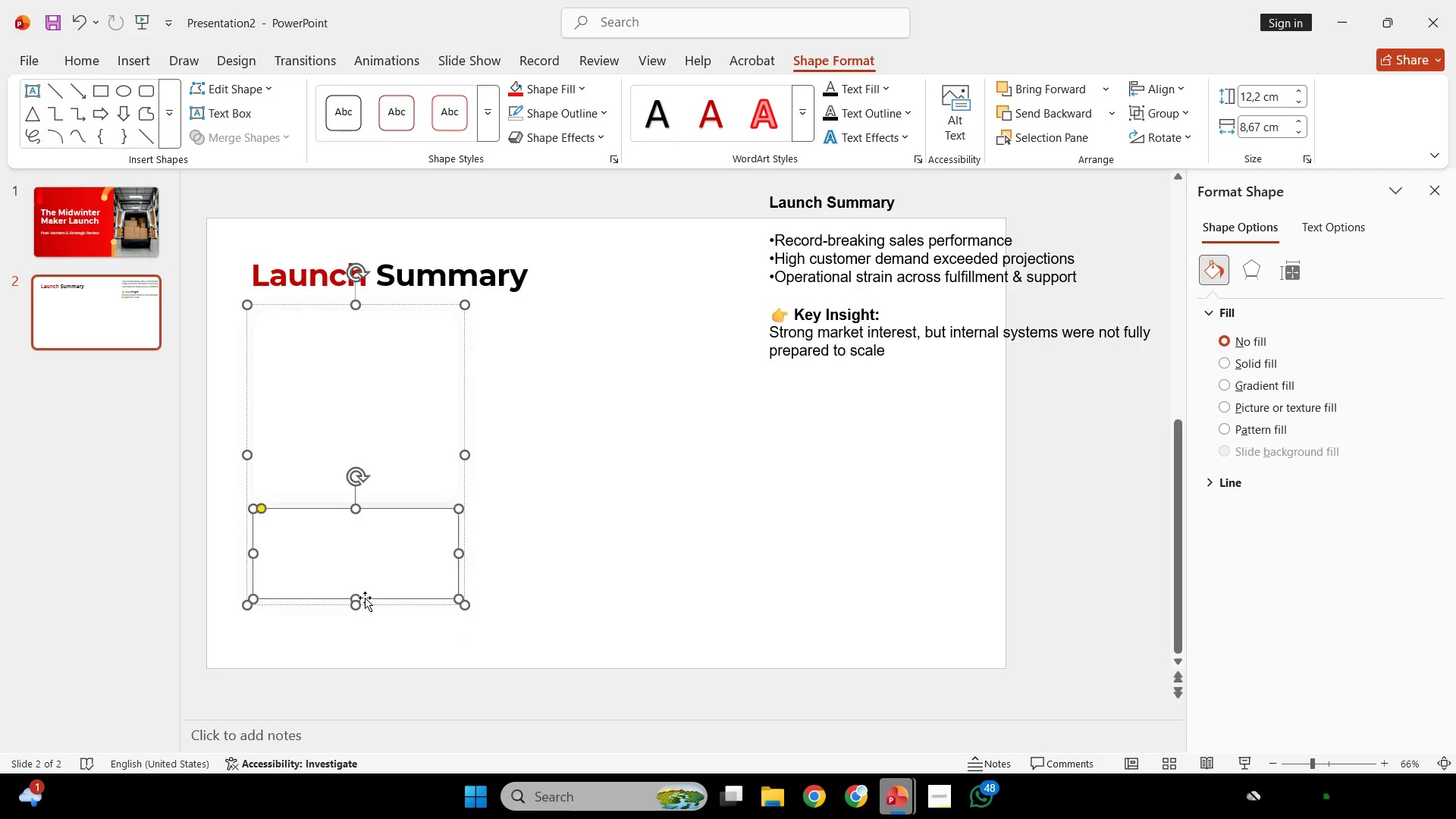 
left_click([365, 598])
 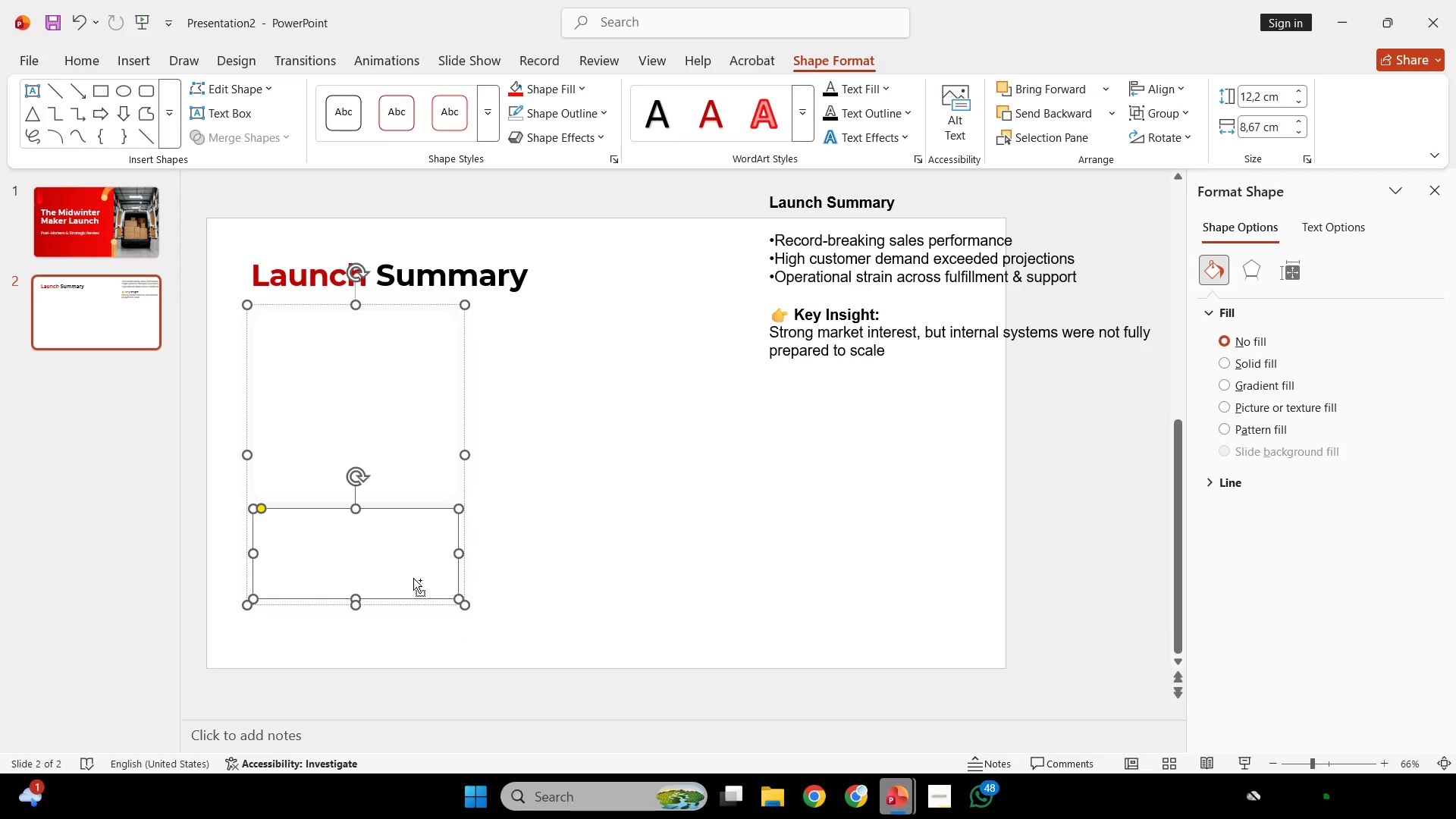 
key(Control+Shift+G)
 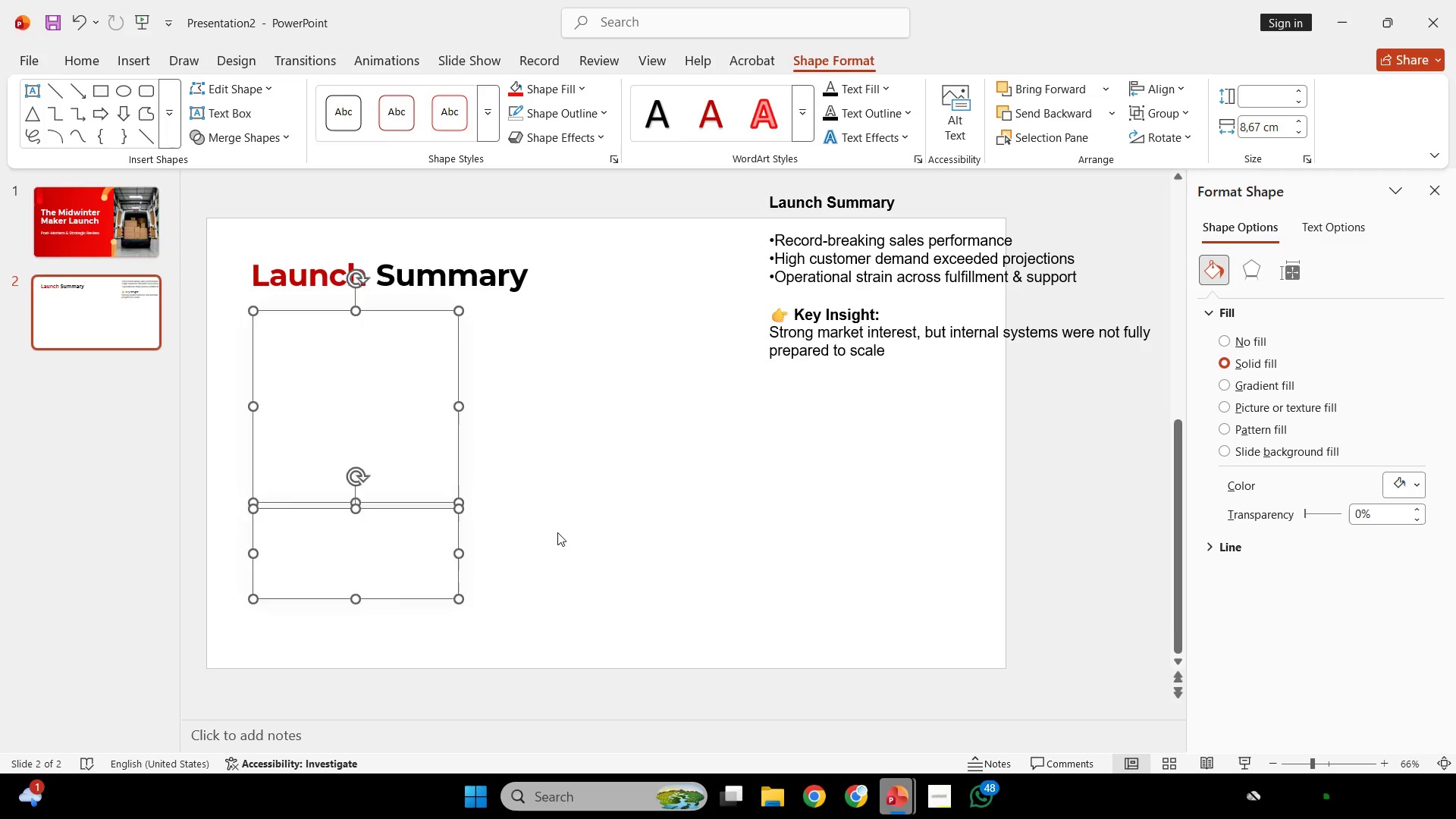 
left_click([557, 532])
 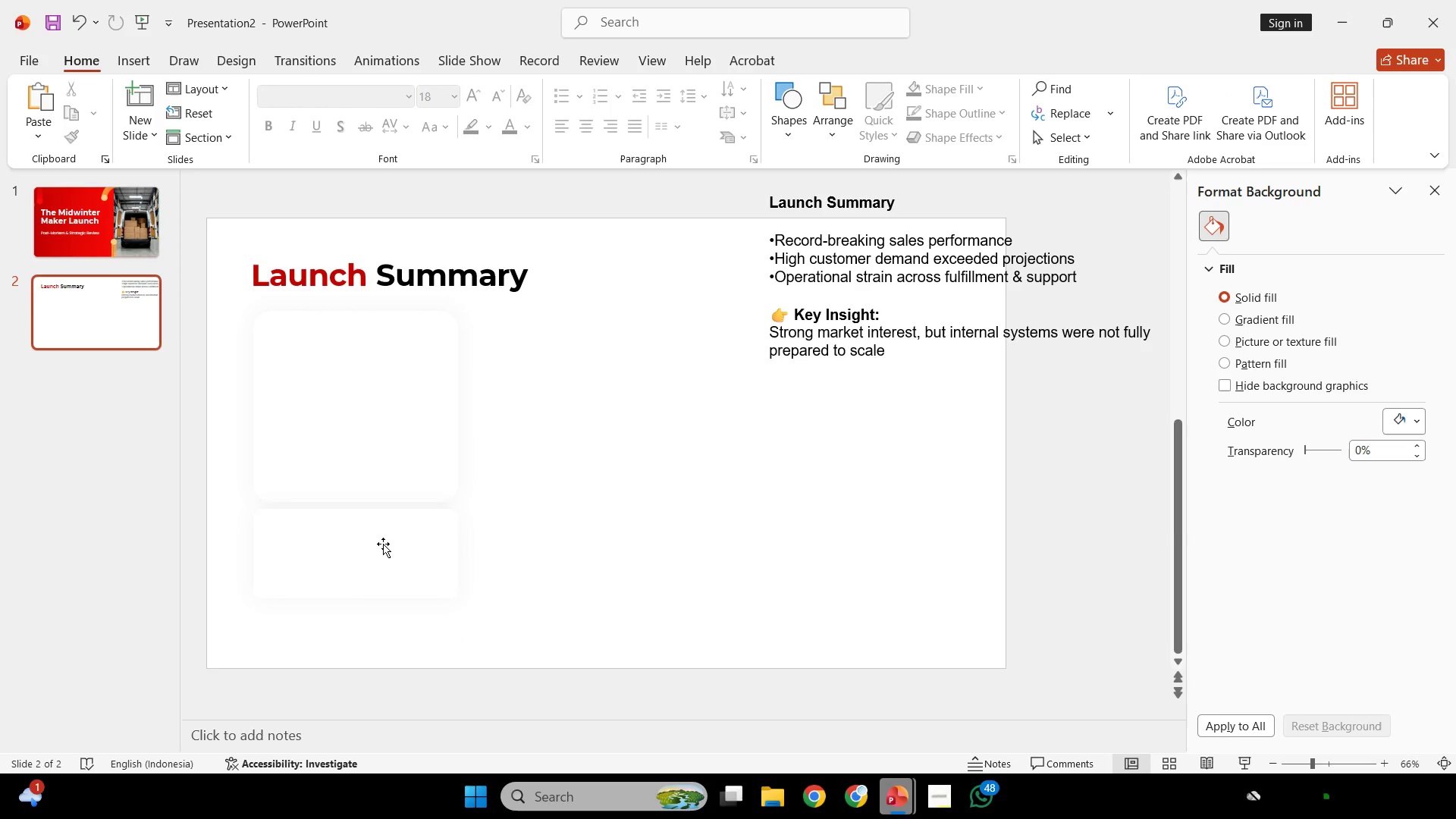 
left_click([383, 545])
 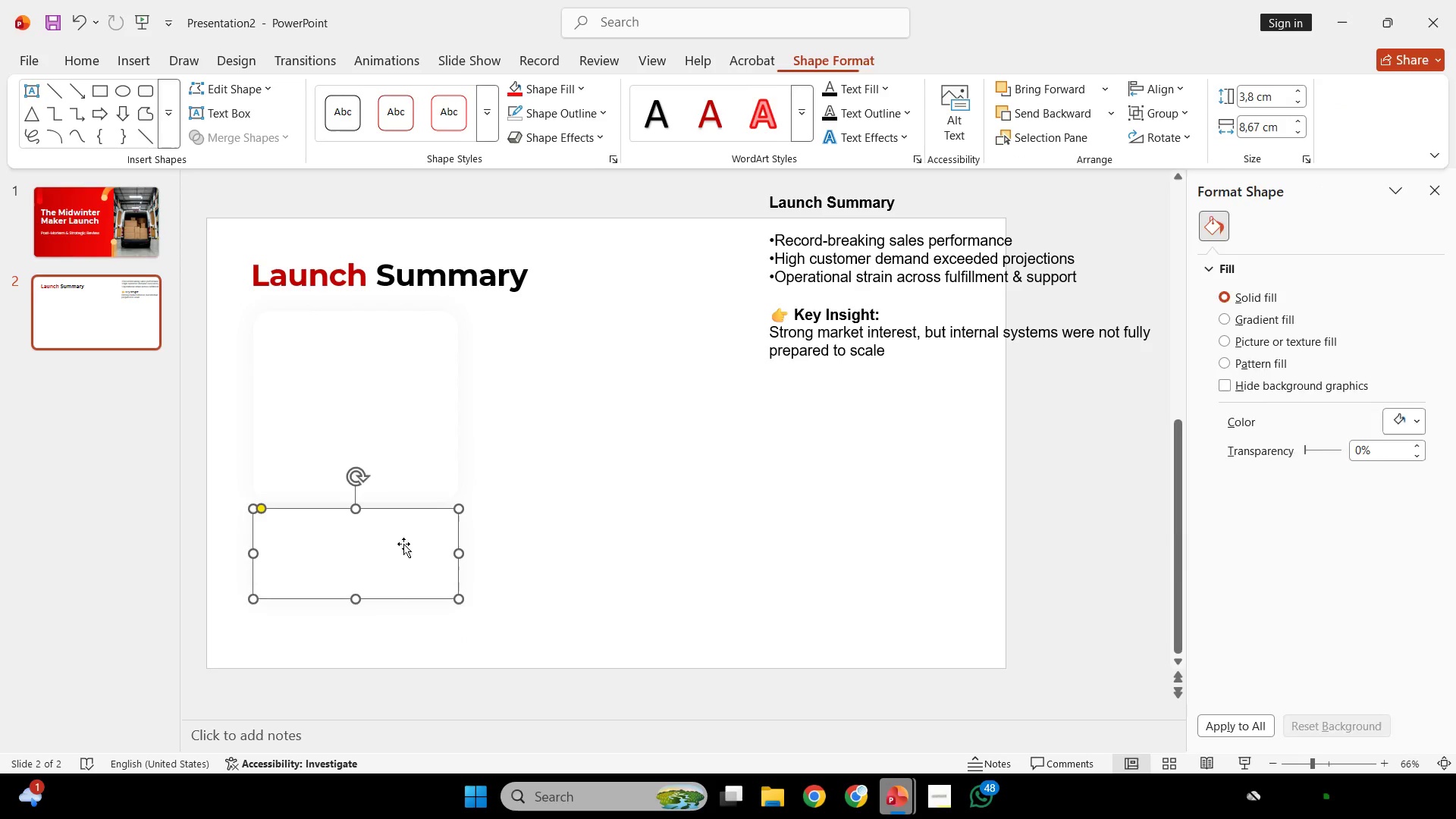 
hold_key(key=ShiftLeft, duration=0.69)
left_click_drag(start_coordinate=[403, 544], to_coordinate=[403, 558])
 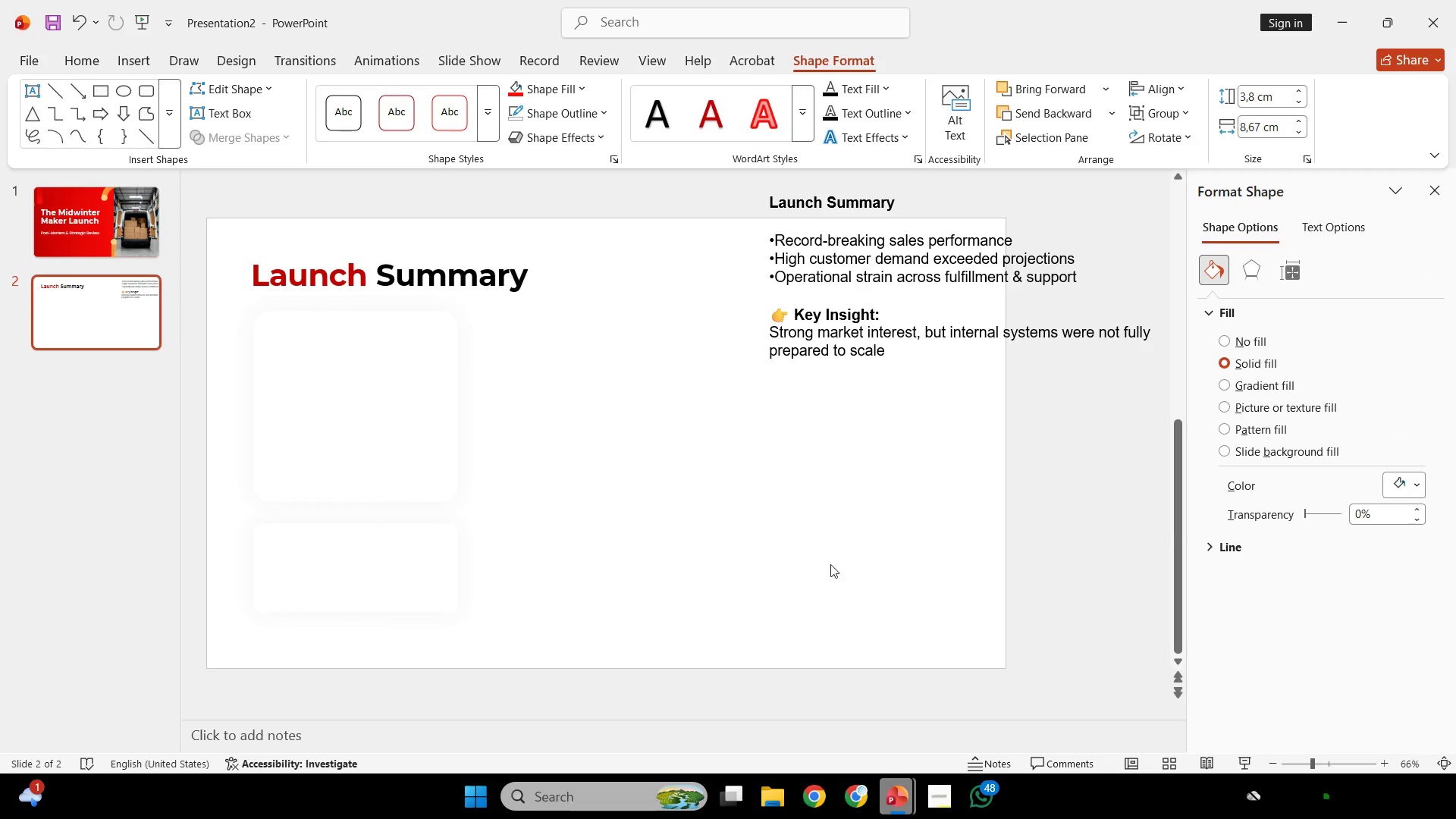 
left_click([817, 541])
 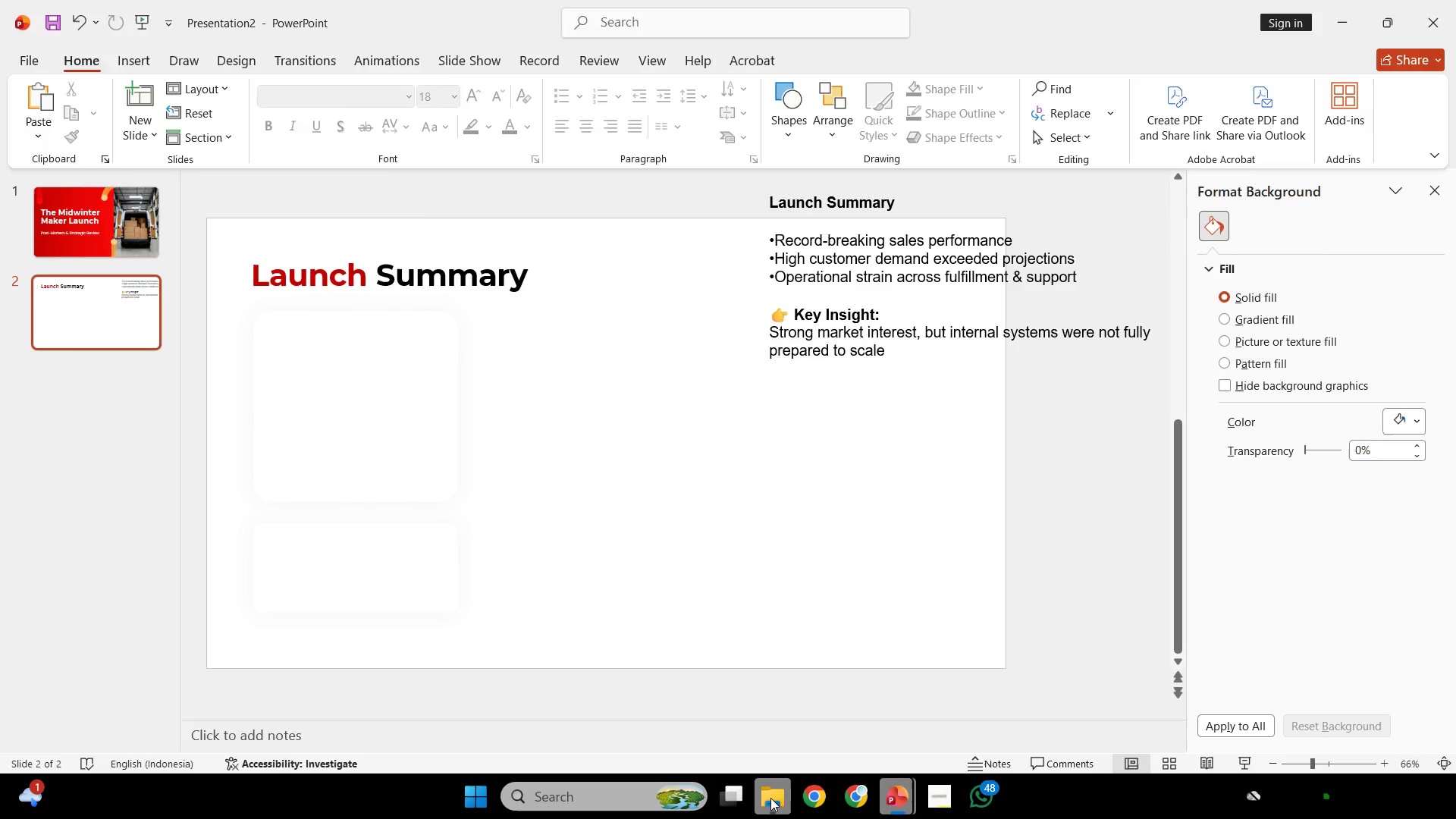 
left_click([770, 798])
 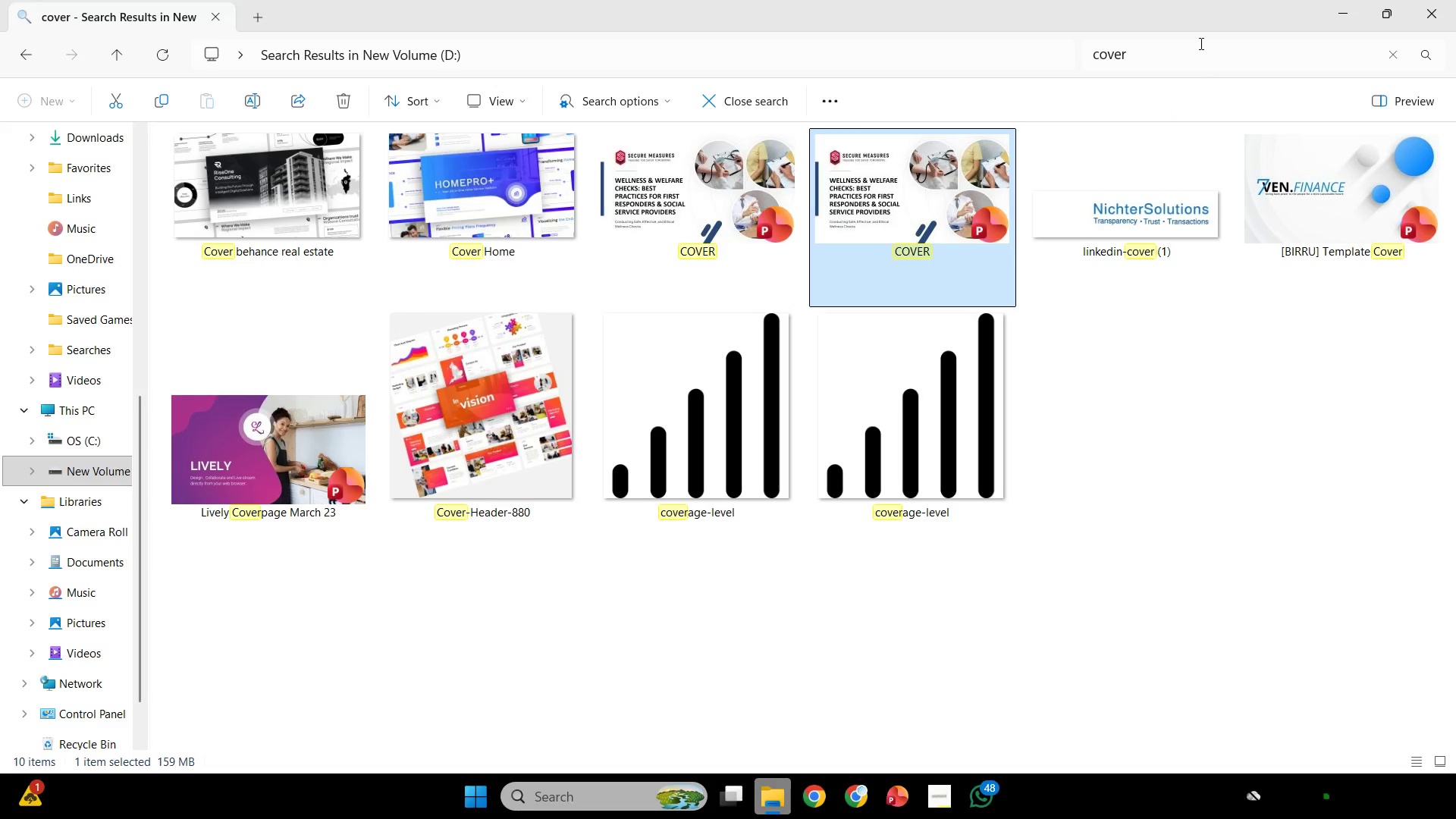 
left_click_drag(start_coordinate=[1185, 50], to_coordinate=[833, 96])
 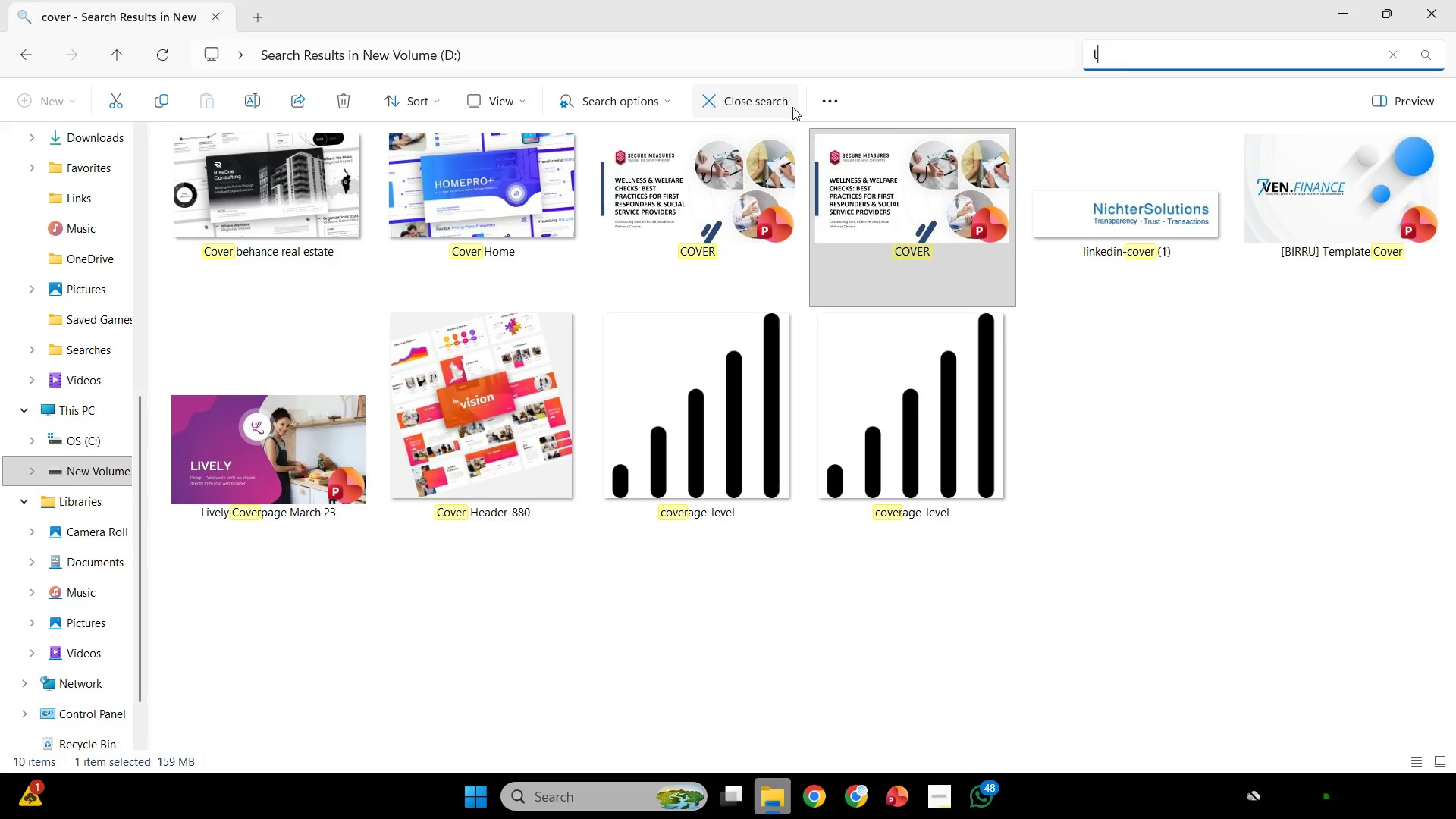 
type(template)
 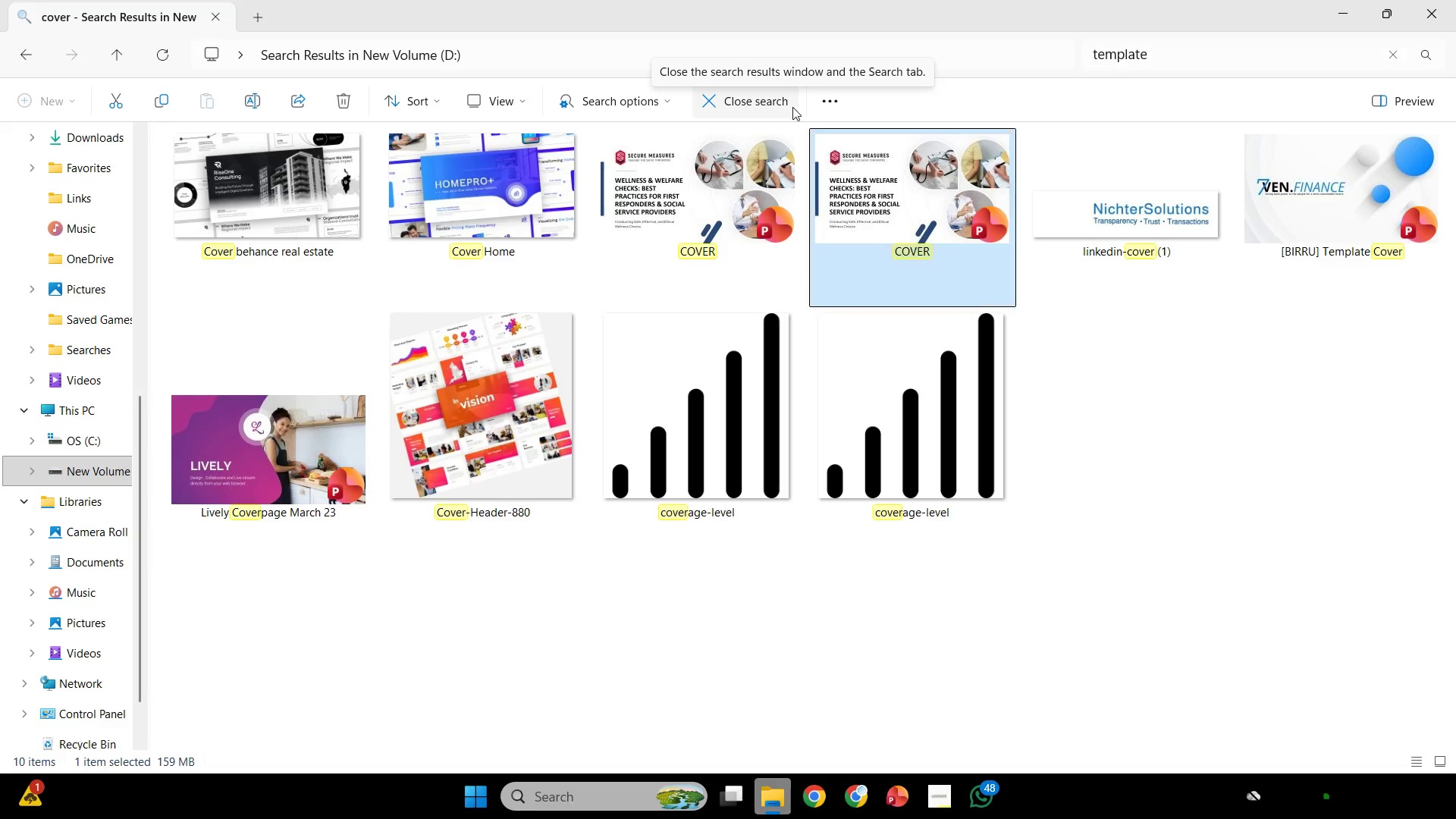 
key(Enter)
 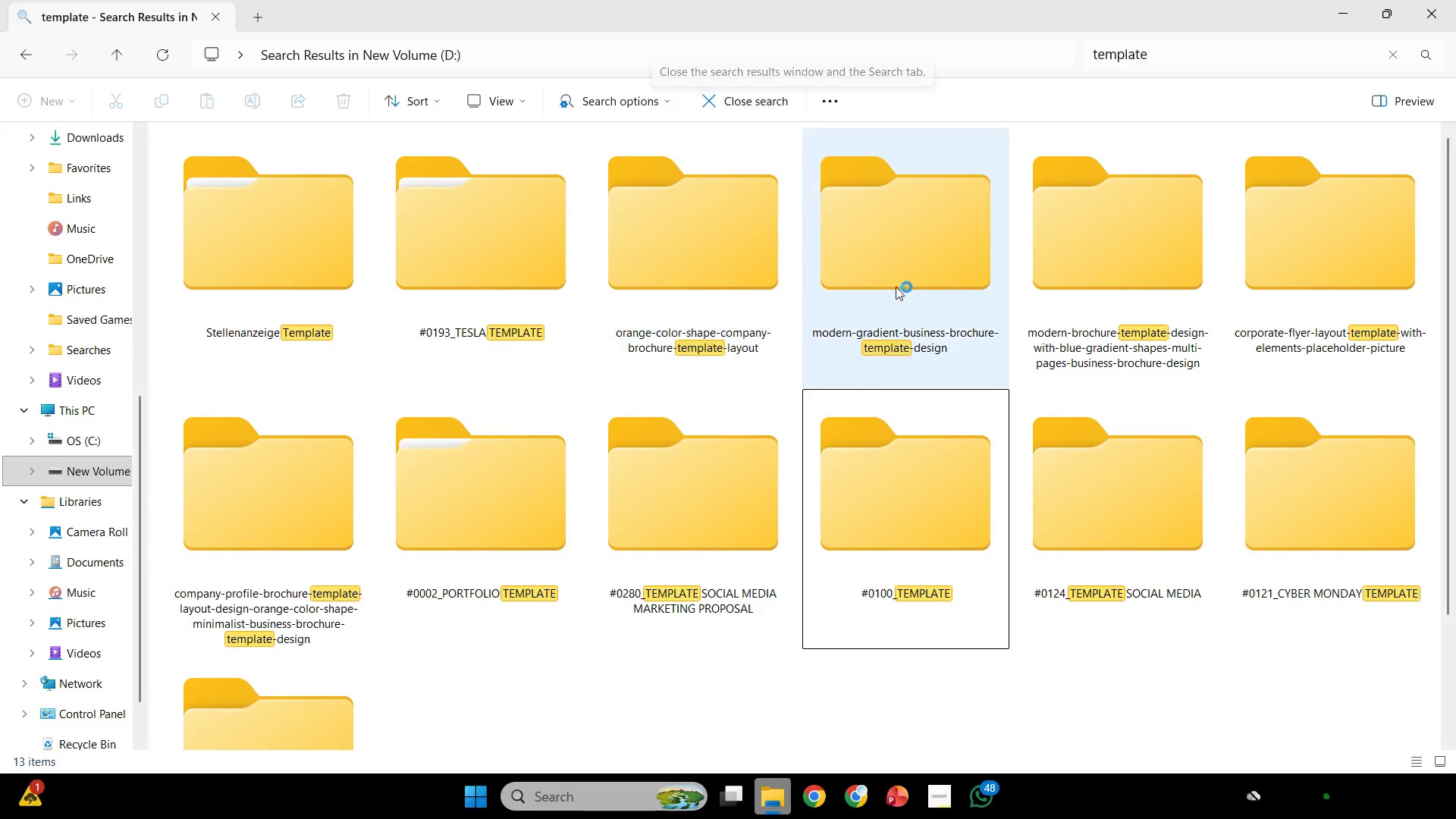 
scroll: coordinate [986, 425], scroll_direction: down, amount: 6.0
 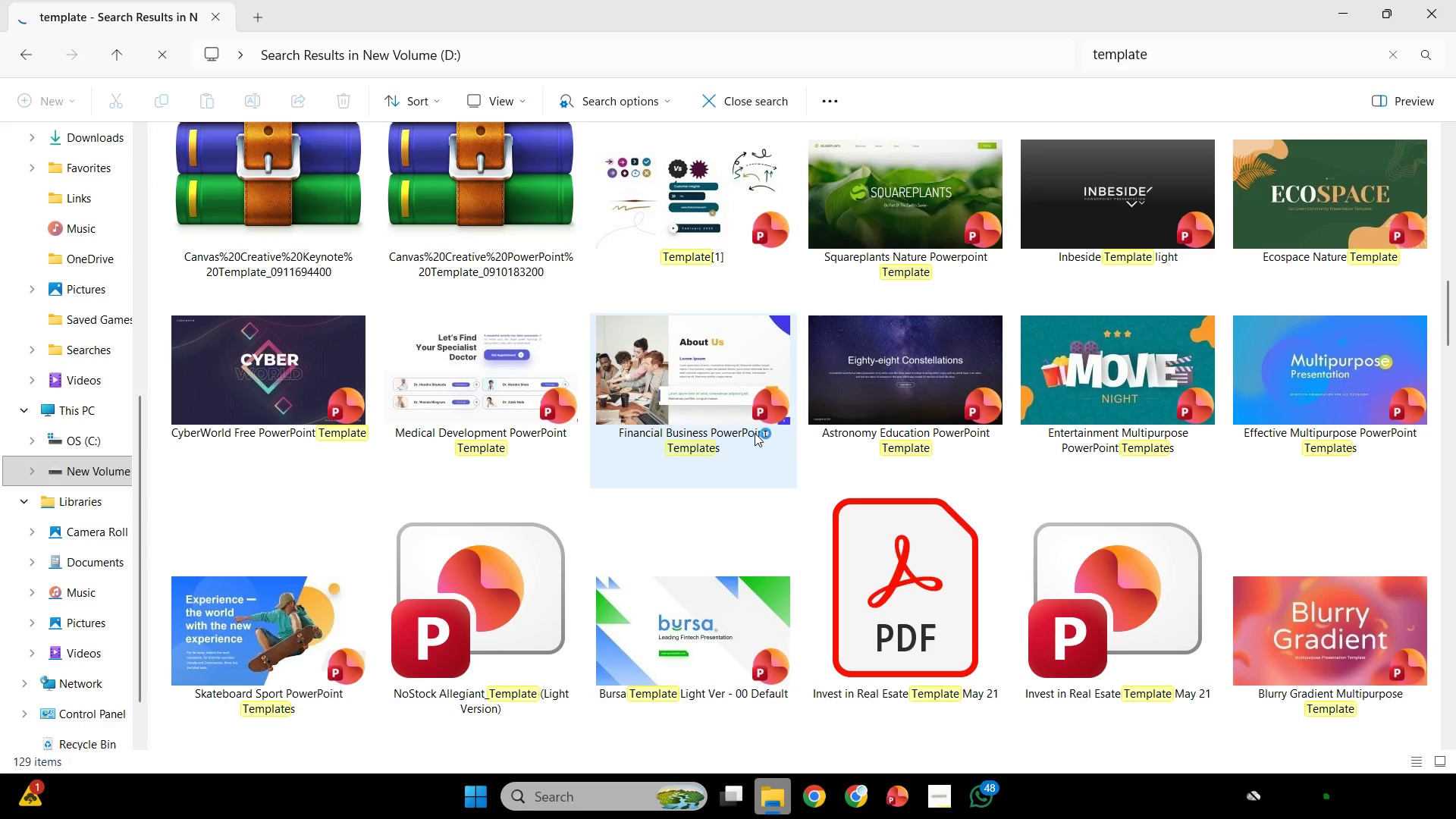 
left_click([744, 284])
 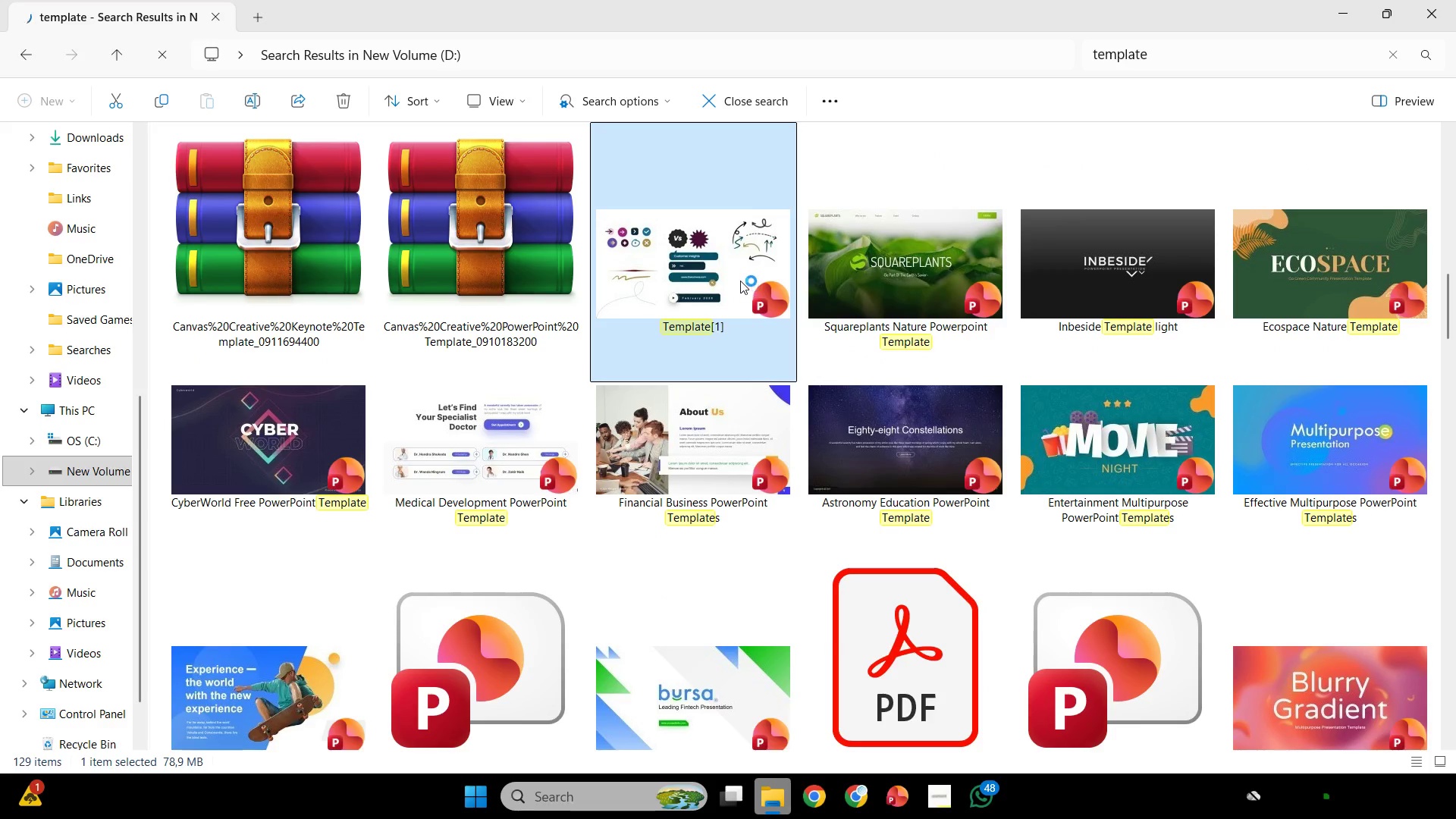 
scroll: coordinate [799, 450], scroll_direction: up, amount: 1.0
 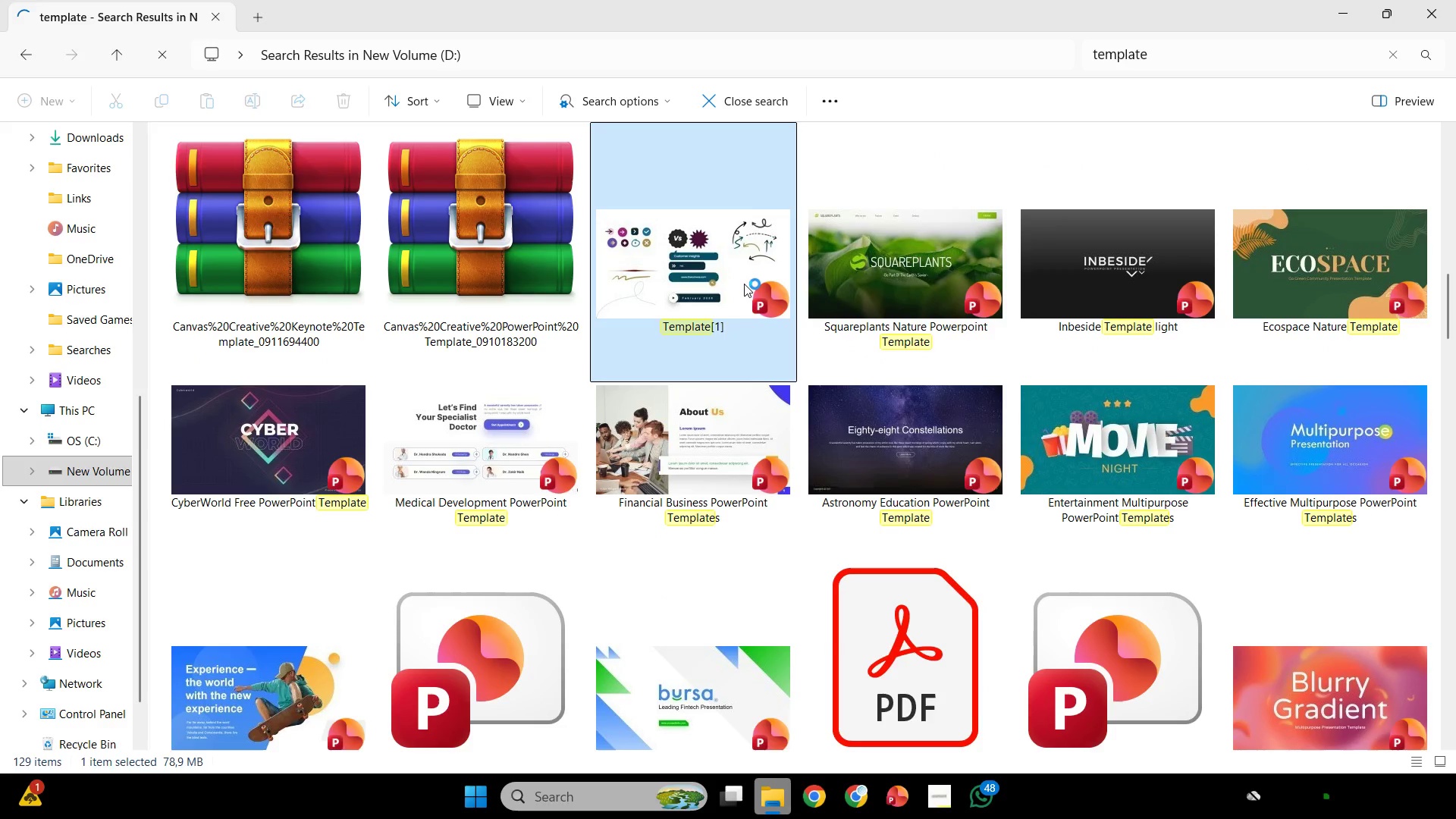 
mouse_move([719, 325])
 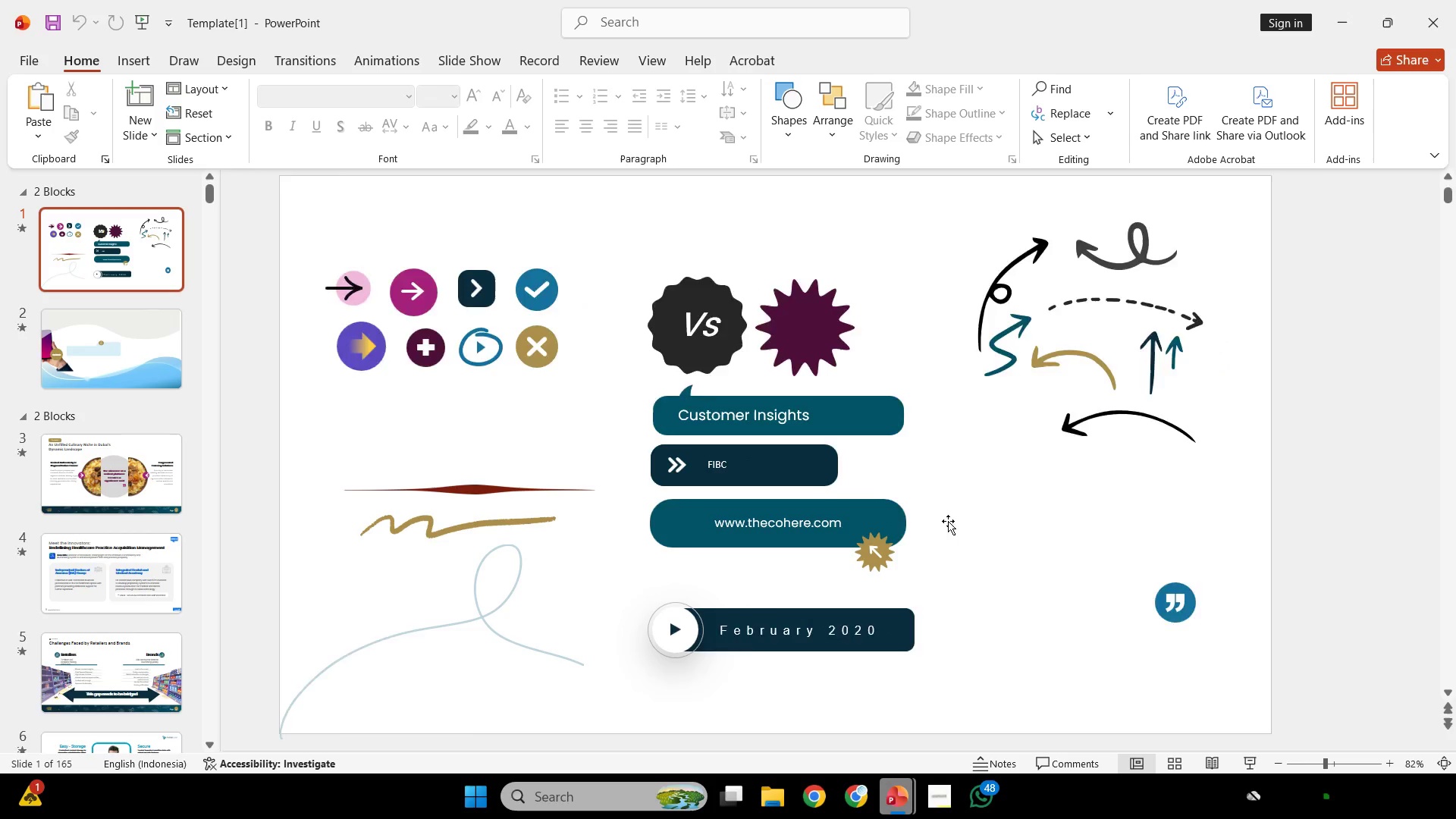 
scroll: coordinate [968, 503], scroll_direction: down, amount: 17.0
 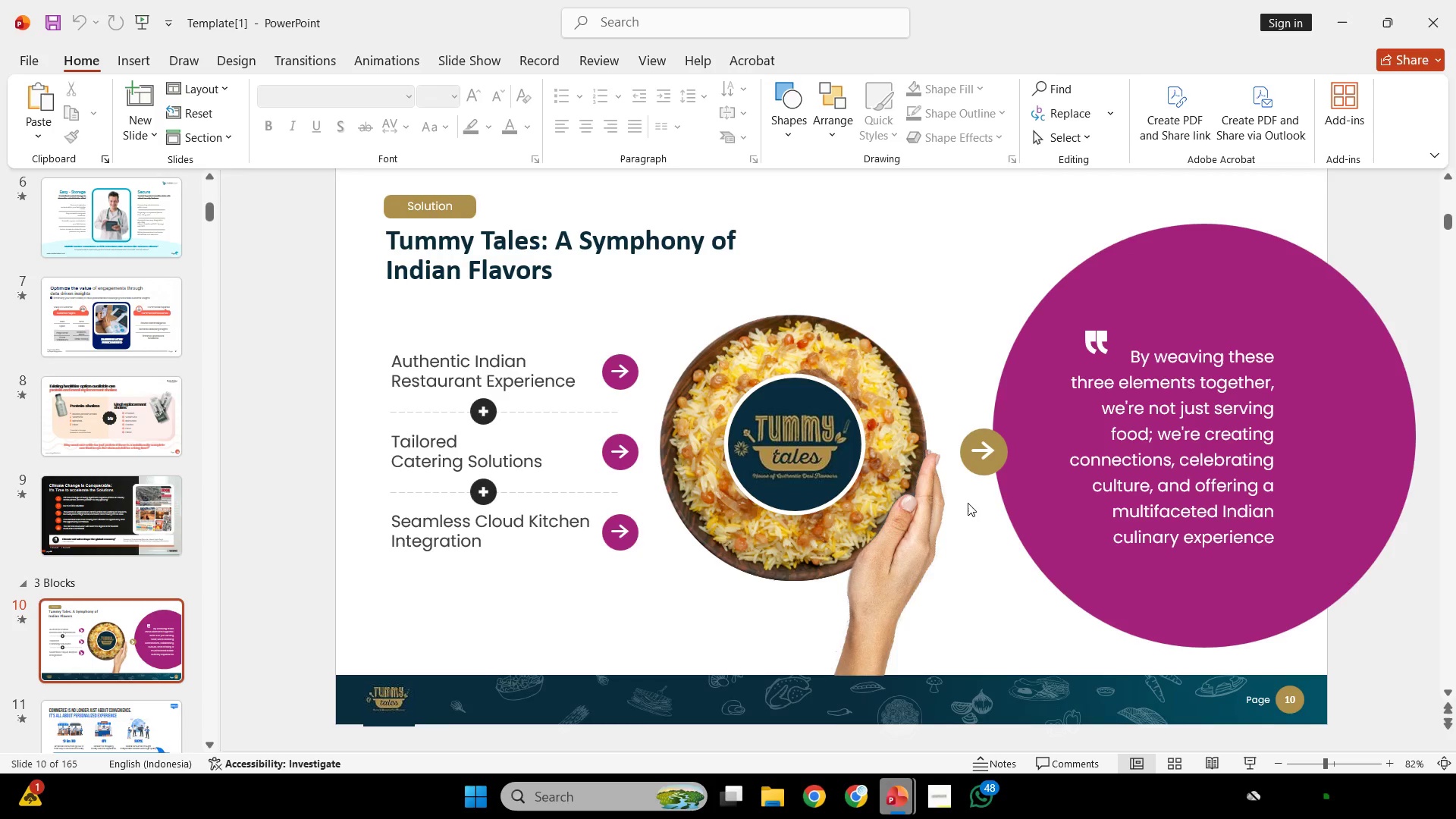 
scroll: coordinate [968, 503], scroll_direction: up, amount: 3.0
 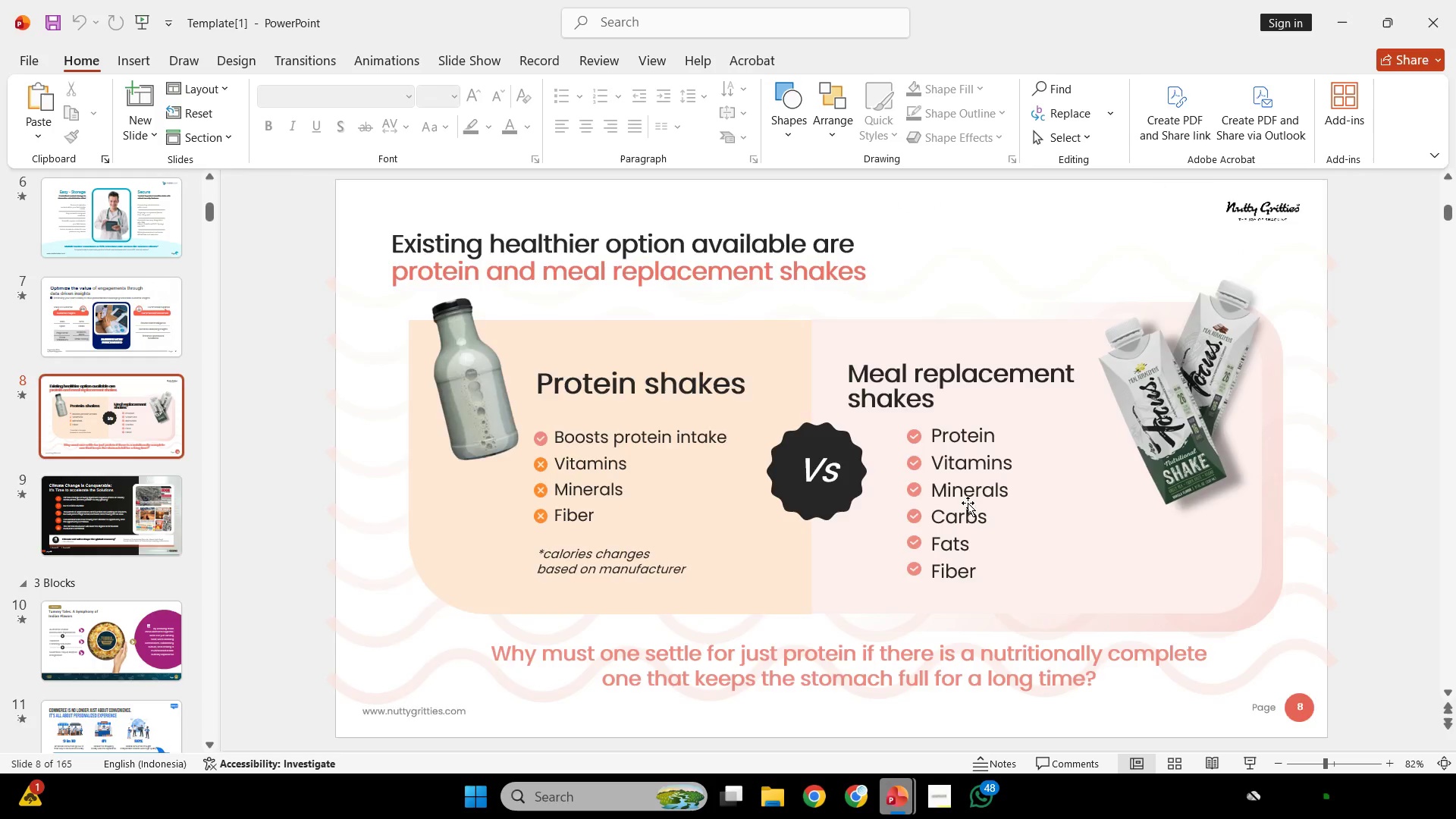 
scroll: coordinate [968, 503], scroll_direction: down, amount: 1.0
 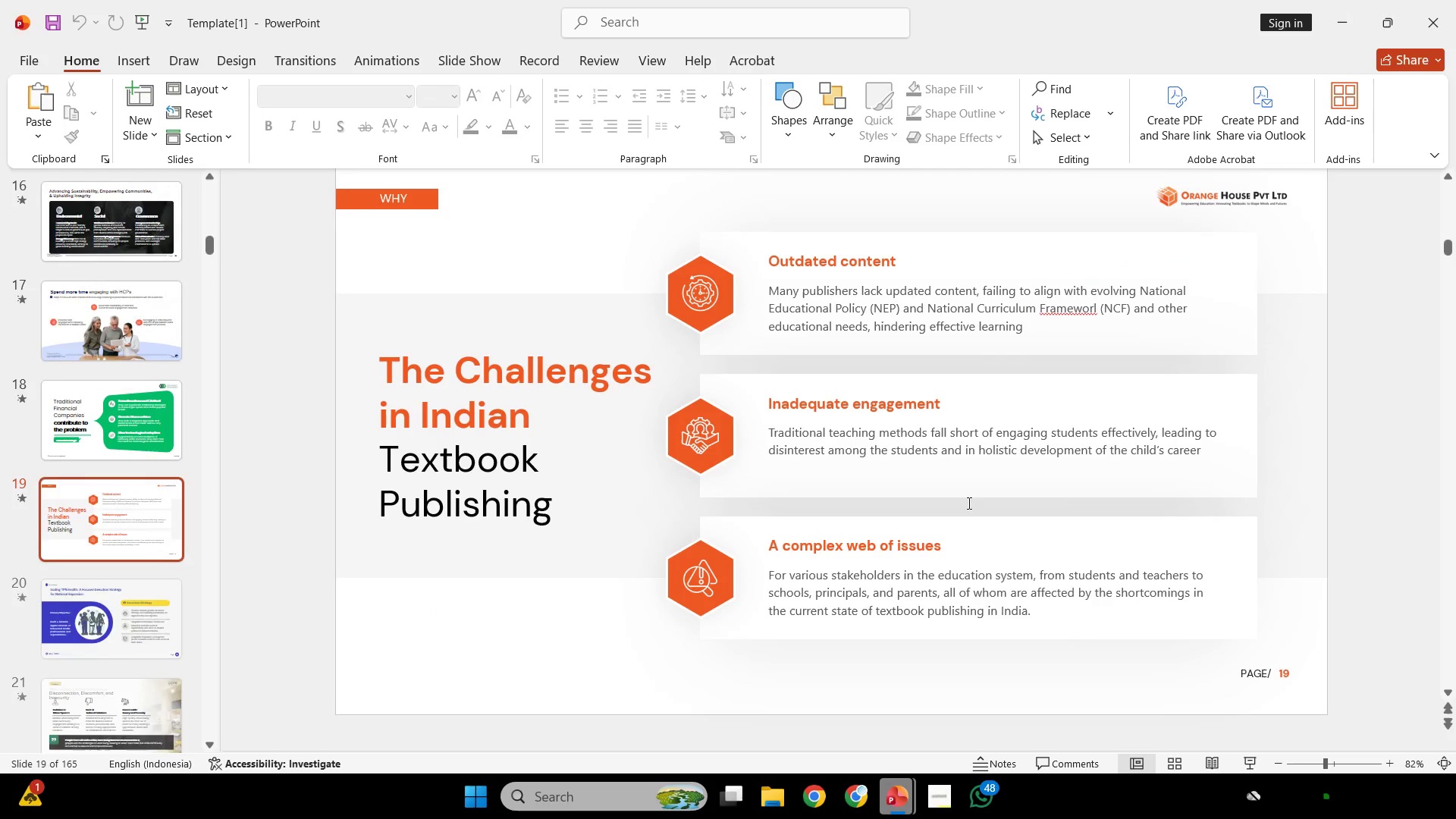 
double_click([752, 246])
 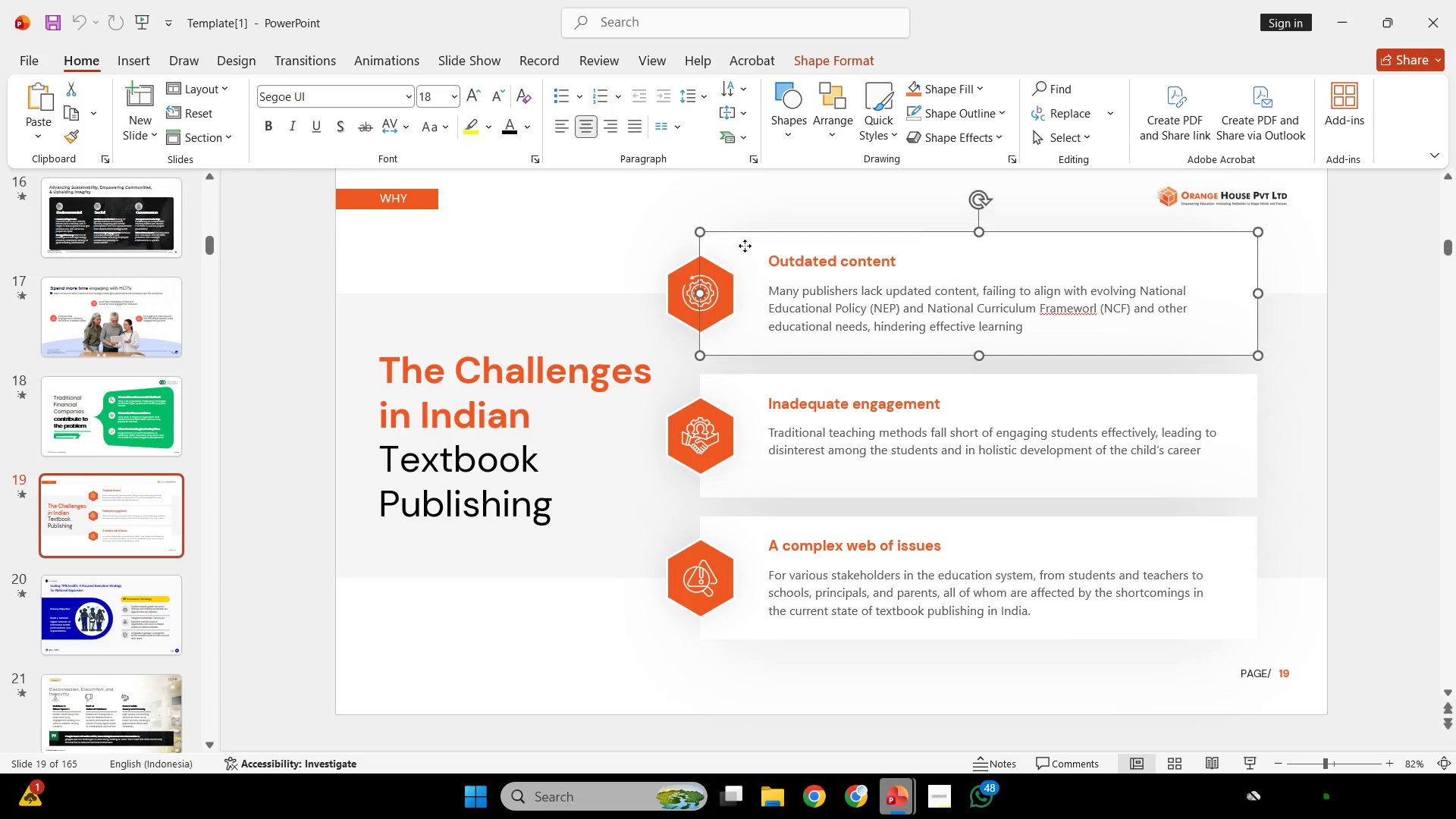 
triple_click([745, 246])
 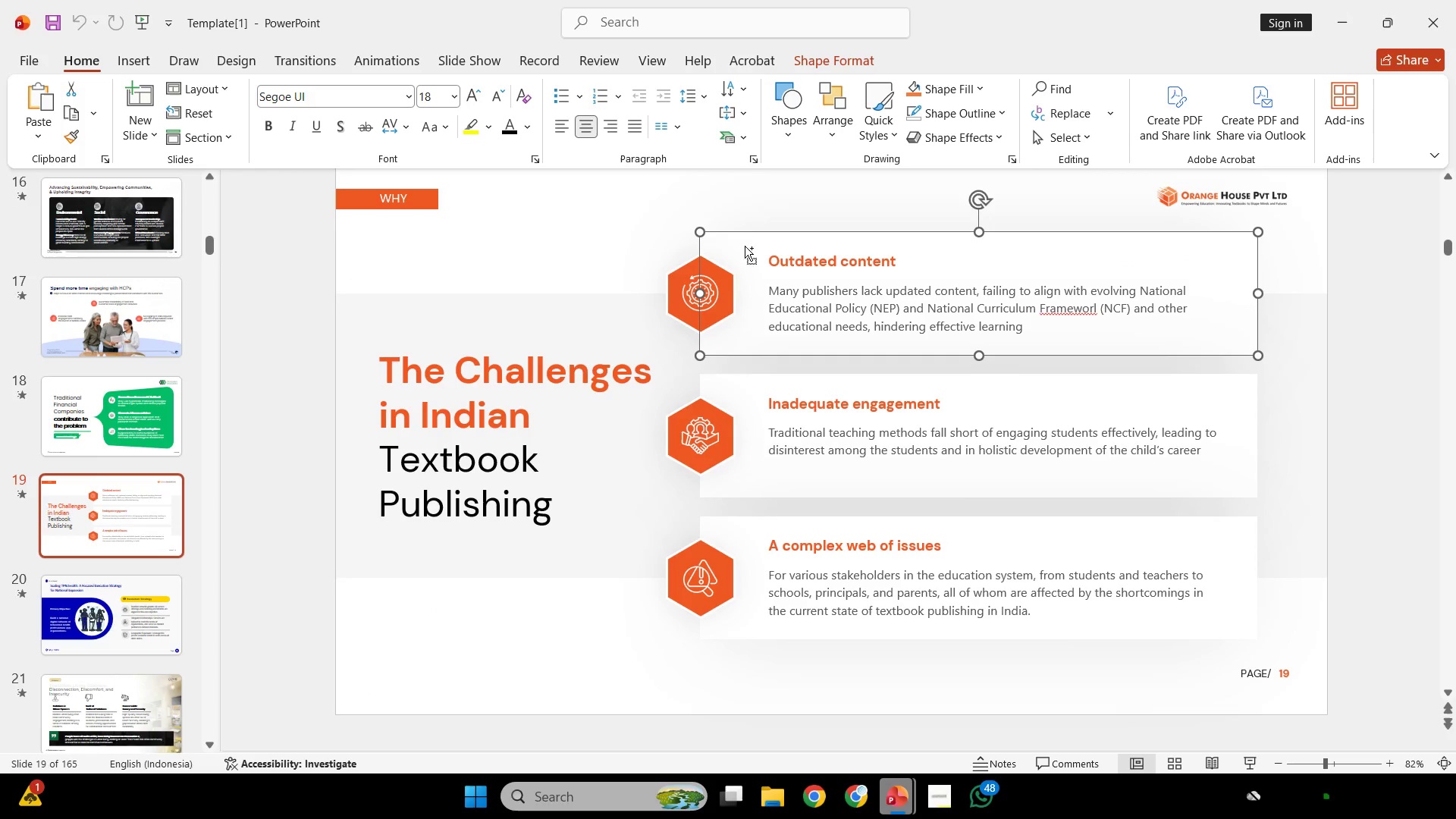 
key(Control+C)
 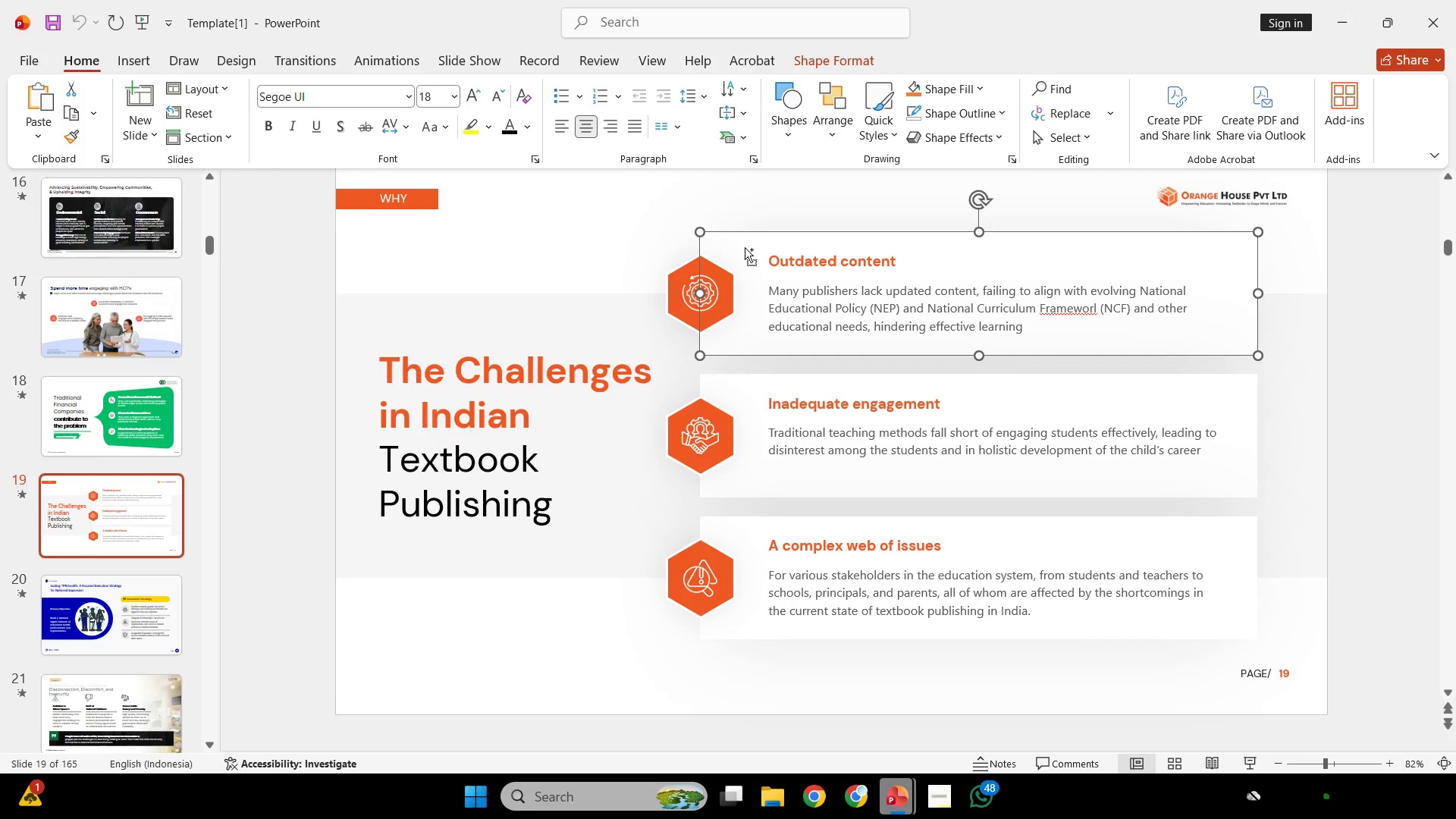 
key(Control+C)
 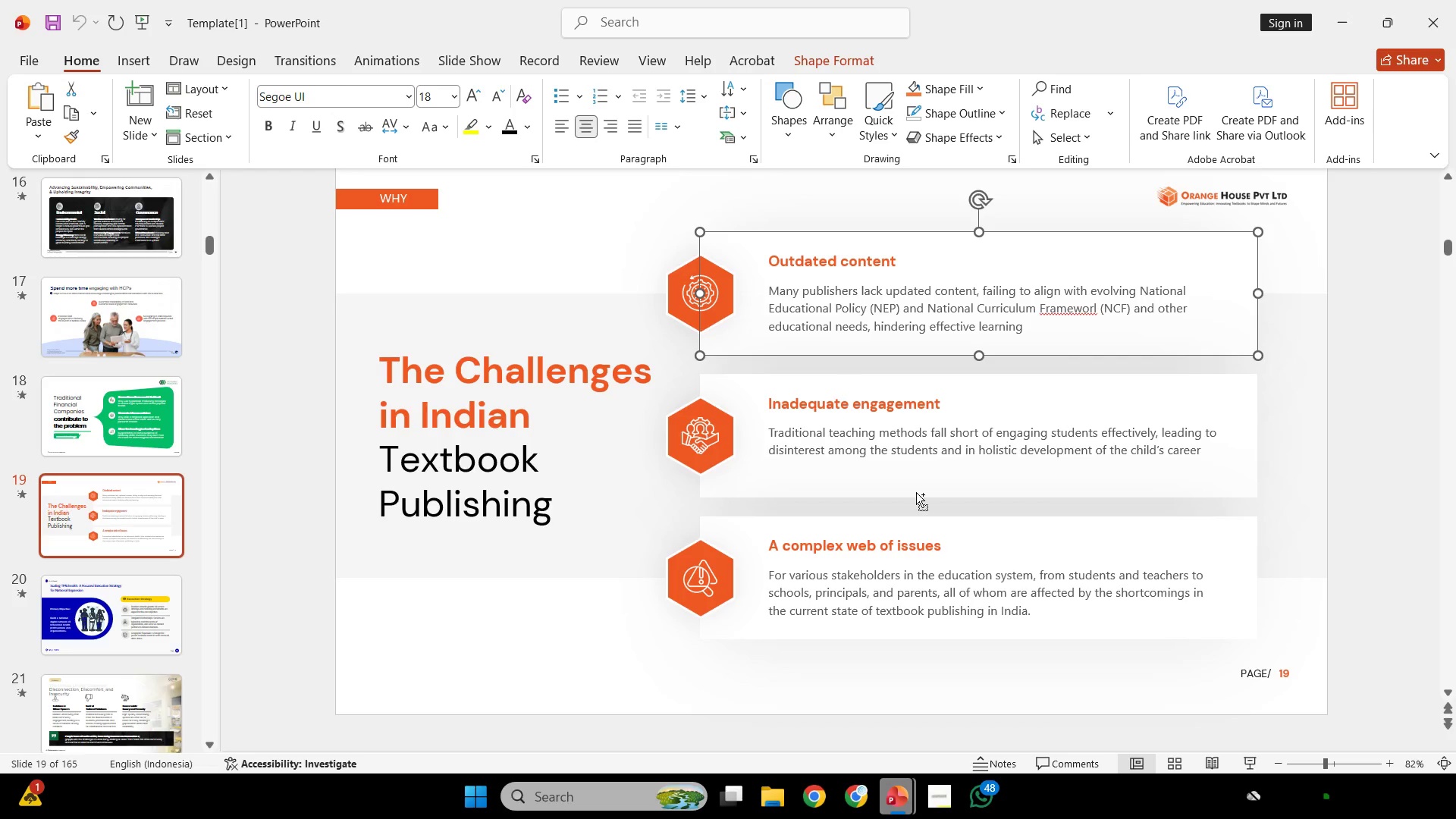 
key(Control+C)
 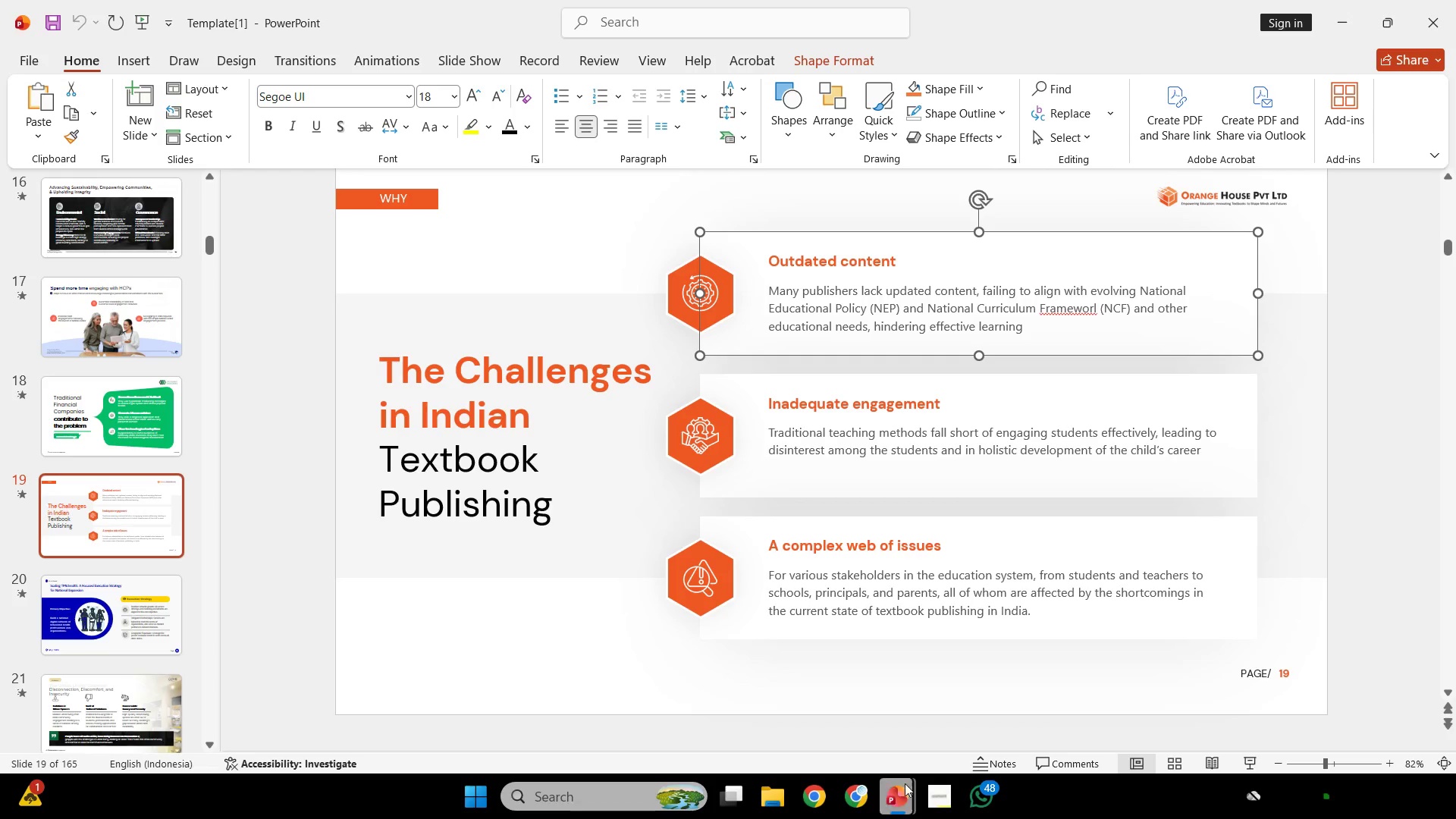 
left_click([905, 784])
 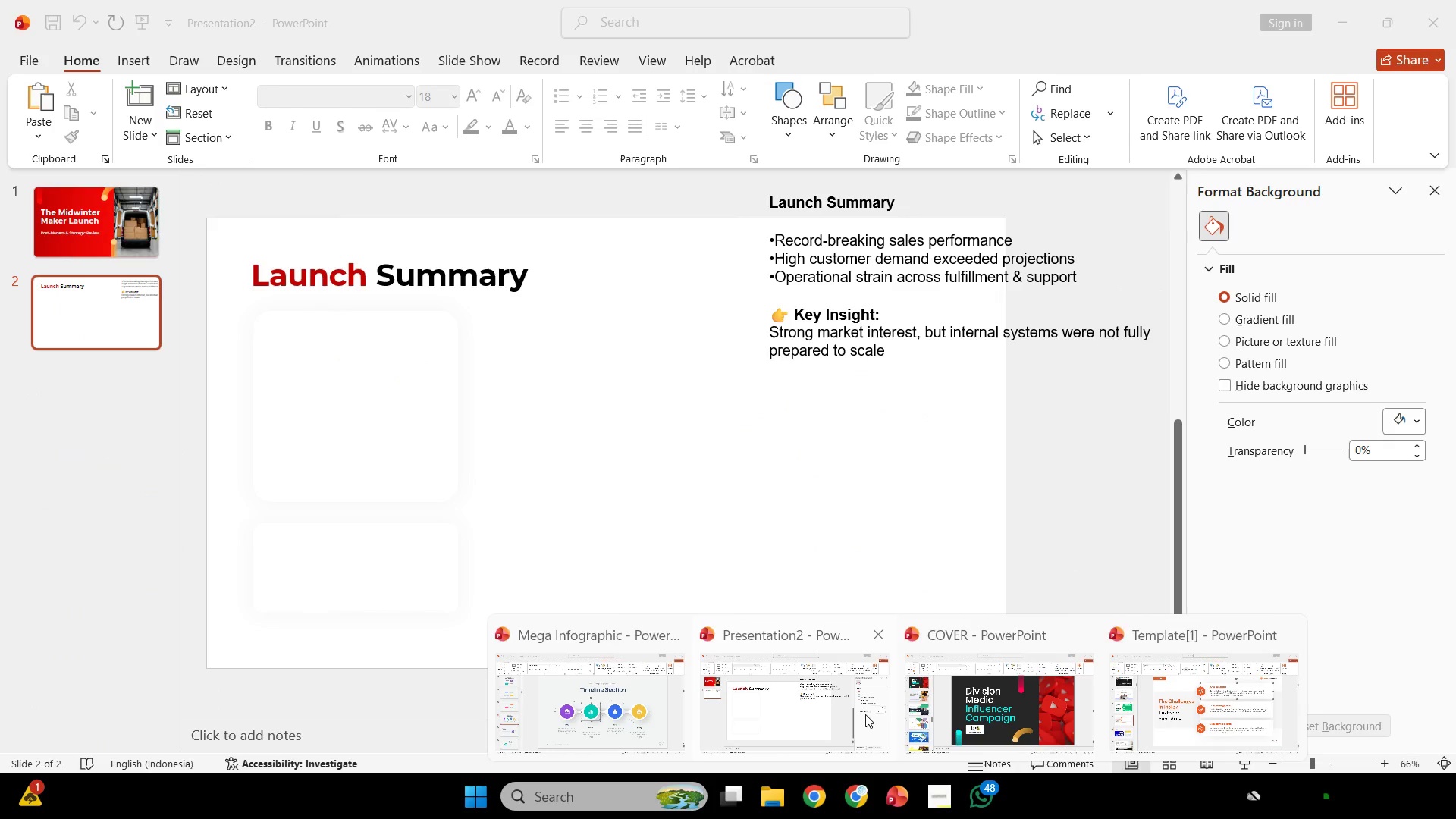 
left_click([807, 708])
 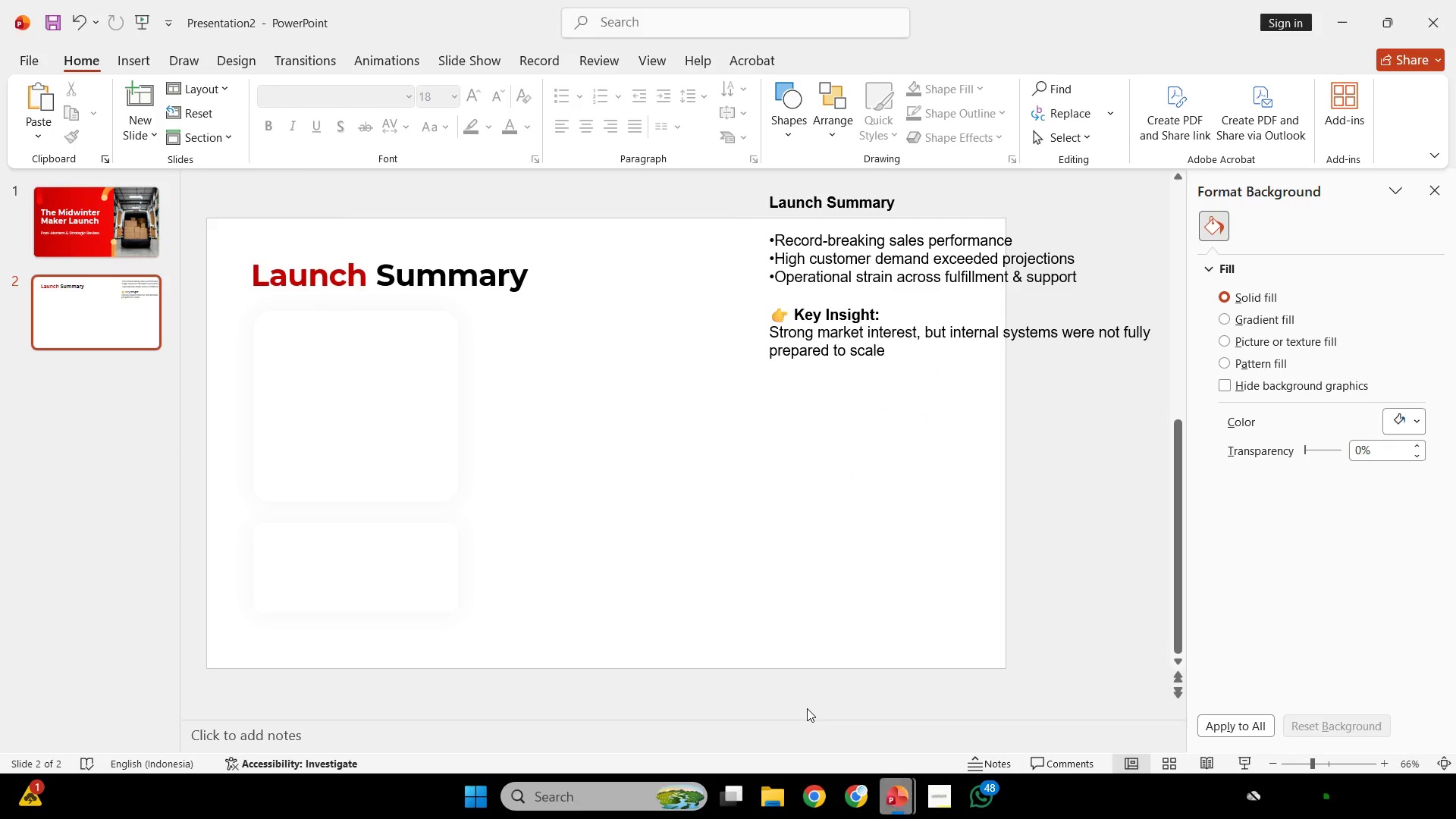 
key(Control+V)
 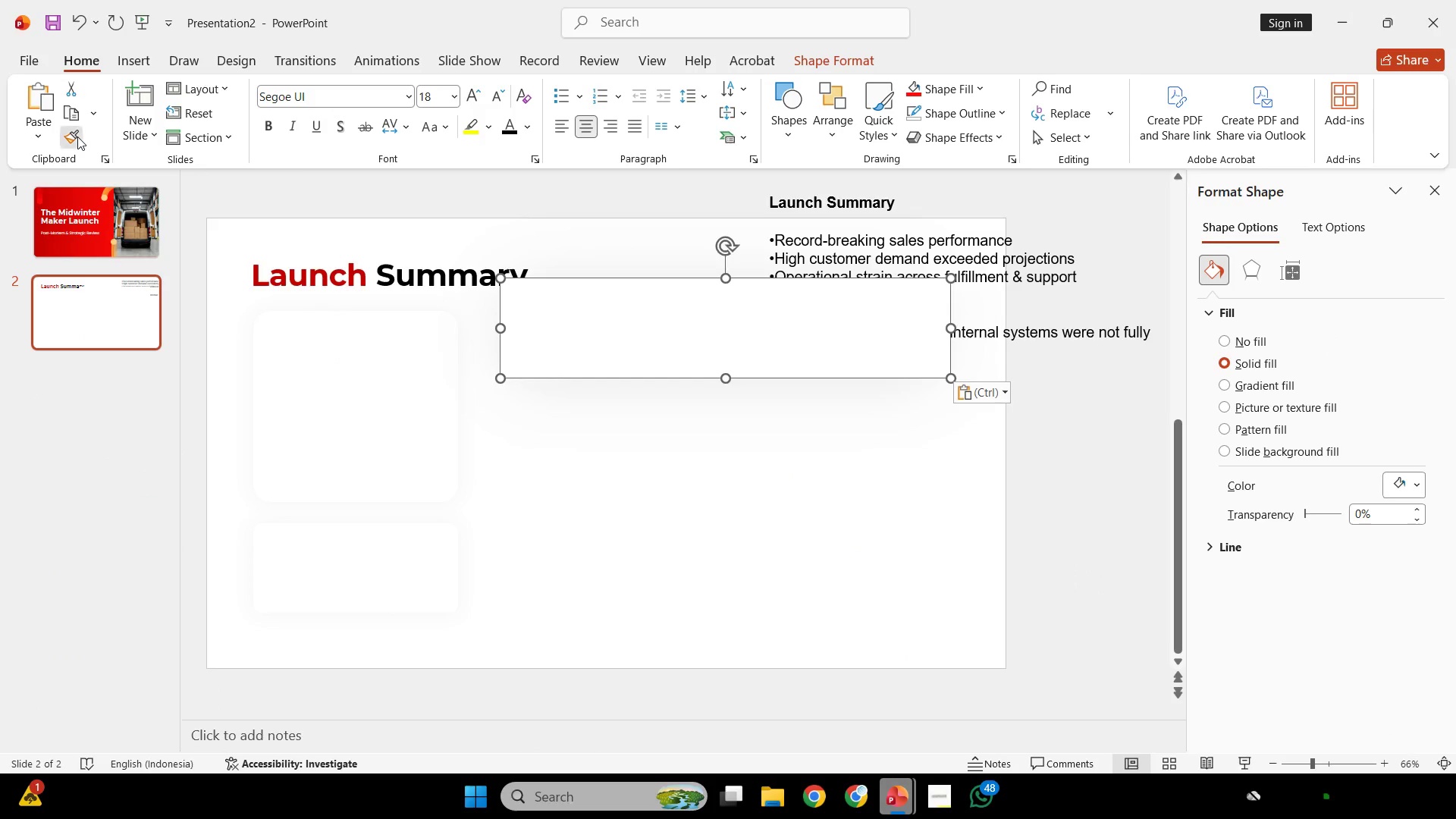 
double_click([294, 391])
 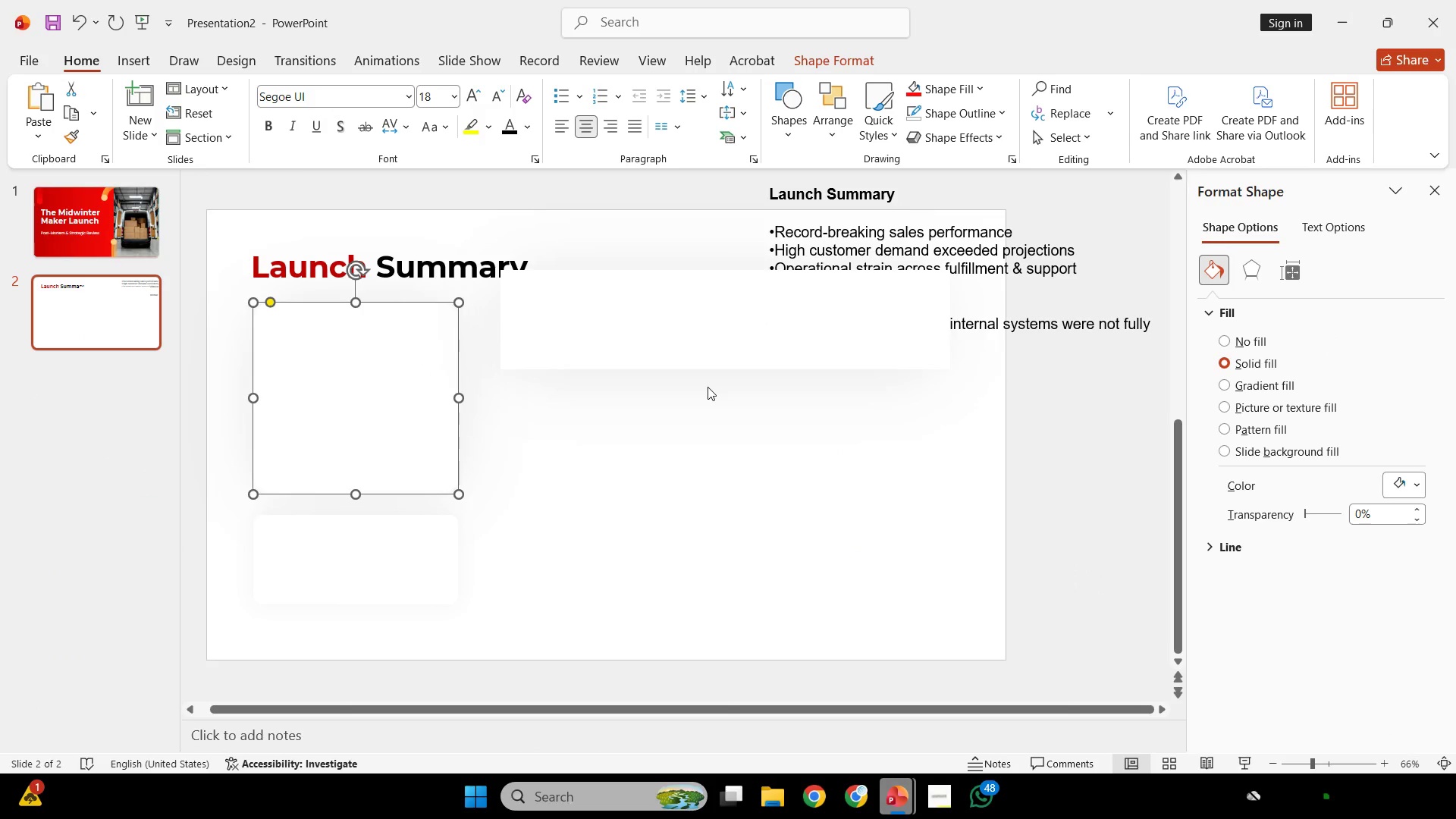 
left_click([708, 387])
 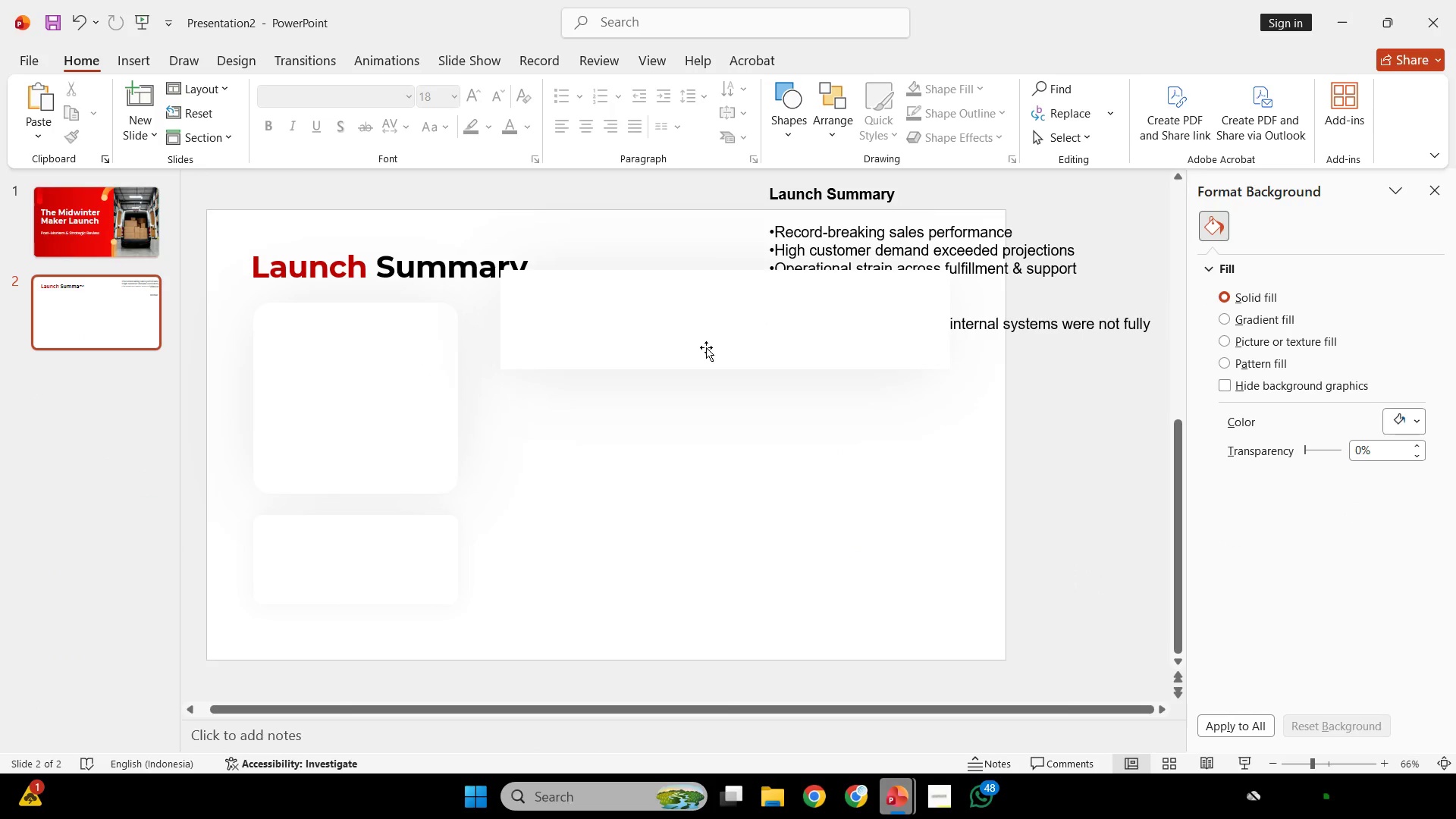 
left_click_drag(start_coordinate=[706, 347], to_coordinate=[1162, 707])
 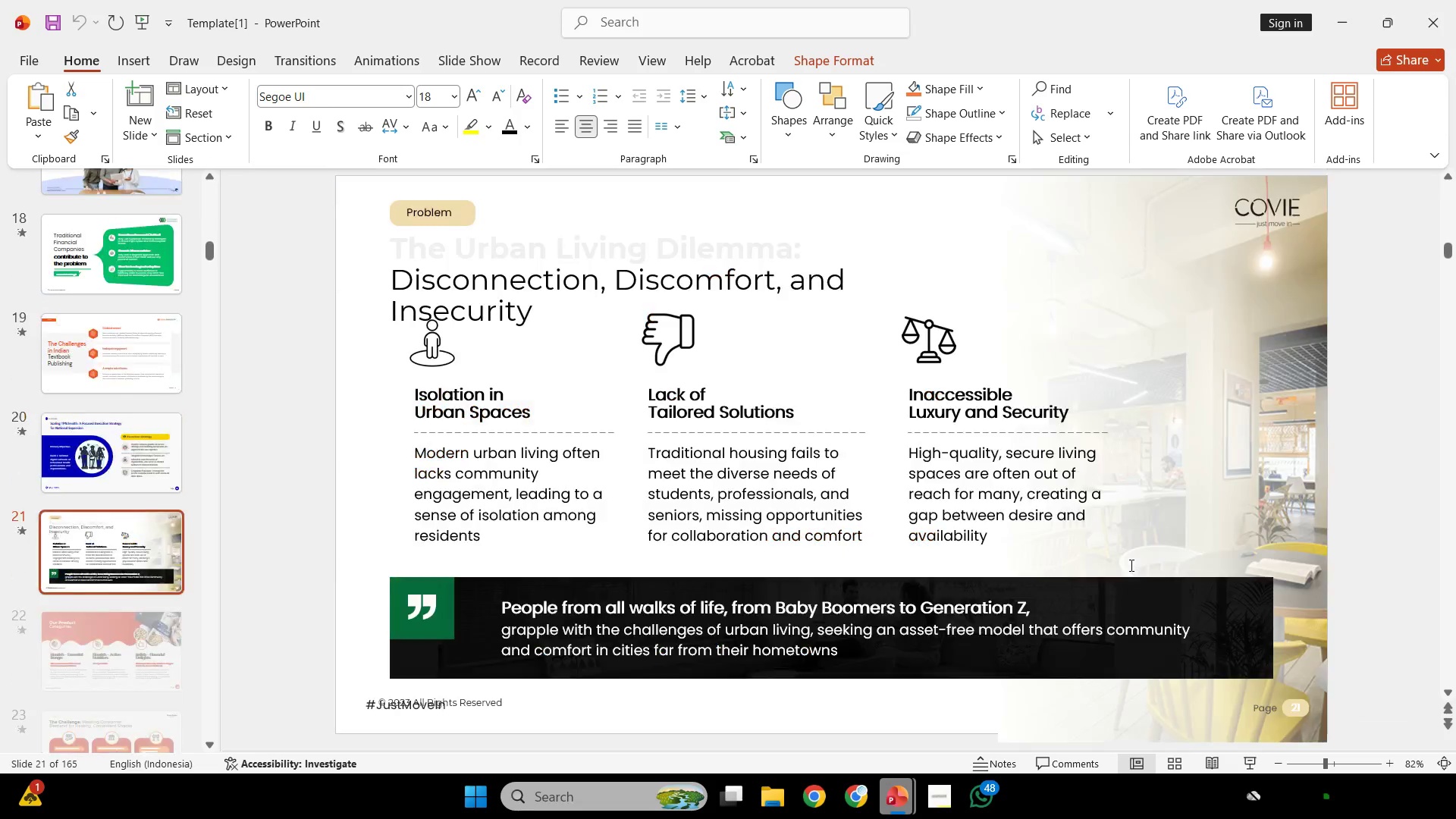 
key(Backspace)
 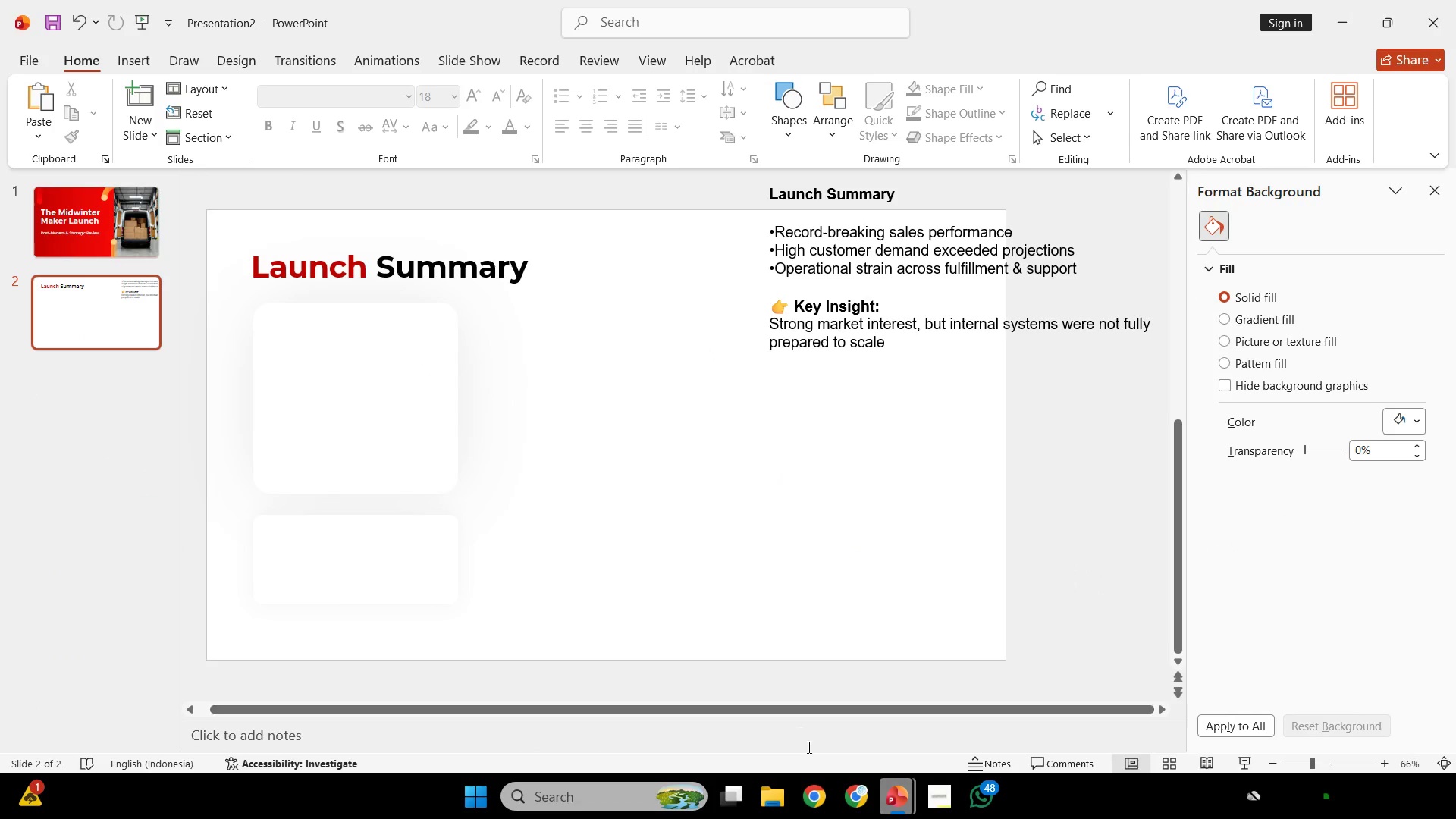 
key(Control+ControlLeft)
 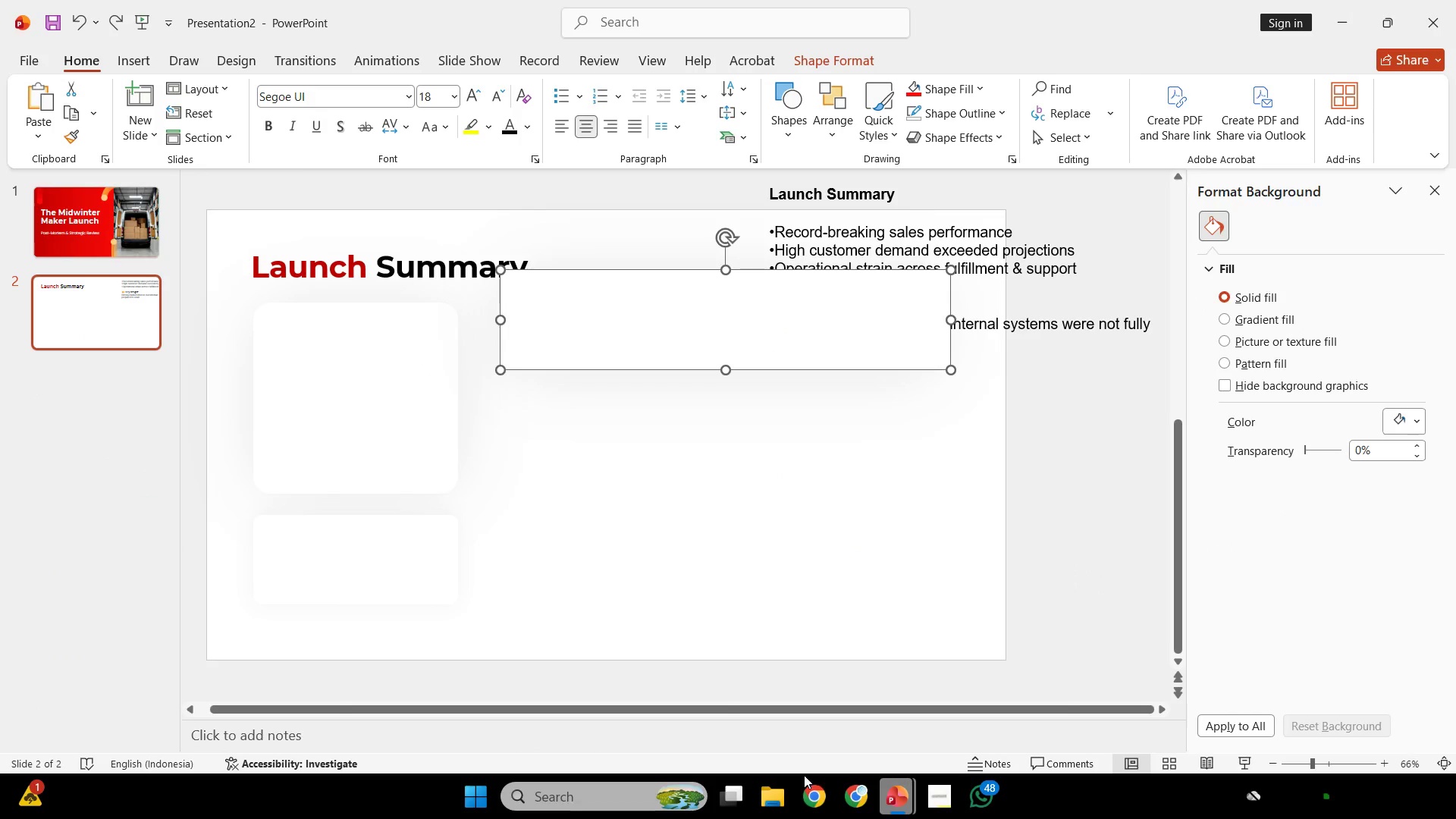 
key(Control+Z)
 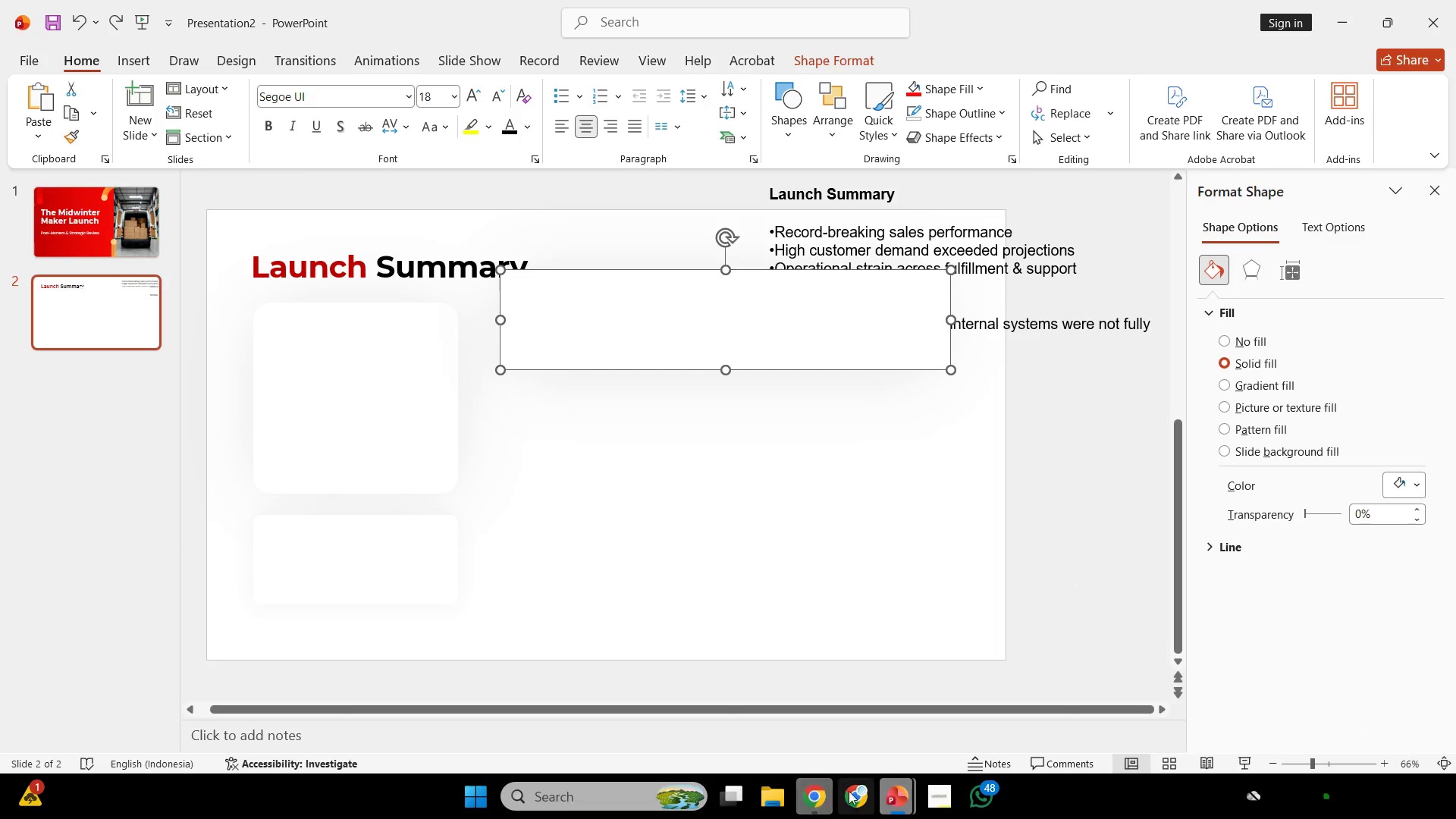 
key(Control+ControlLeft)
 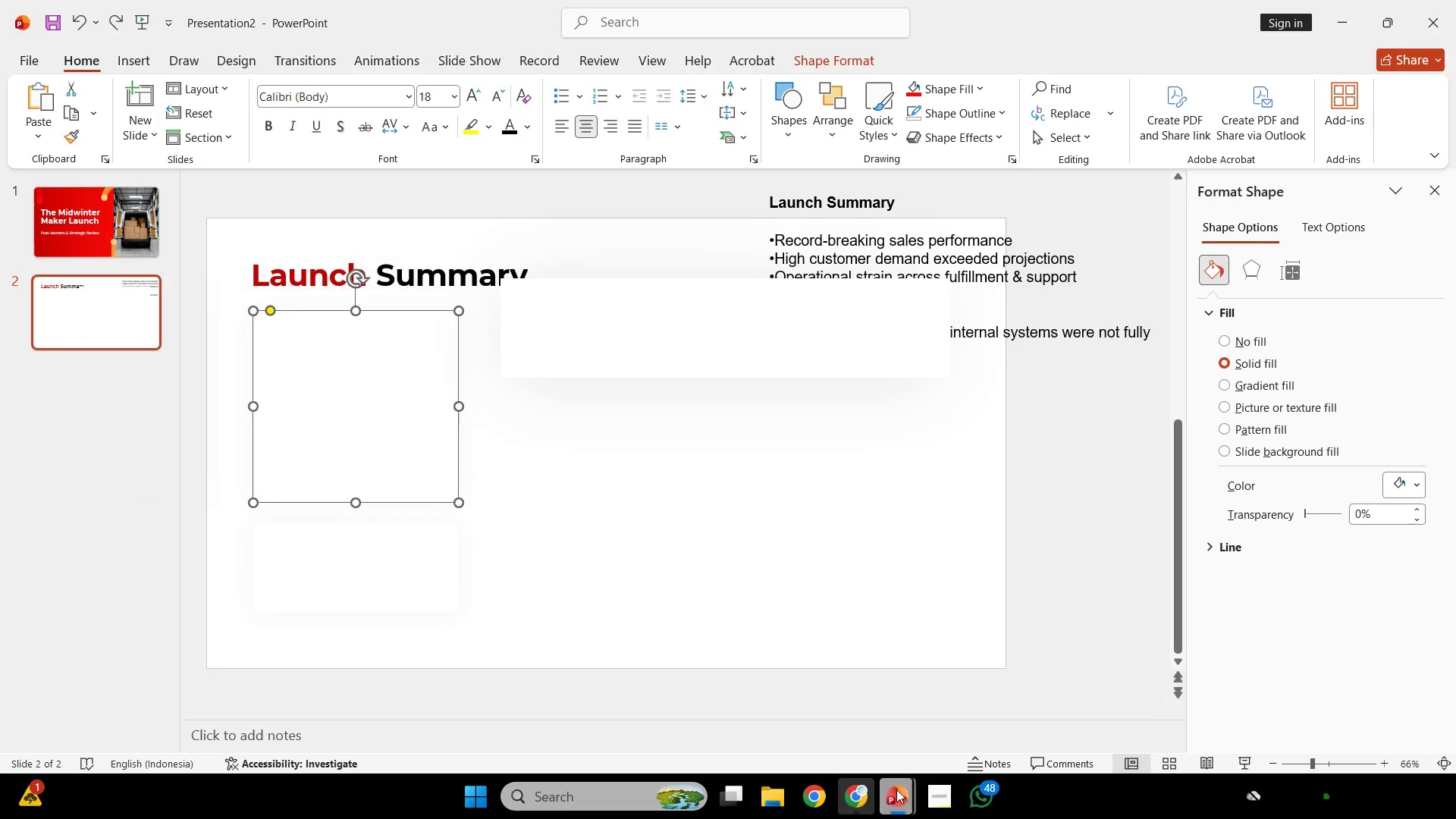 
key(Control+Z)
 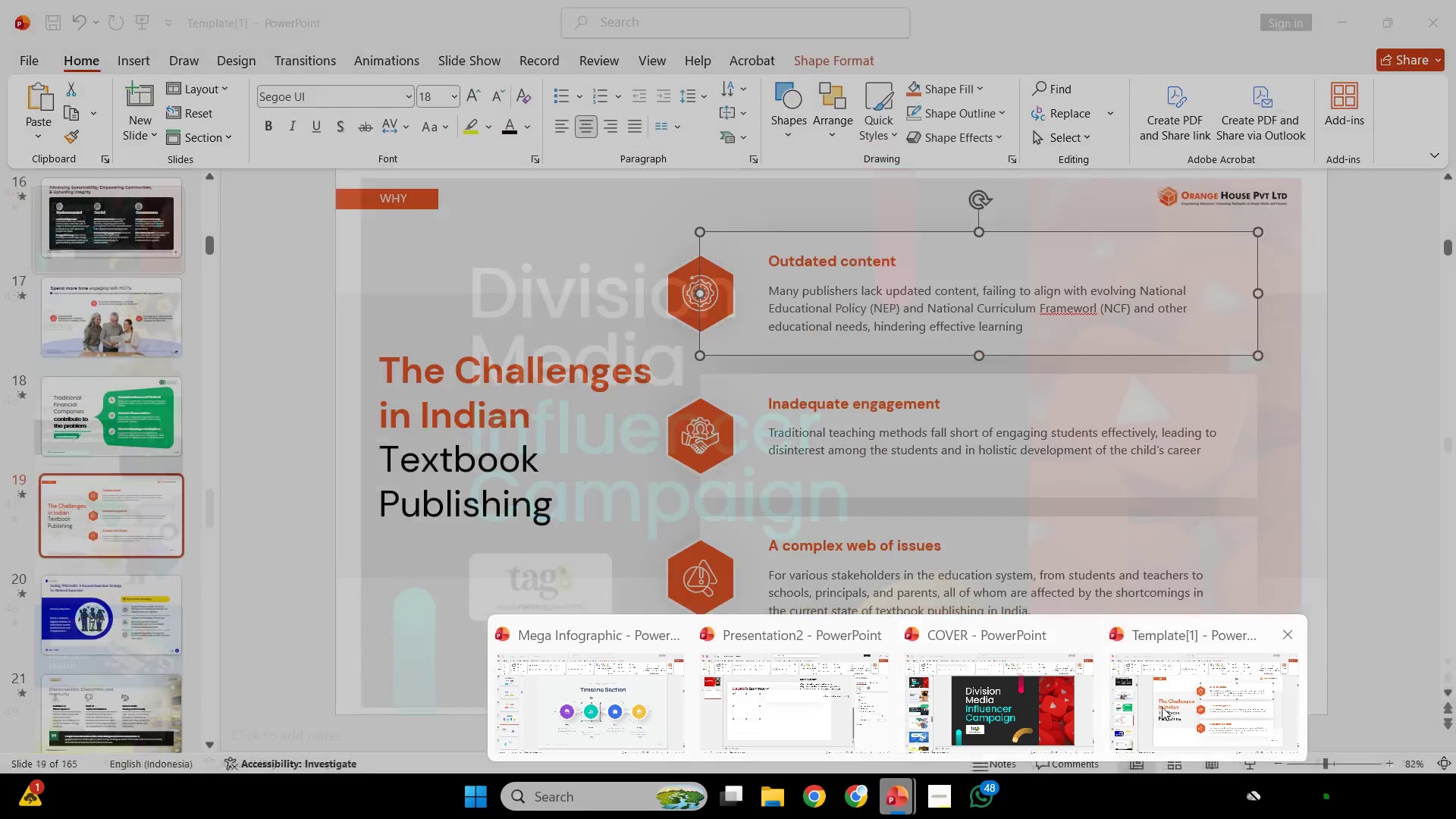 
left_click([1162, 707])
 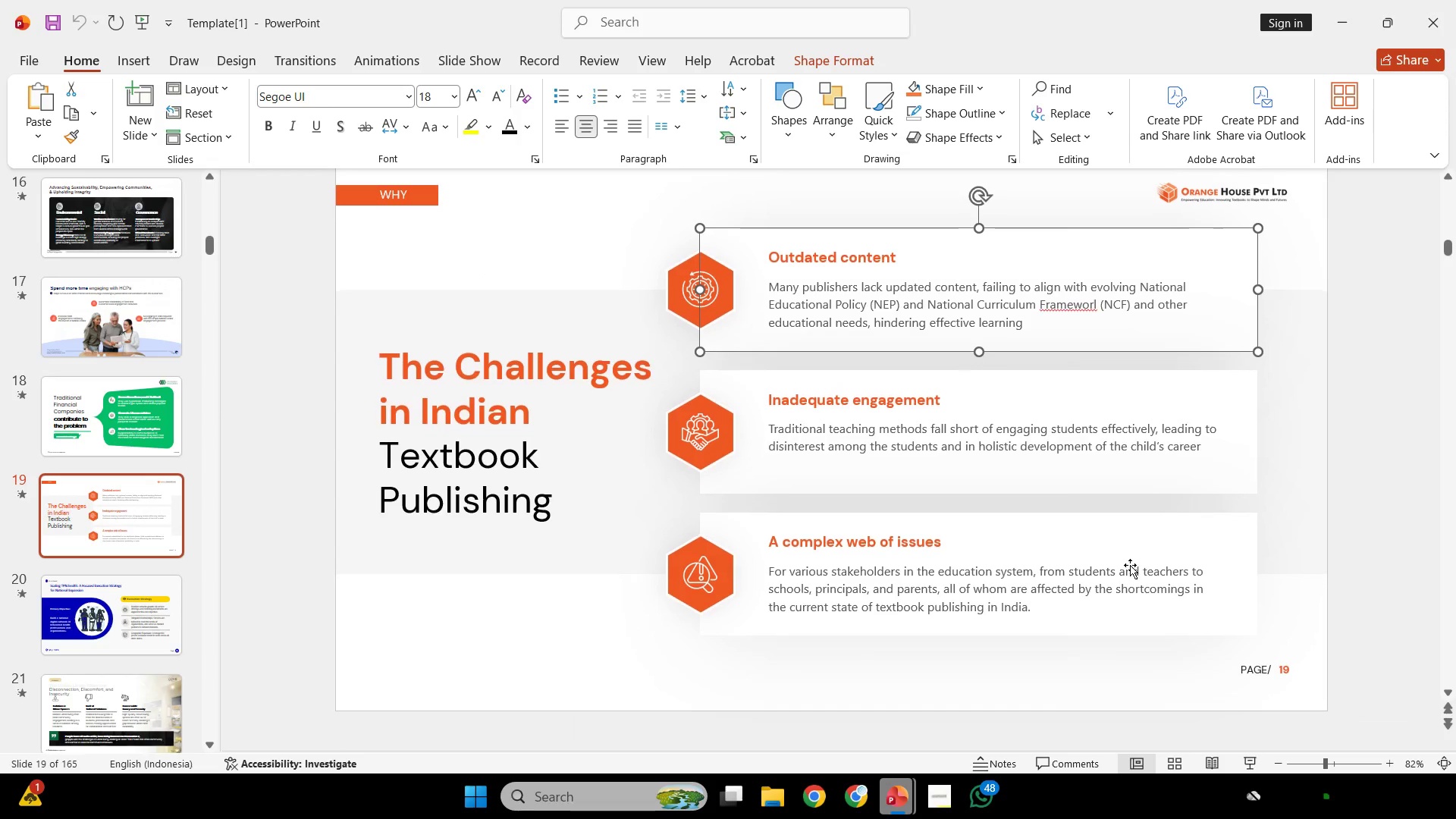 
scroll: coordinate [1130, 565], scroll_direction: down, amount: 10.0
 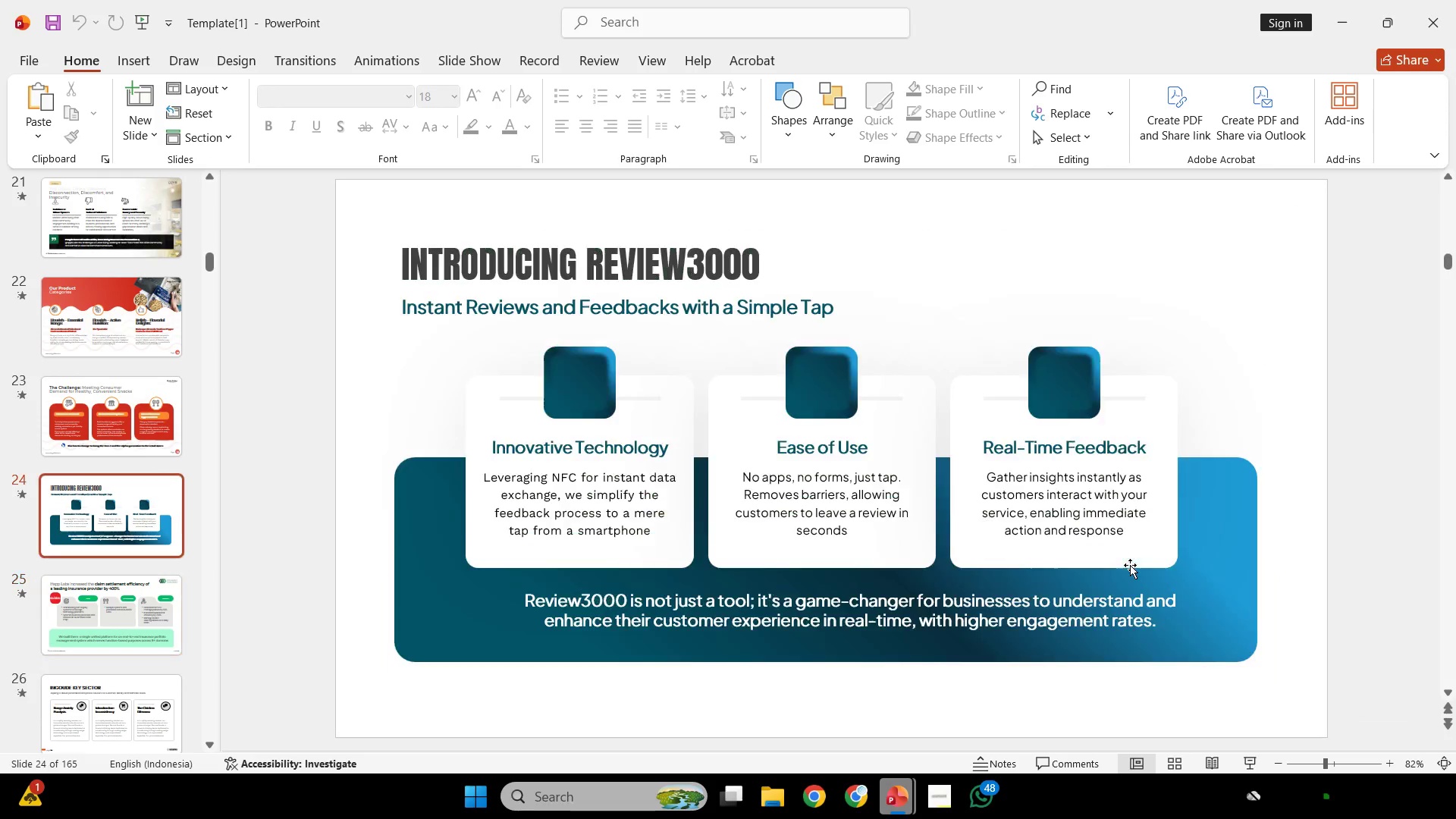 
scroll: coordinate [1130, 565], scroll_direction: up, amount: 1.0
 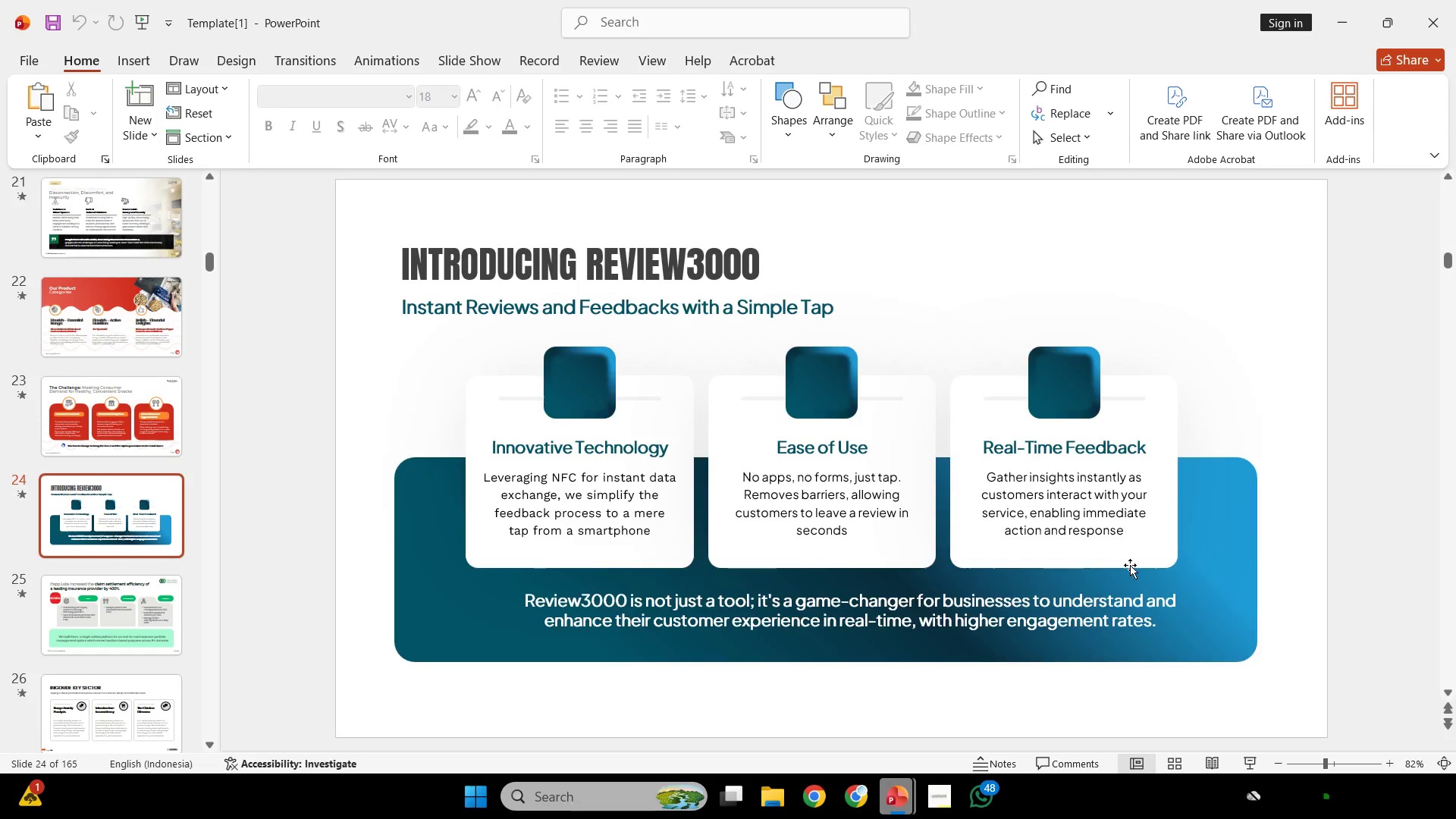 
scroll: coordinate [1130, 565], scroll_direction: down, amount: 2.0
 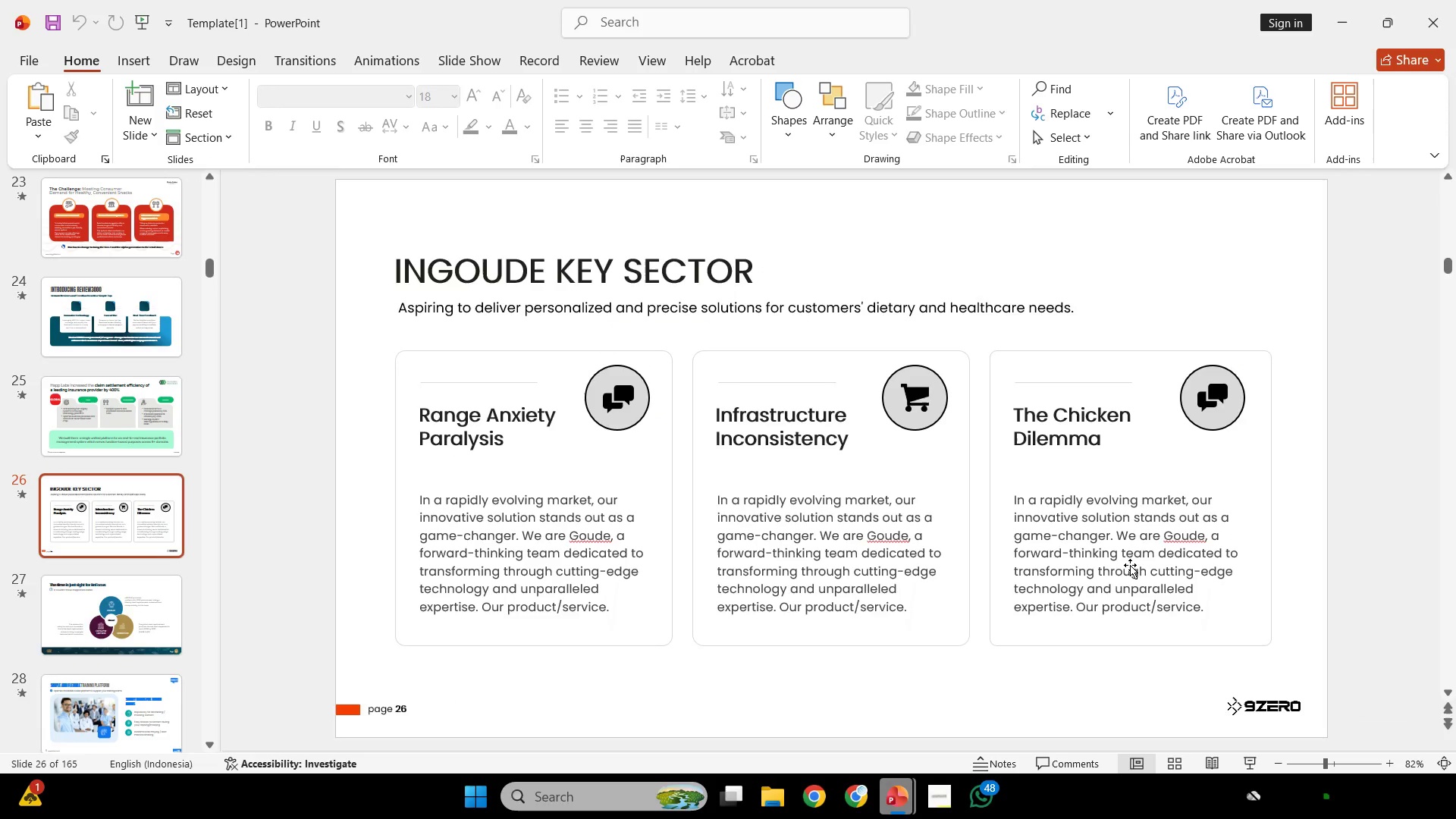 
scroll: coordinate [1130, 565], scroll_direction: none, amount: 0.0
 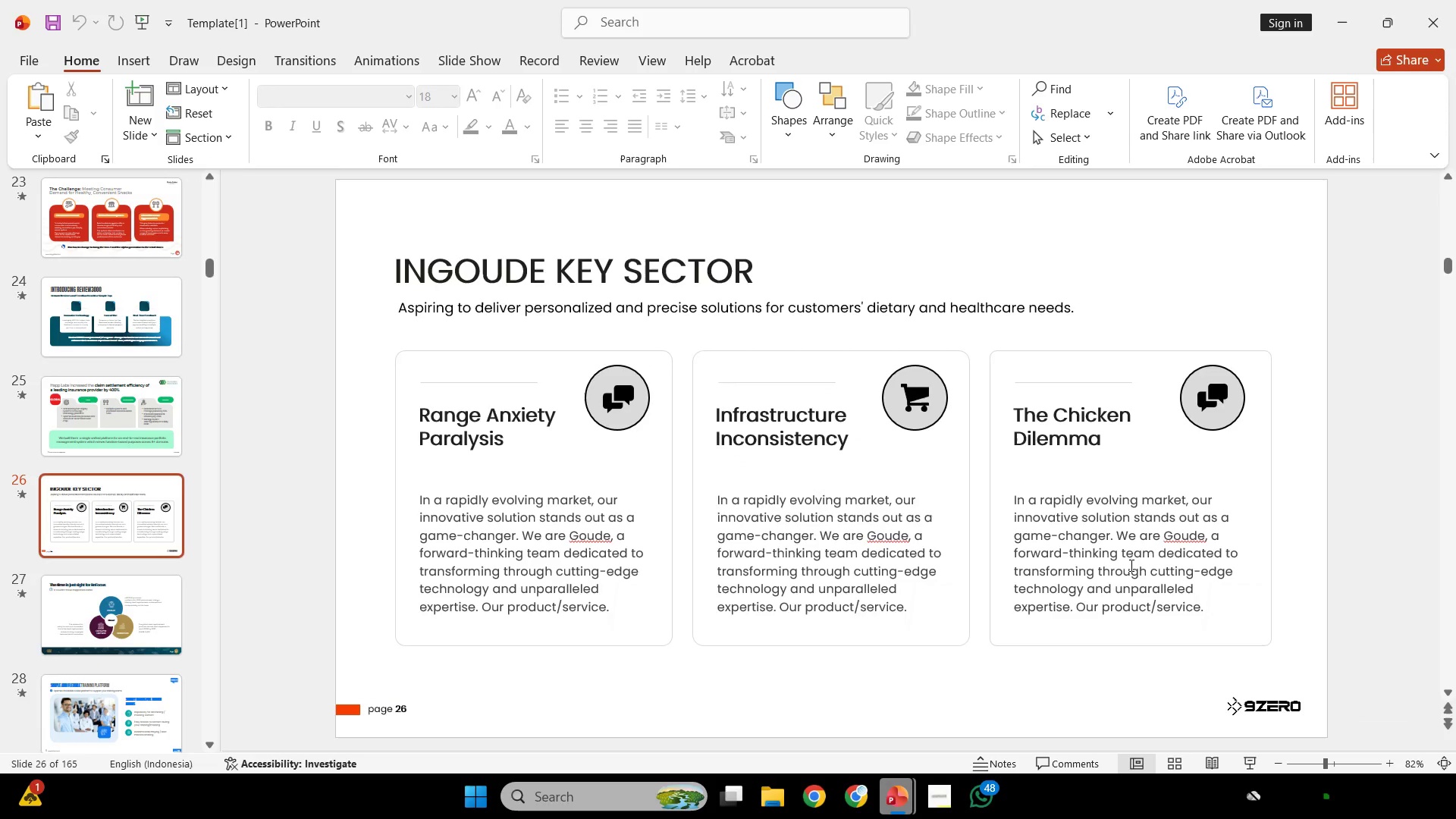 
scroll: coordinate [1130, 565], scroll_direction: down, amount: 6.0
 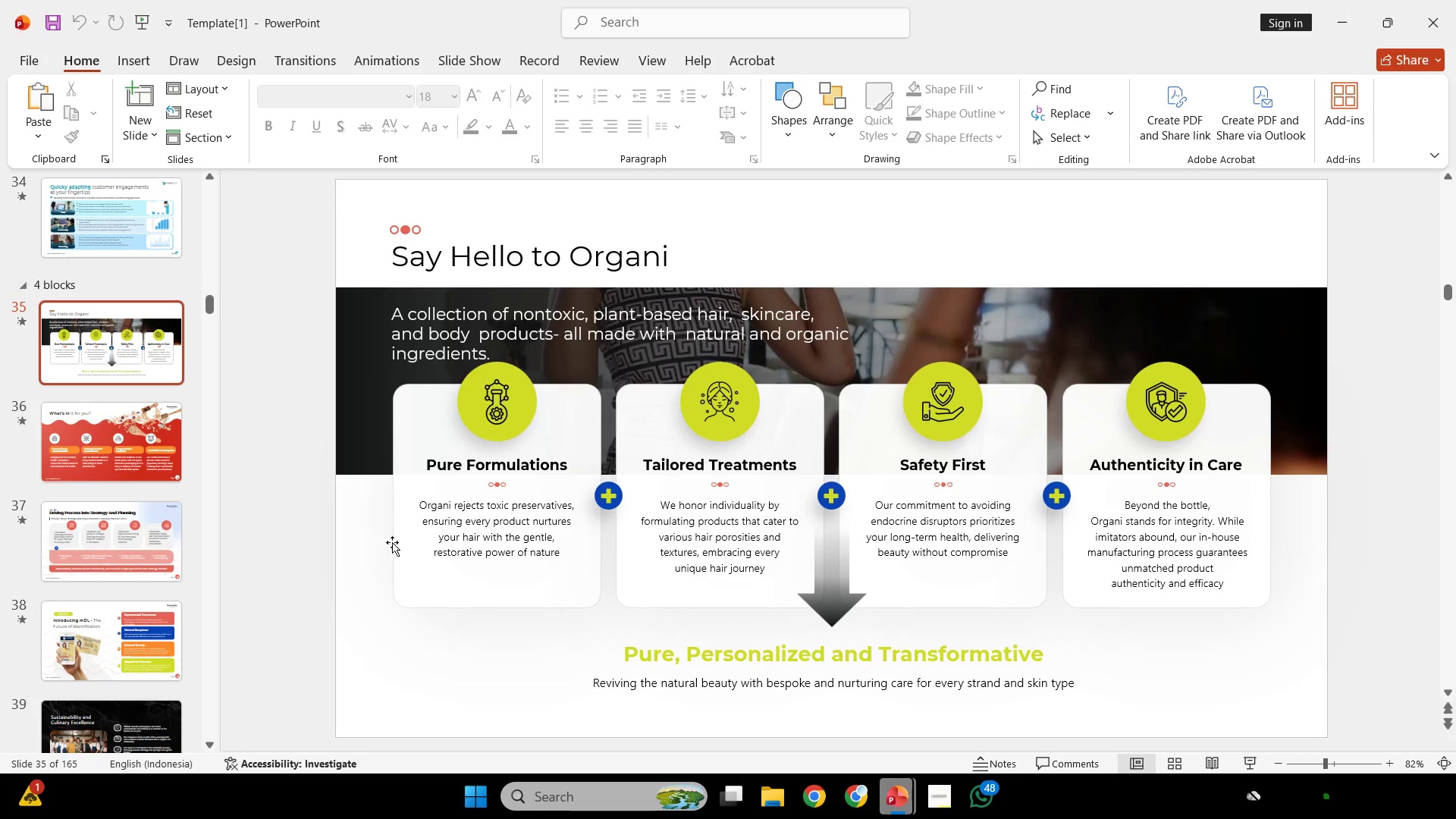 
left_click([519, 606])
 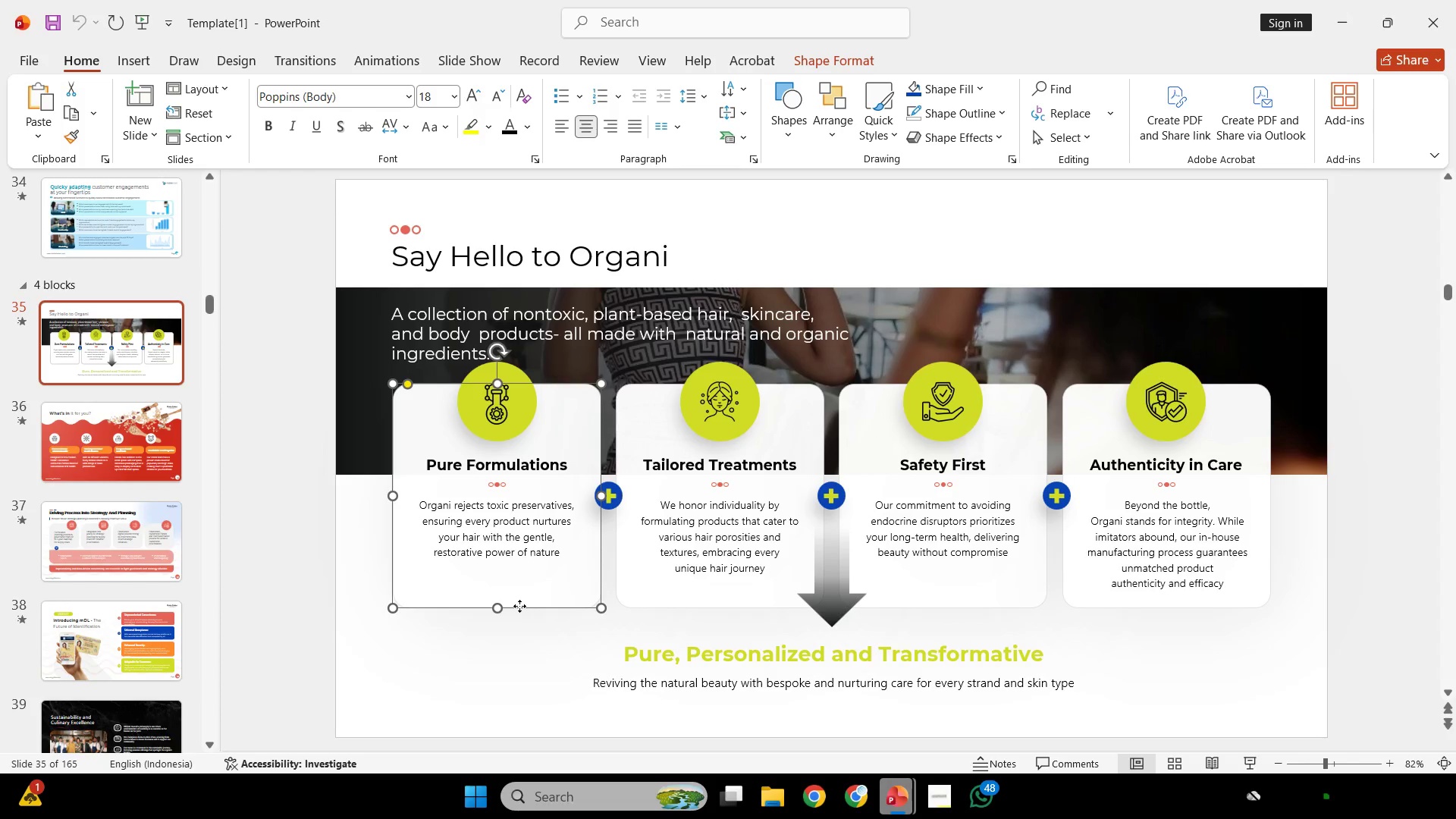 
right_click([519, 606])
 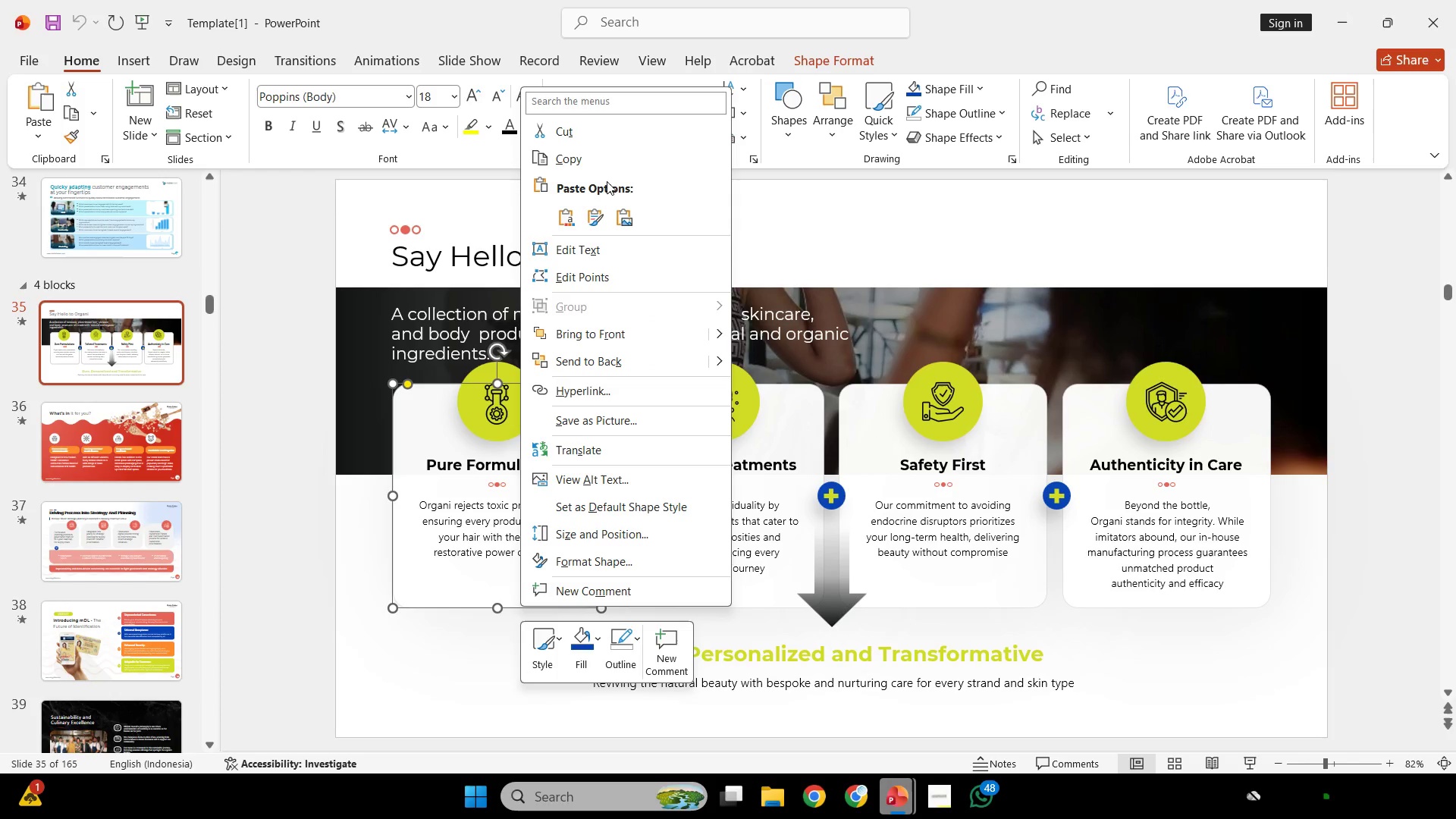 
left_click([607, 167])
 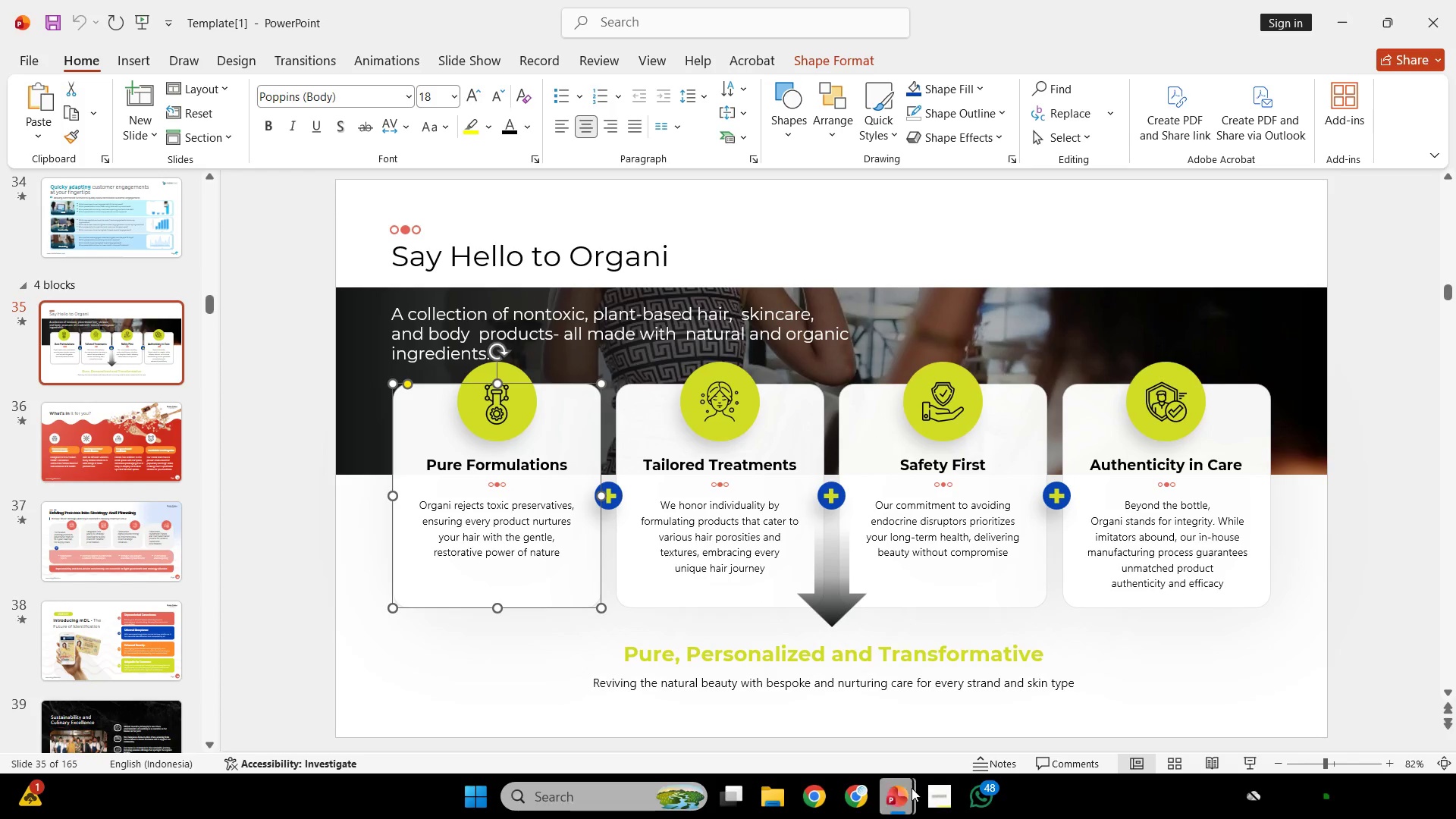 
left_click([912, 788])
 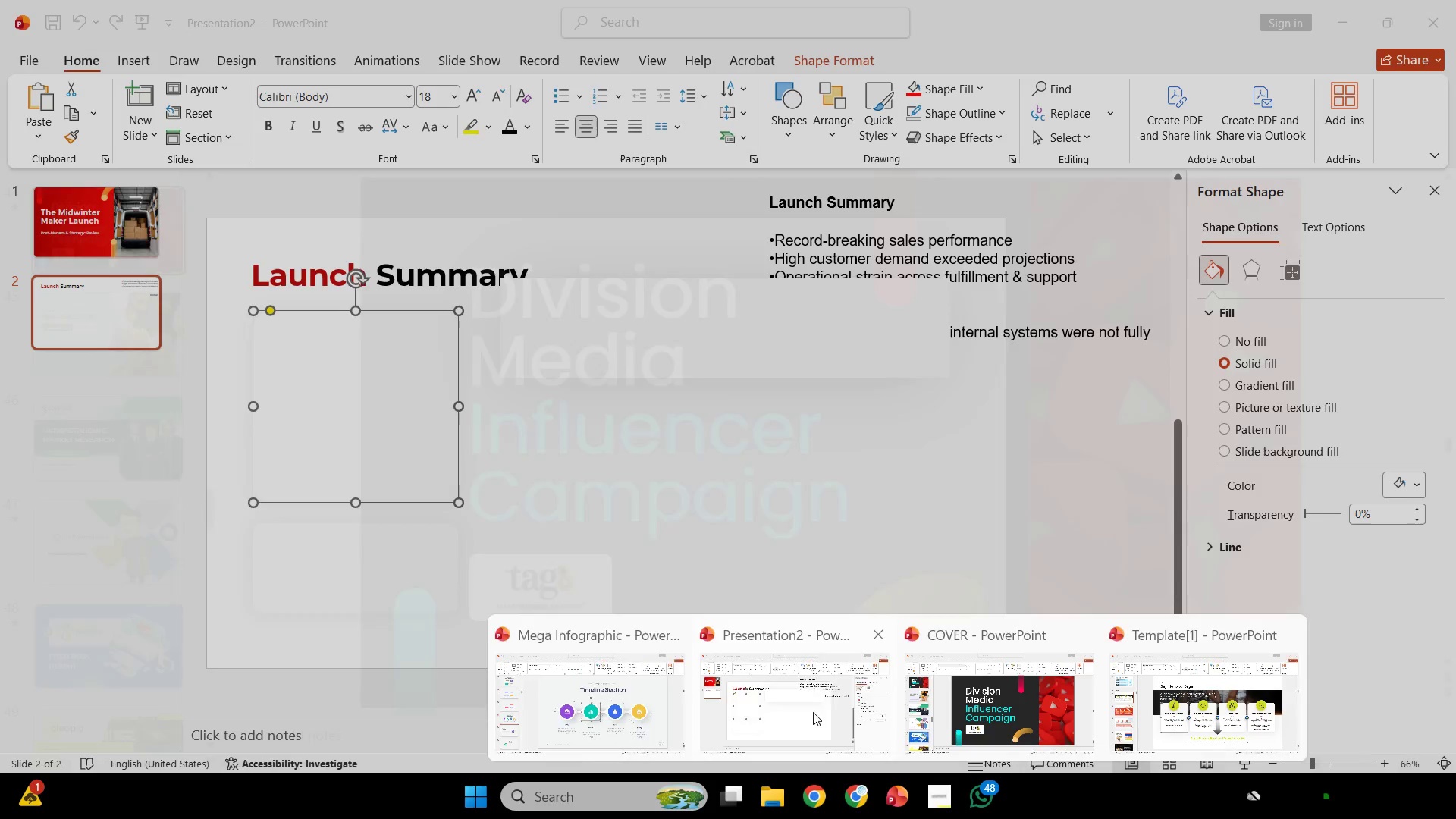 
left_click([739, 707])
 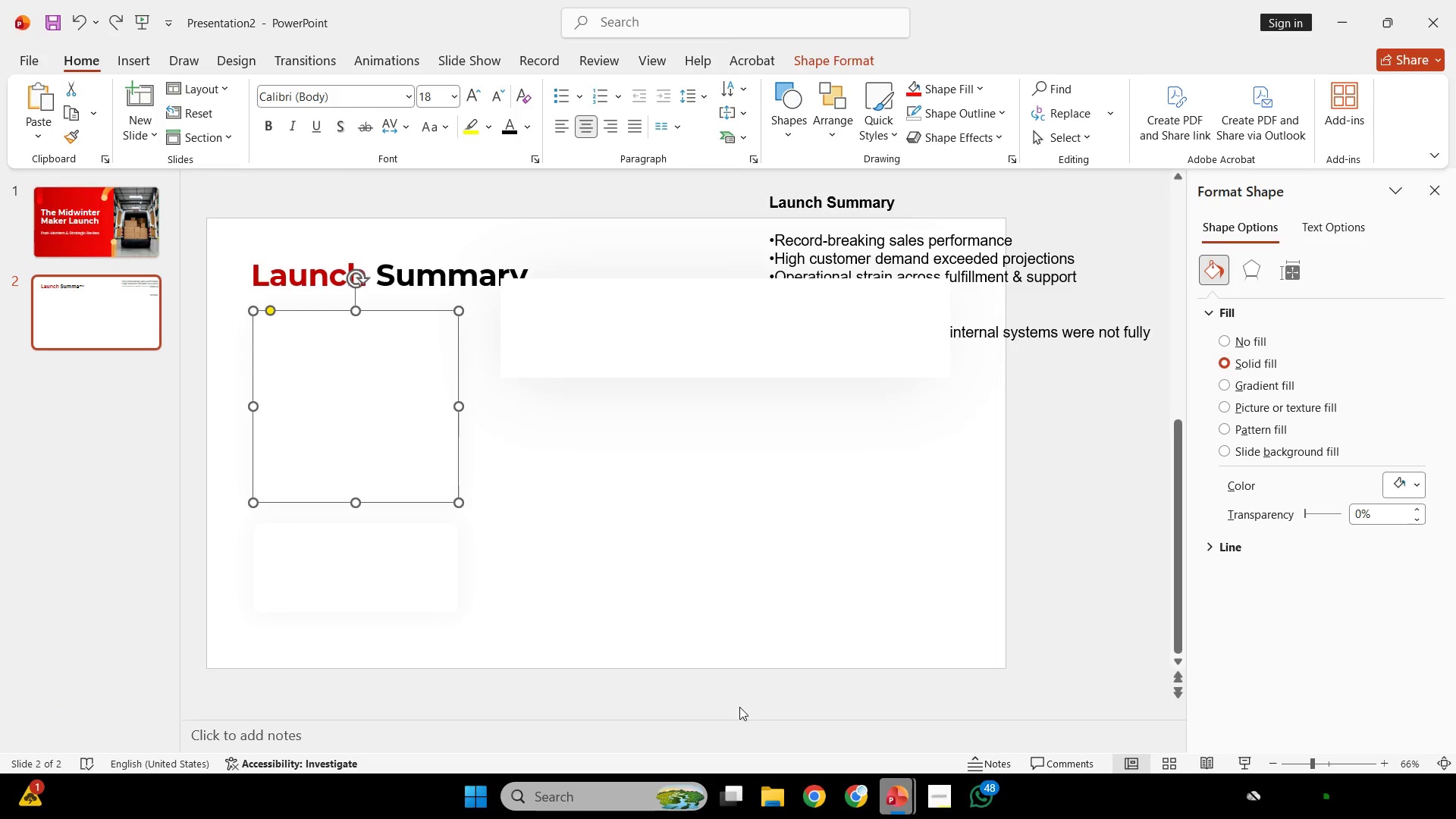 
key(Control+ControlLeft)
 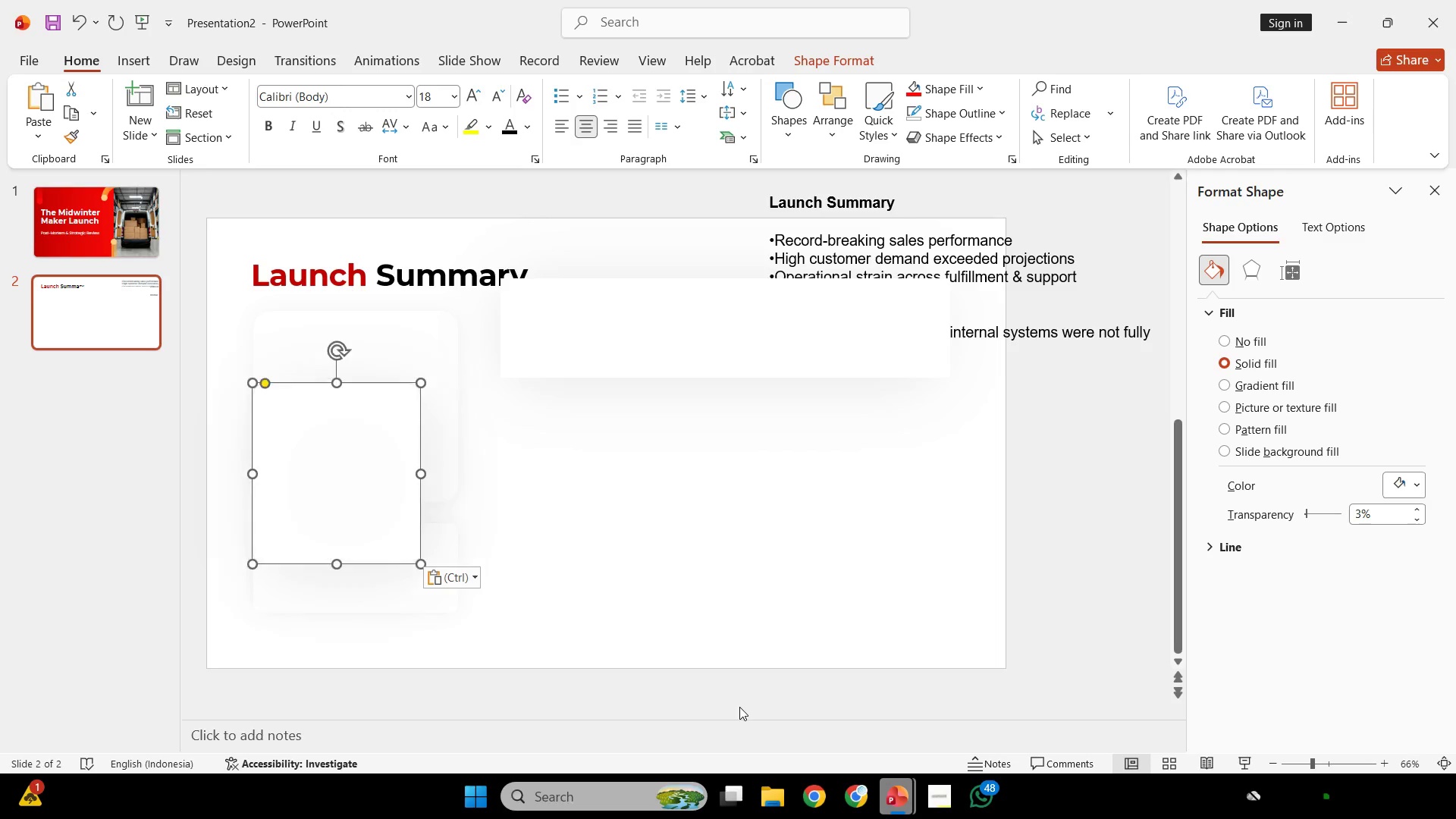 
key(Control+V)
 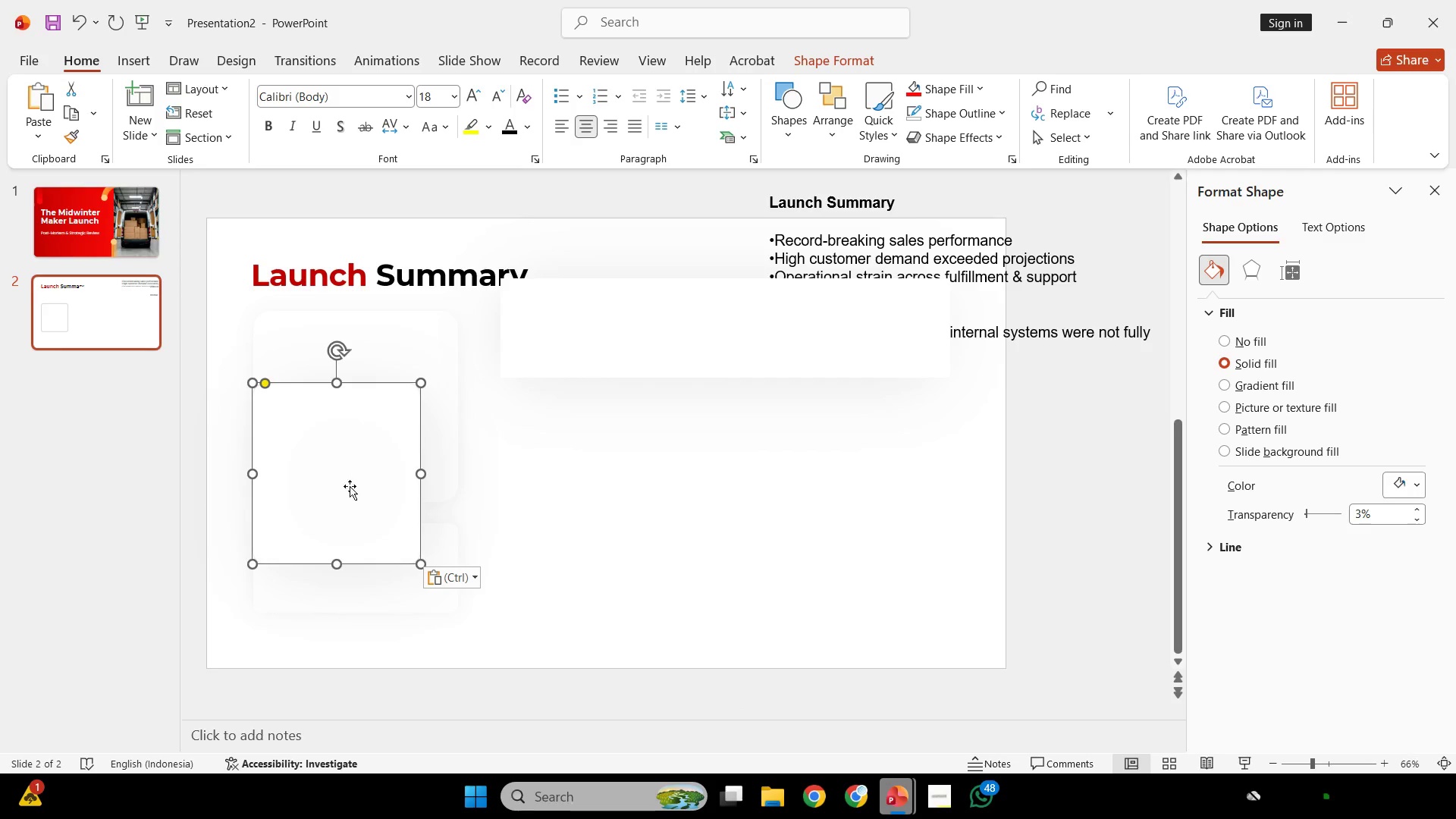 
left_click_drag(start_coordinate=[348, 488], to_coordinate=[765, 535])
 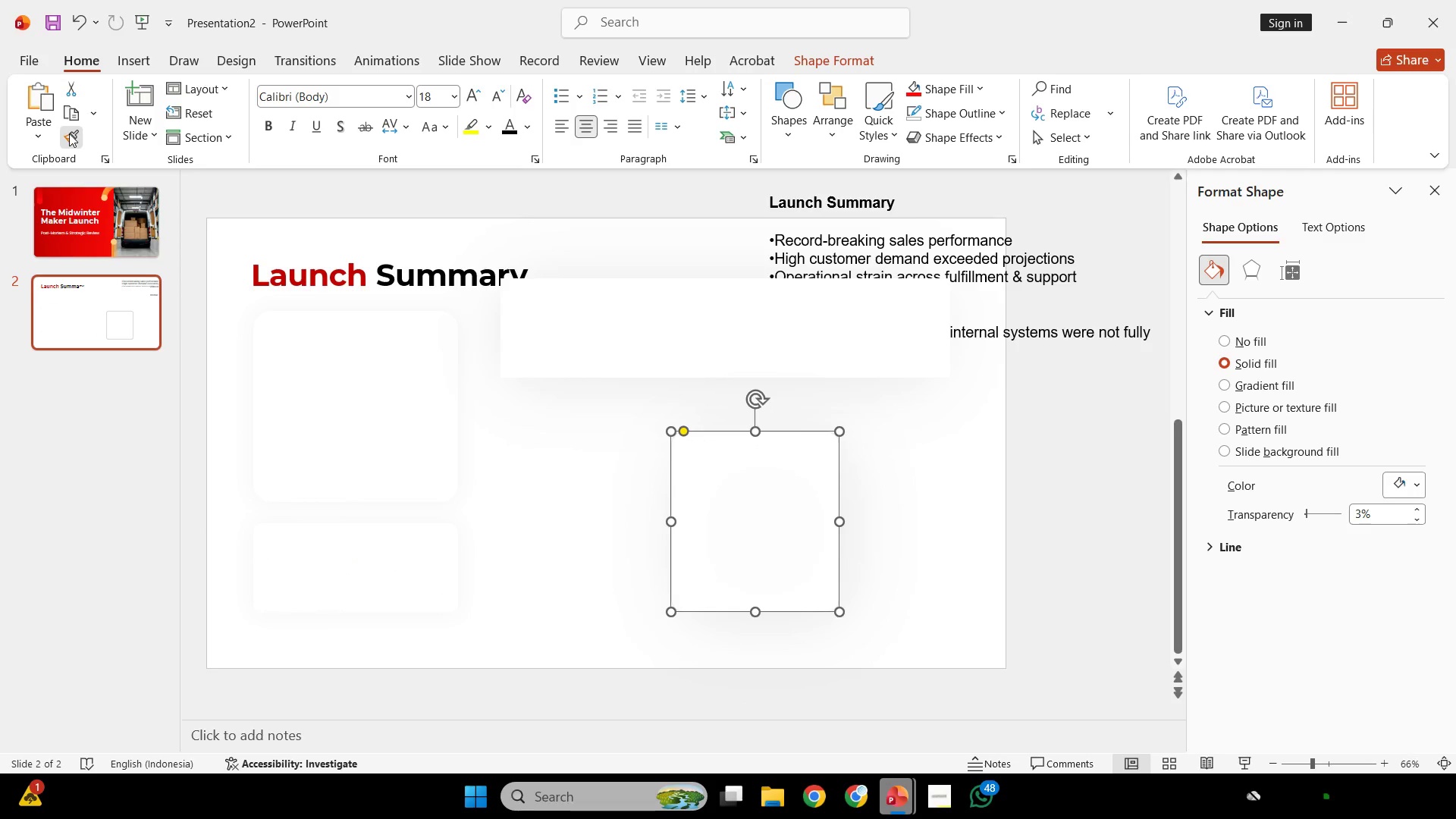 
double_click([344, 375])
 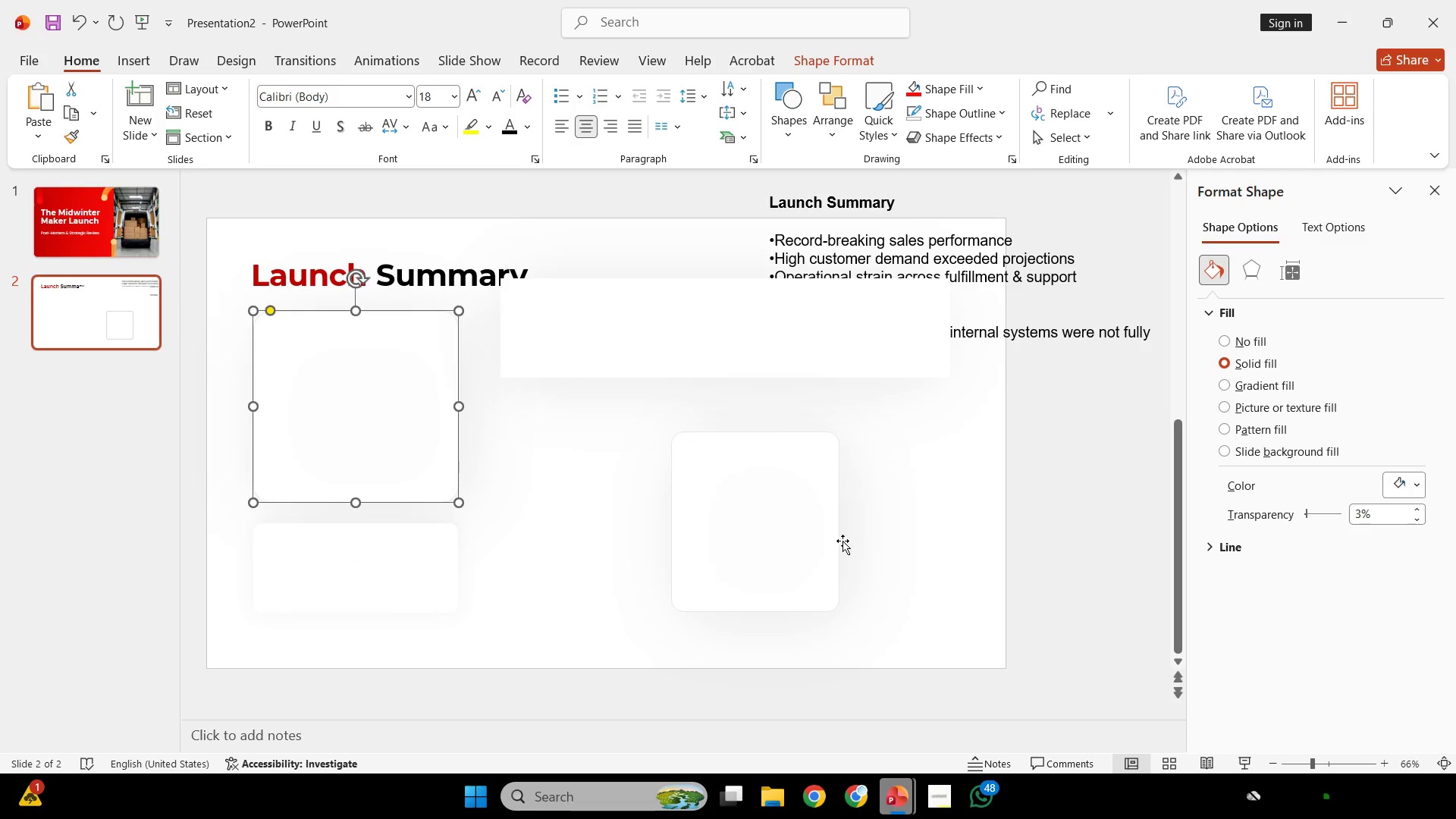 
triple_click([843, 541])
 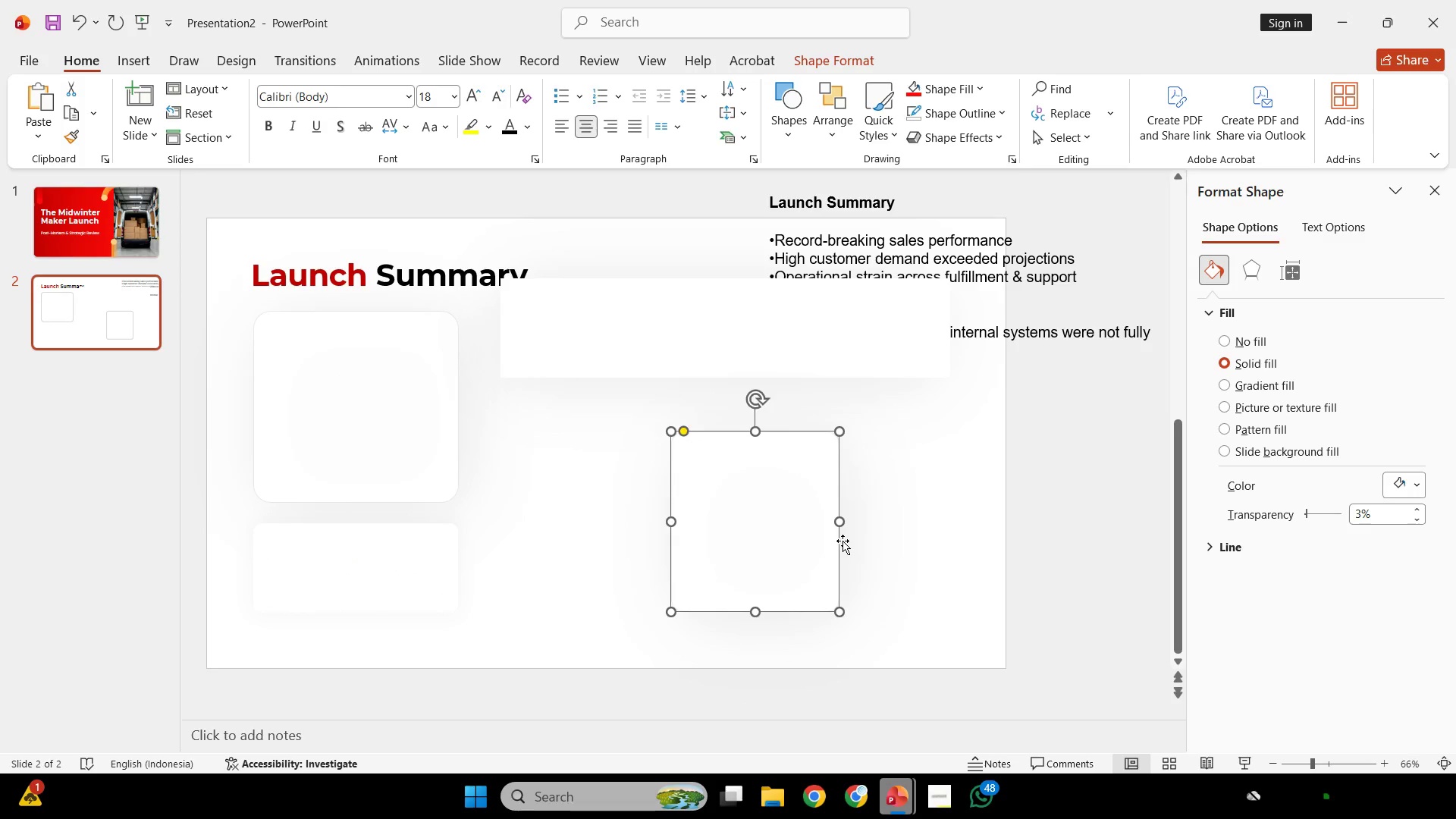 
key(Backspace)
 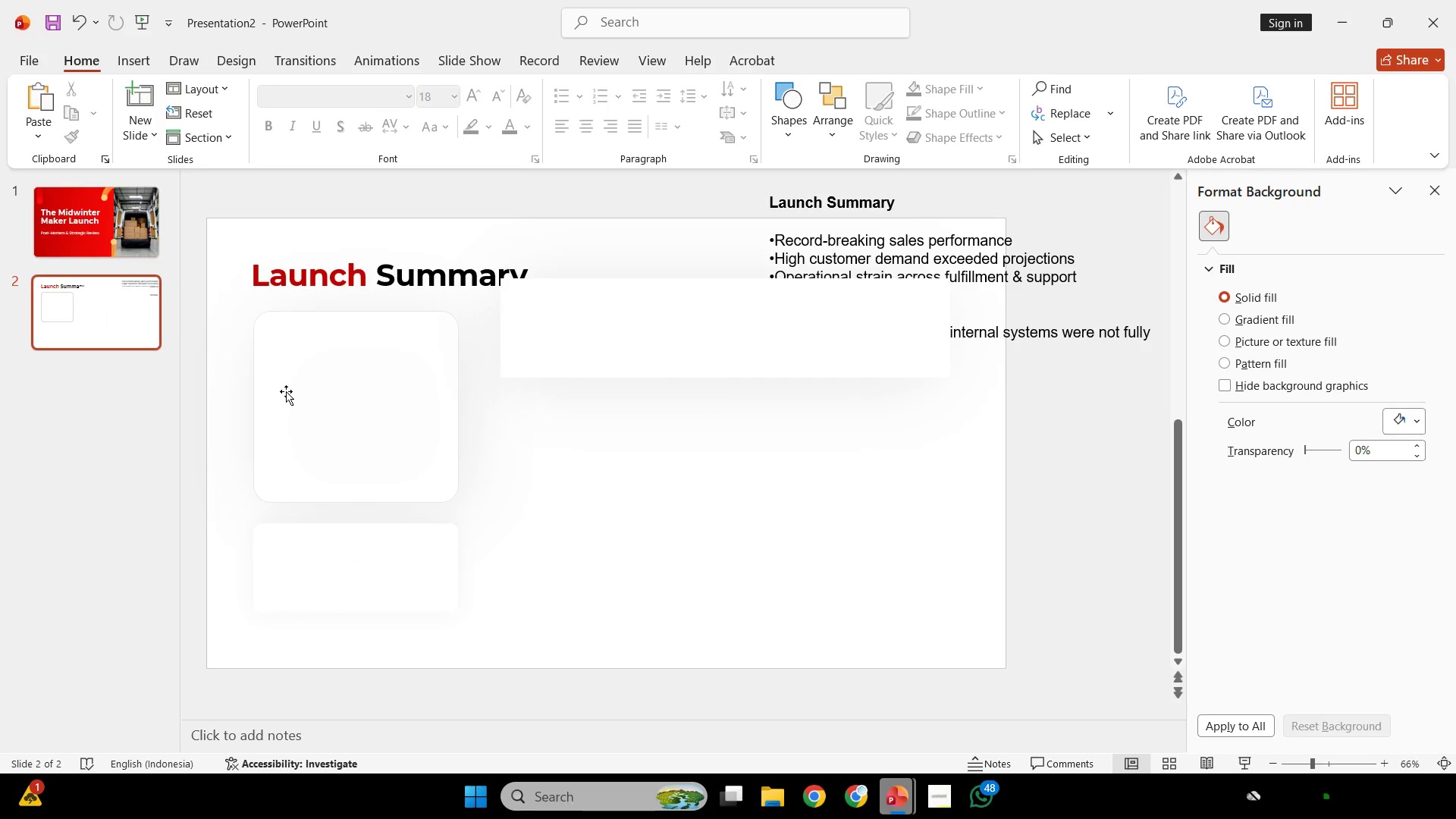 
left_click([286, 391])
 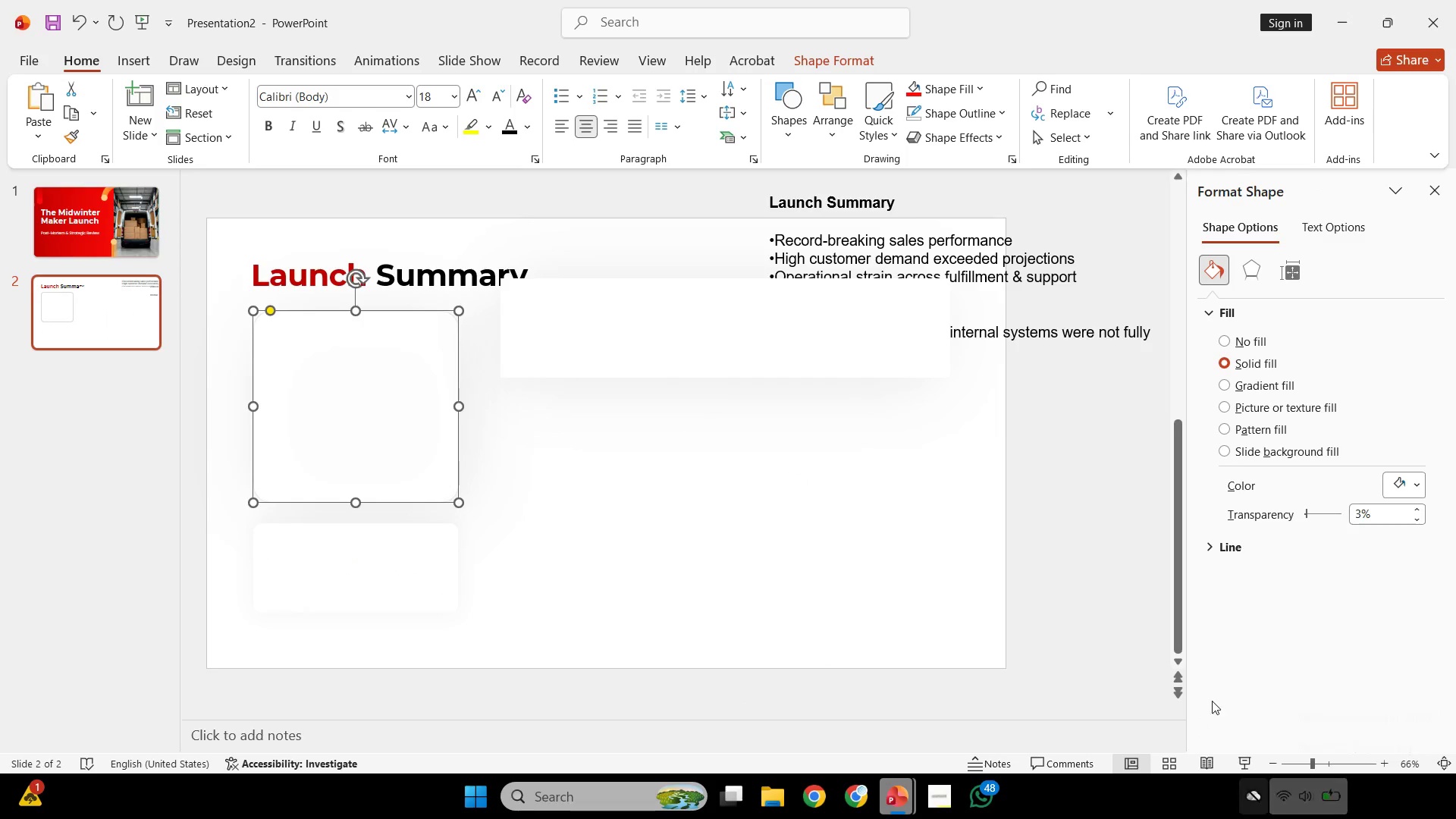 
left_click([1257, 263])
 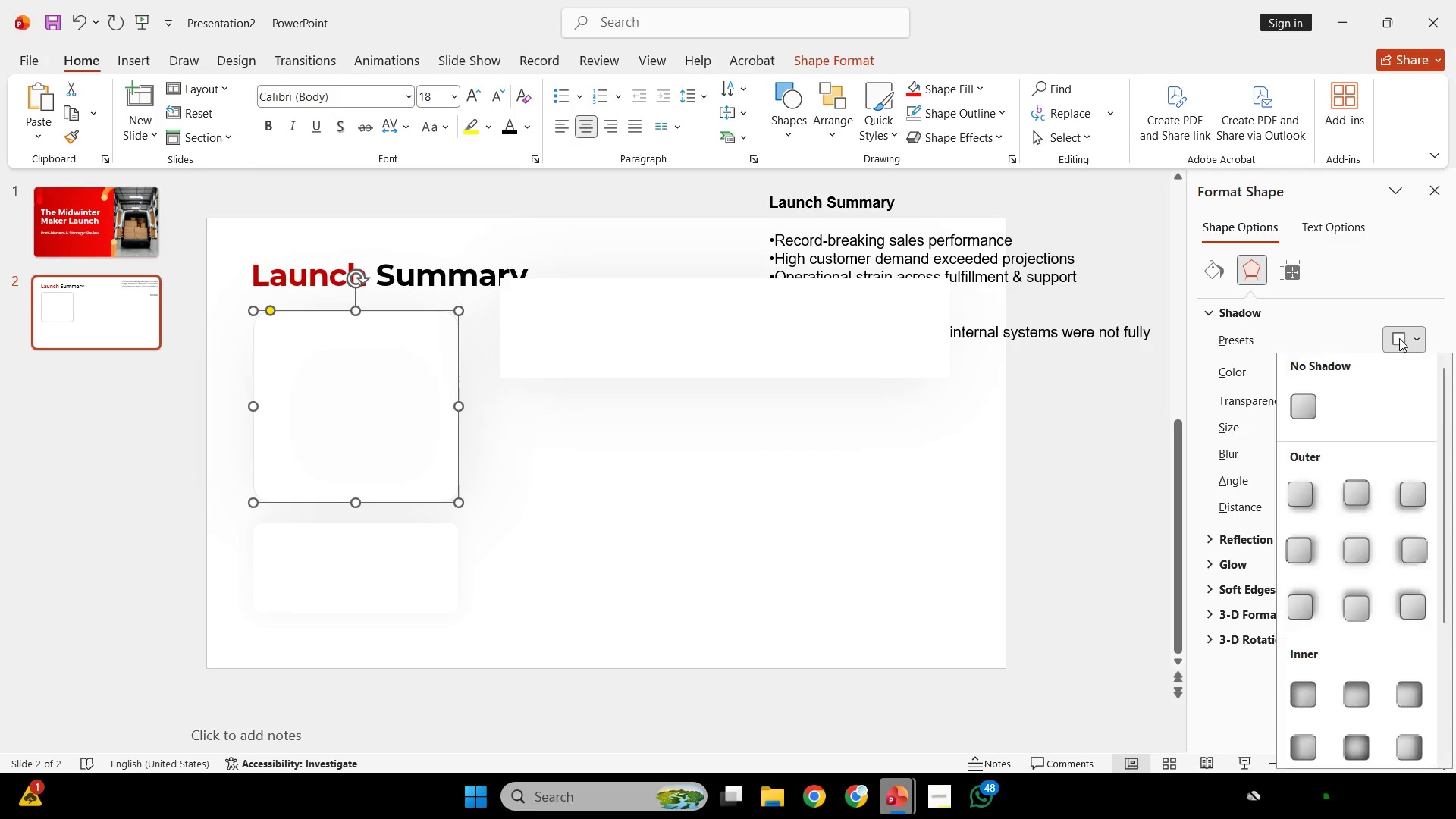 
double_click([1400, 339])
 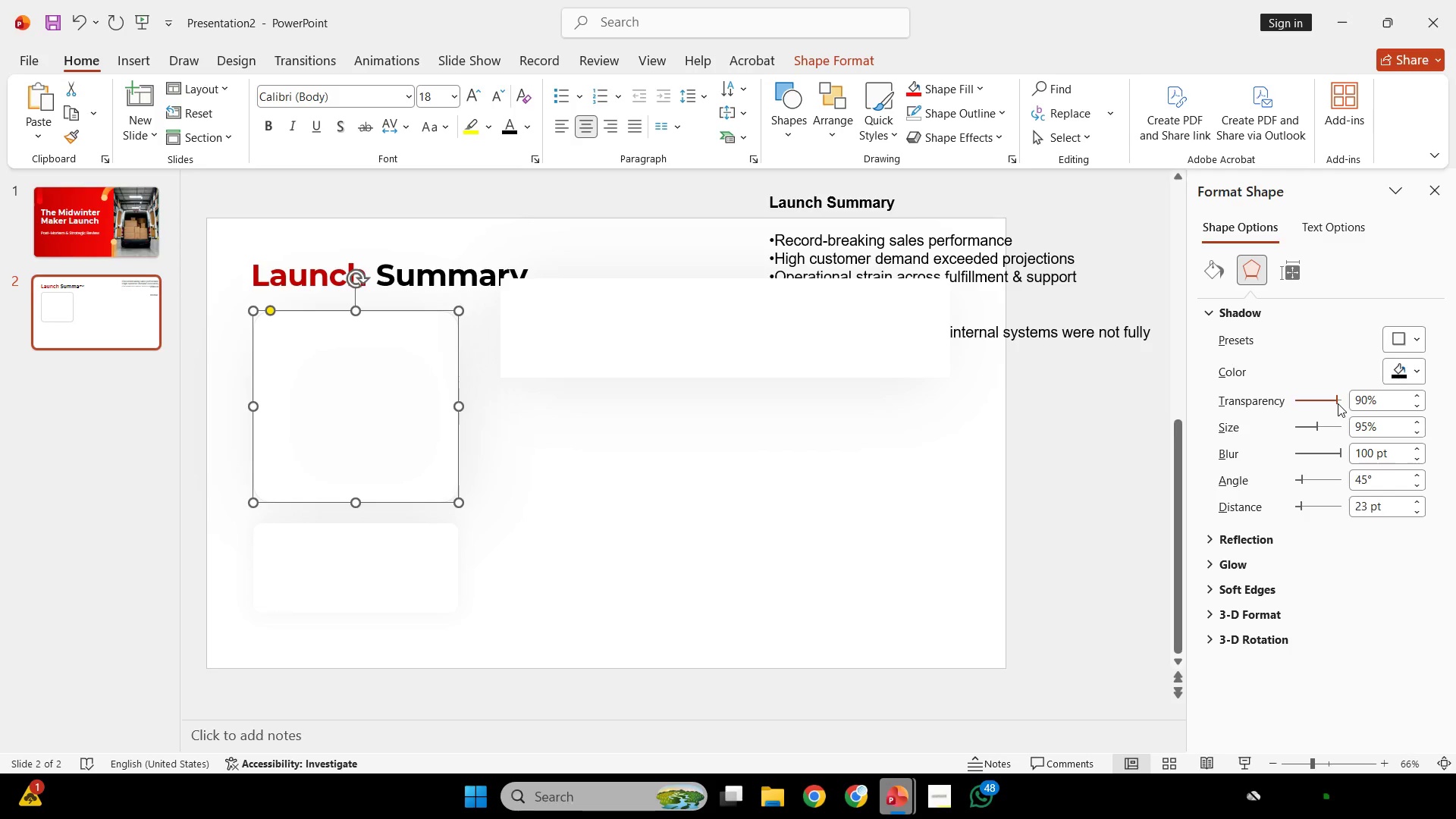 
left_click([1338, 403])
 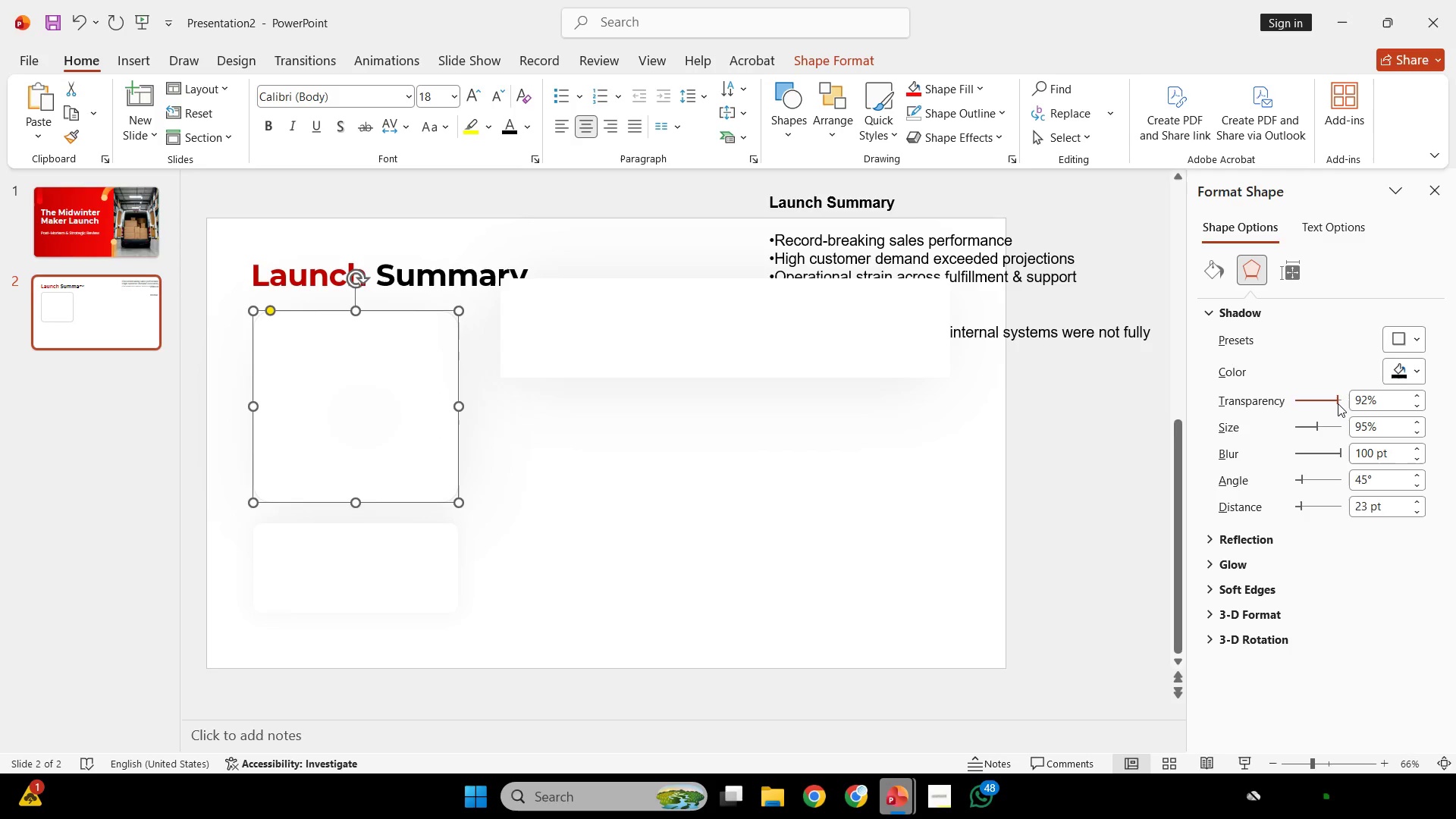 
scroll: coordinate [1338, 403], scroll_direction: up, amount: 2.0
 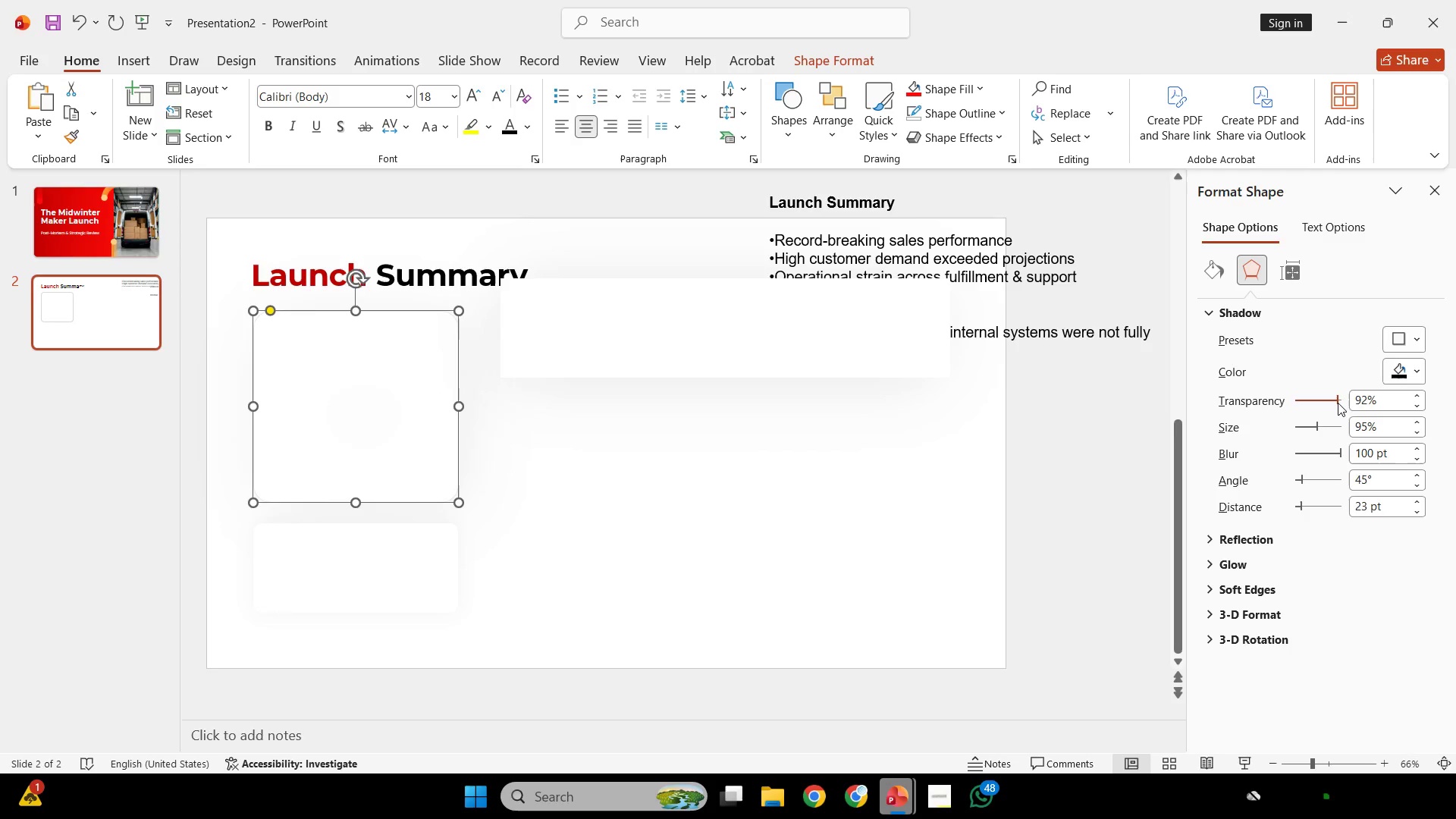 
left_click([797, 516])
 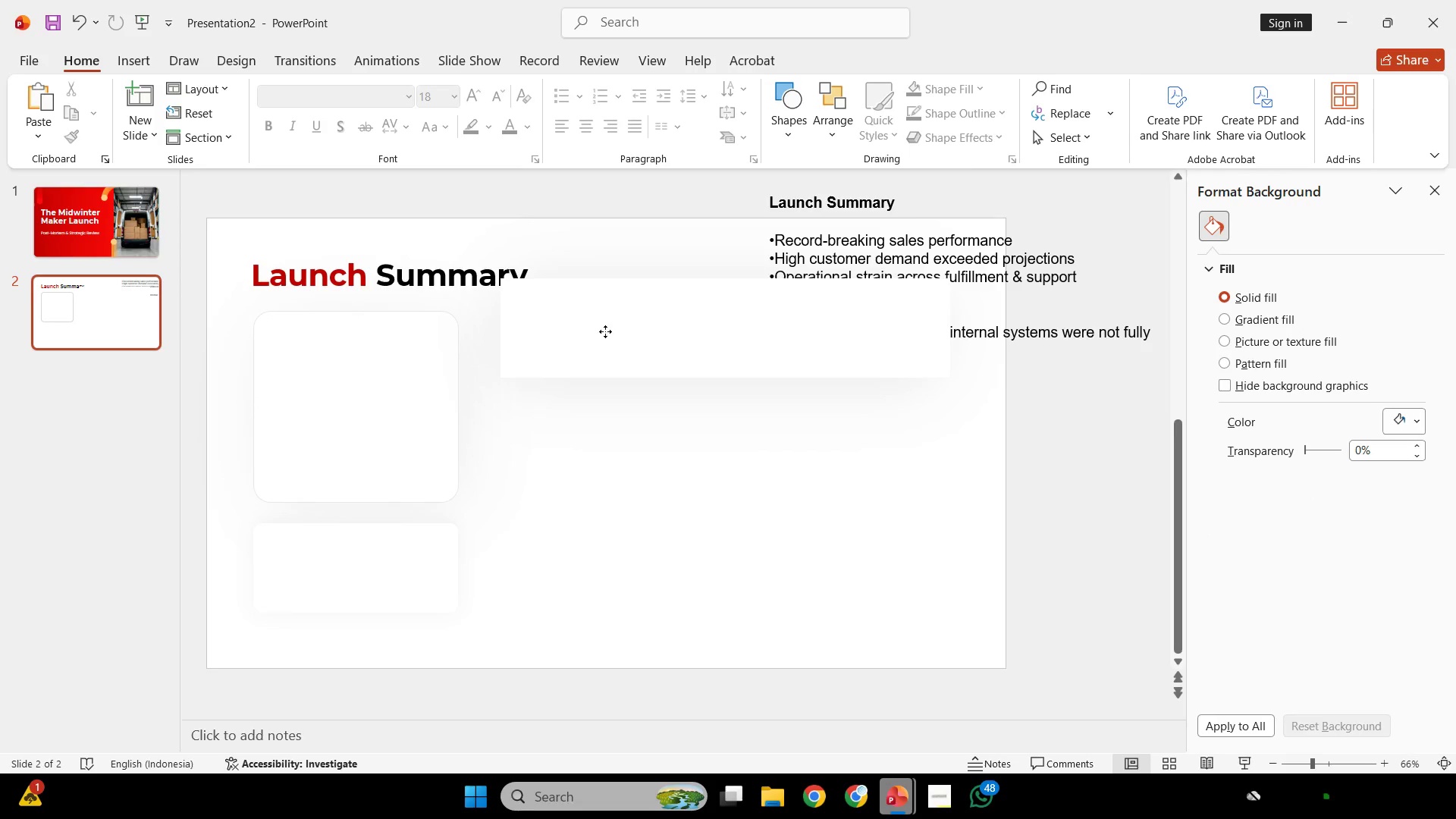 
scroll: coordinate [1338, 403], scroll_direction: up, amount: 1.0
 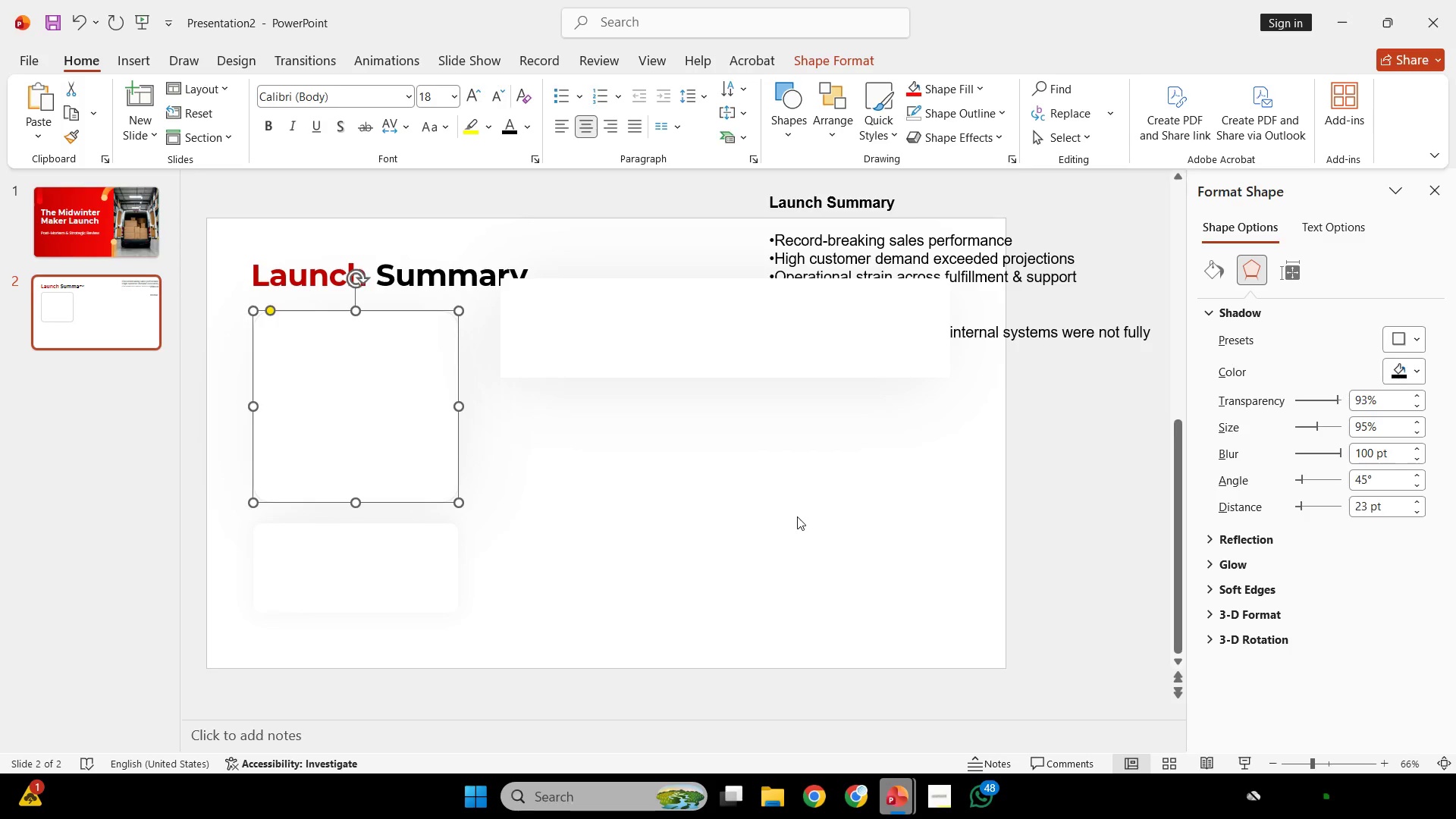 
double_click([605, 331])
 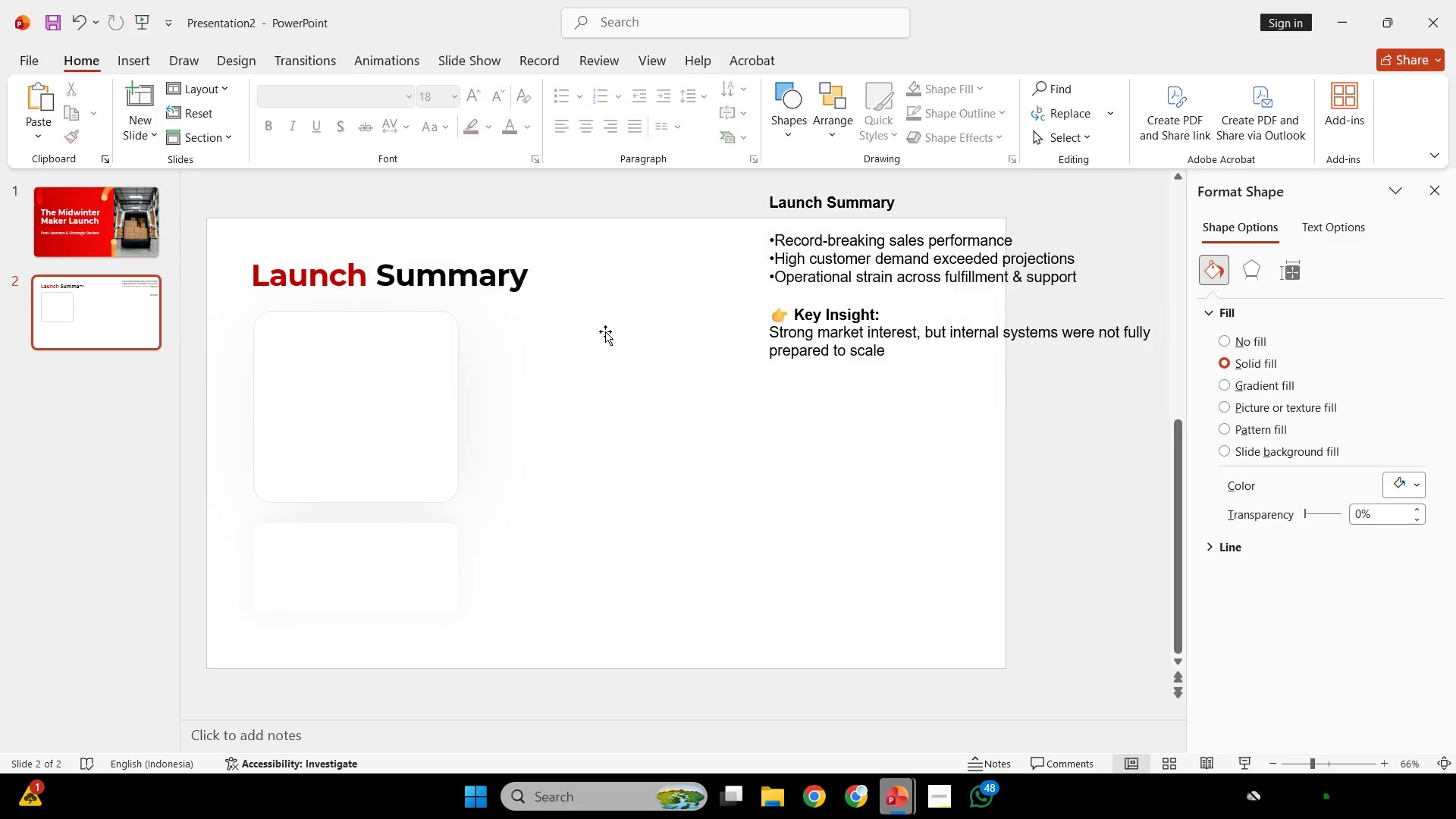 
key(Backspace)
 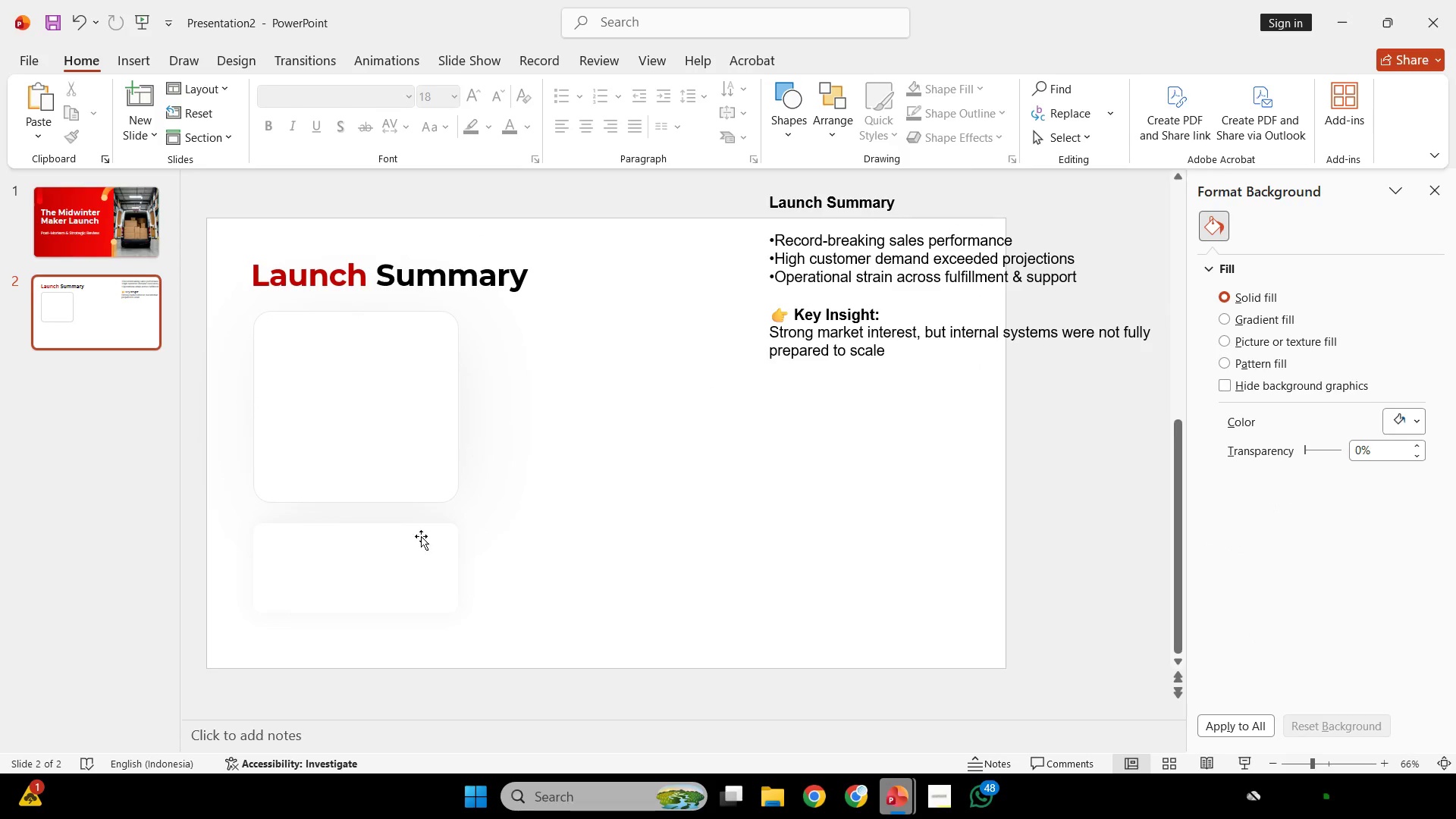 
left_click([339, 461])
 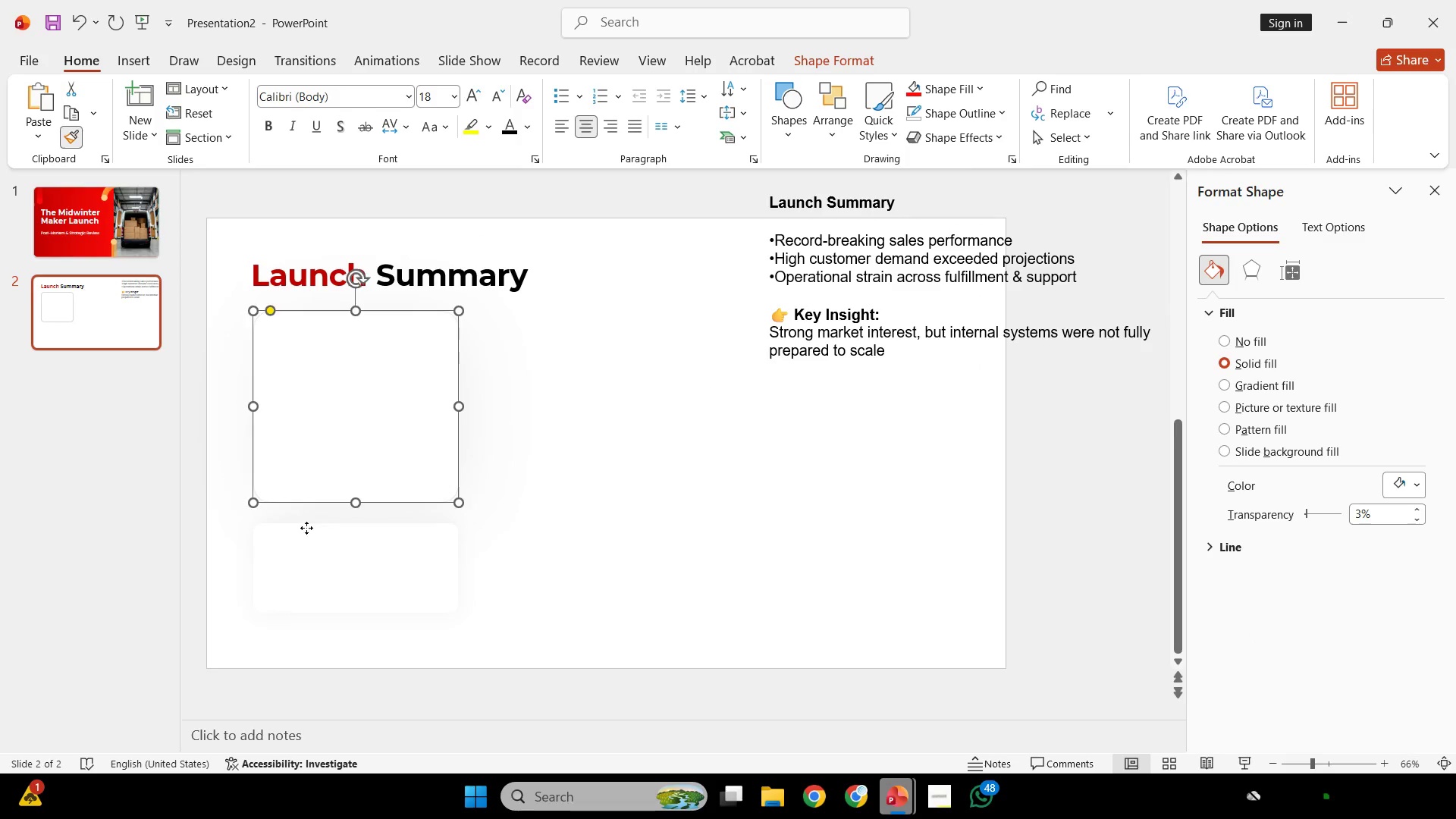 
left_click_drag(start_coordinate=[678, 544], to_coordinate=[691, 542])
 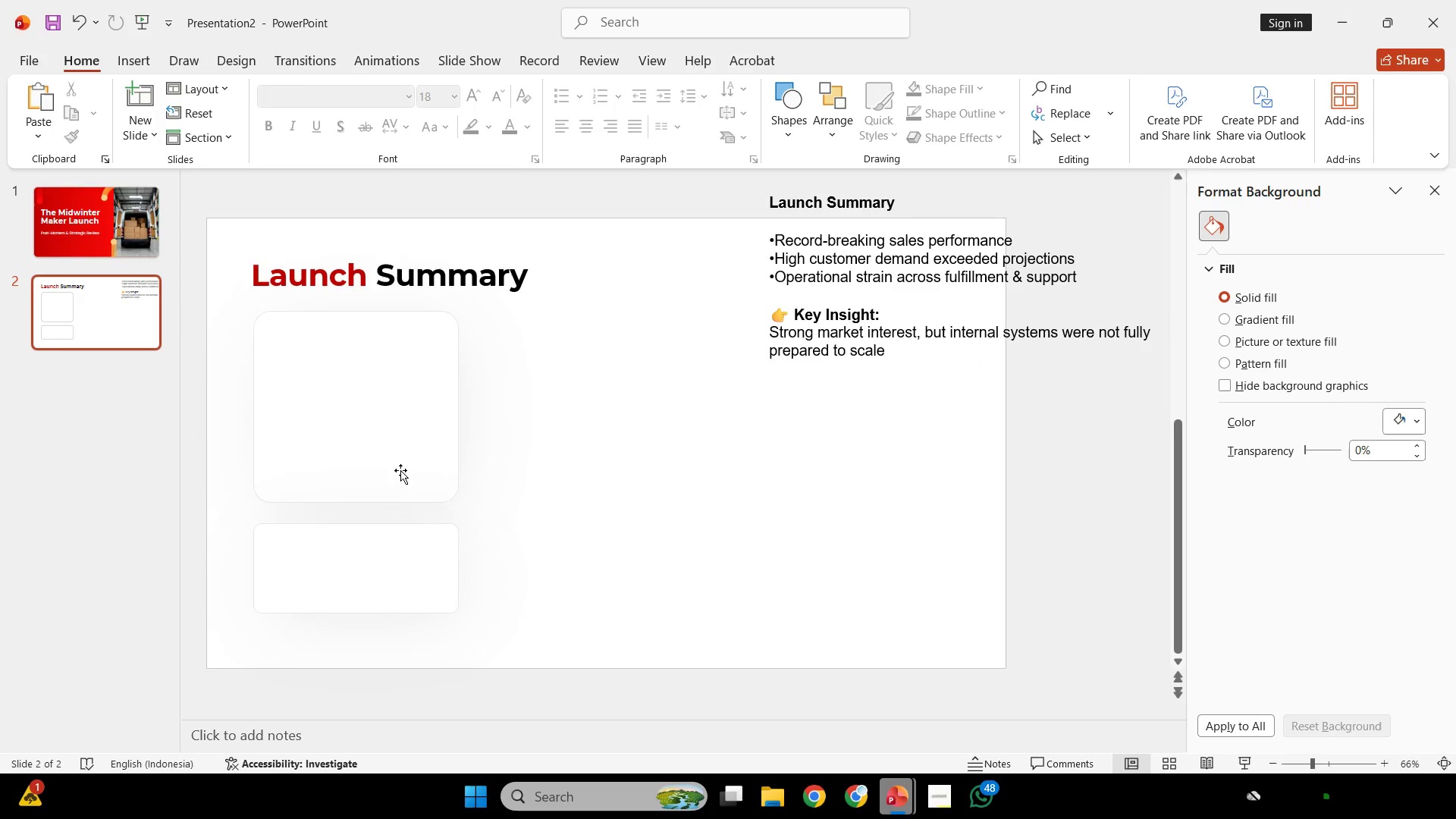 
left_click([400, 469])
 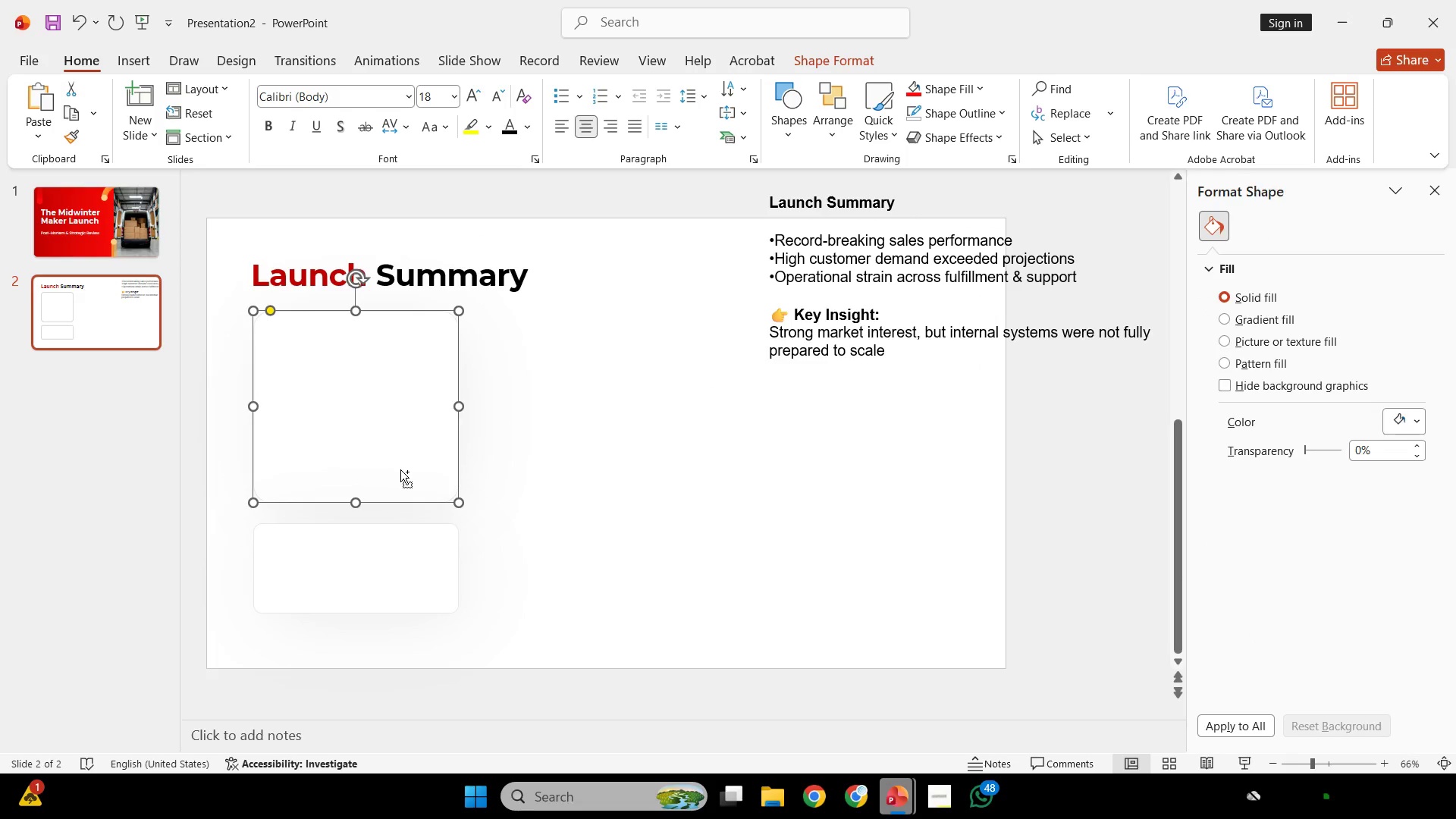 
hold_key(key=ControlLeft, duration=0.59)
scroll: coordinate [400, 469], scroll_direction: up, amount: 4.0
 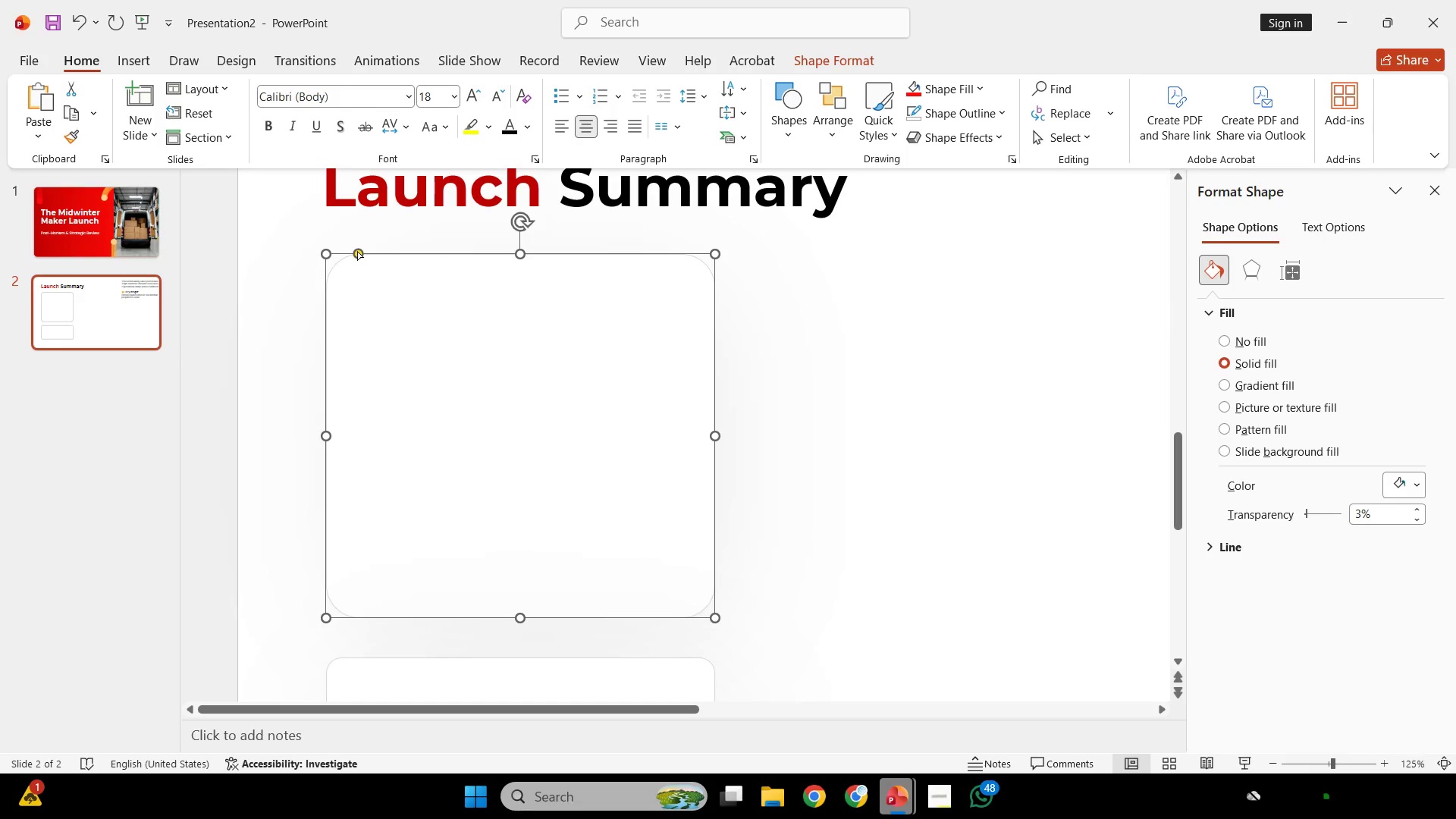 
left_click_drag(start_coordinate=[358, 253], to_coordinate=[339, 248])
 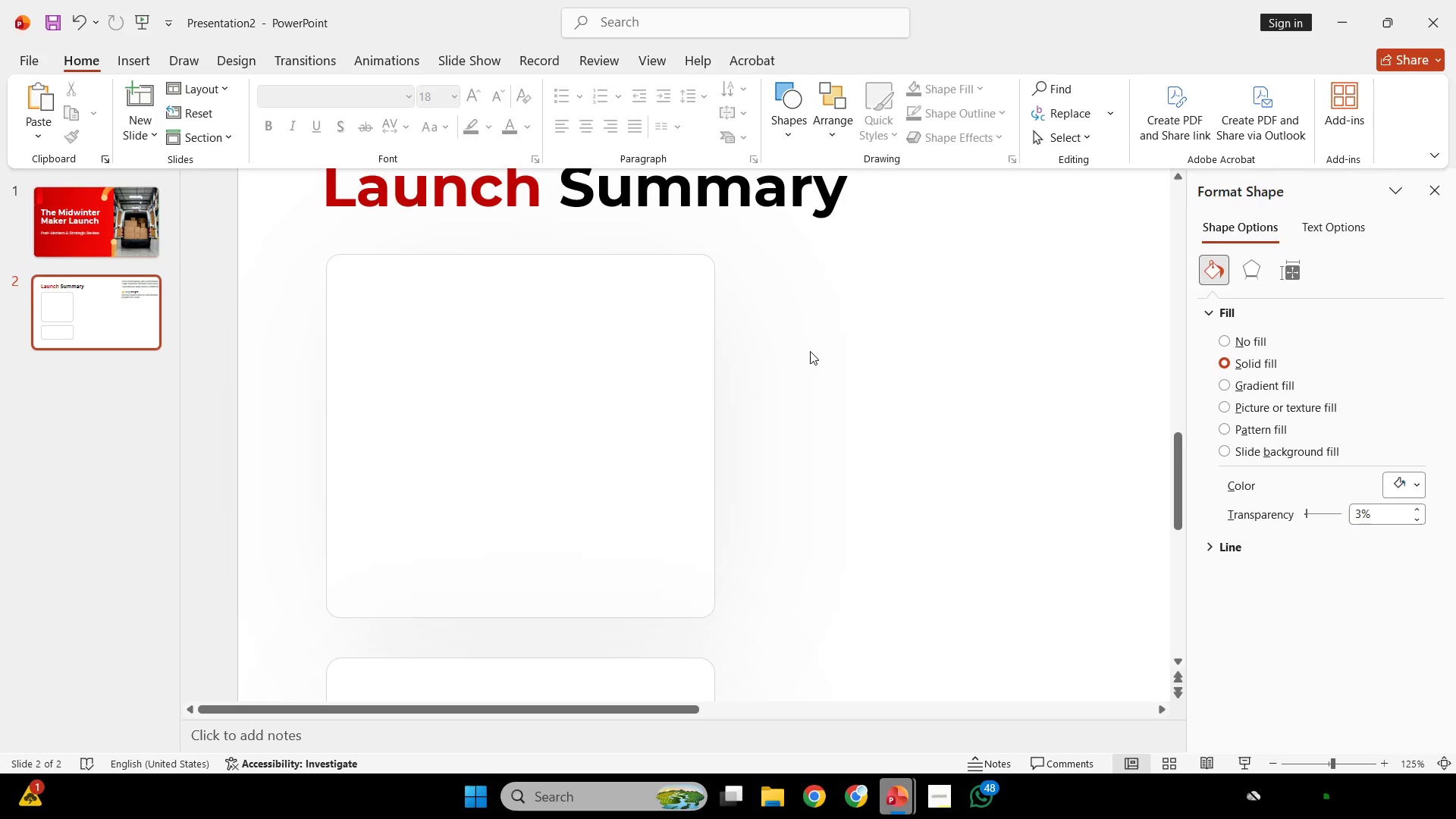 
left_click([810, 351])
 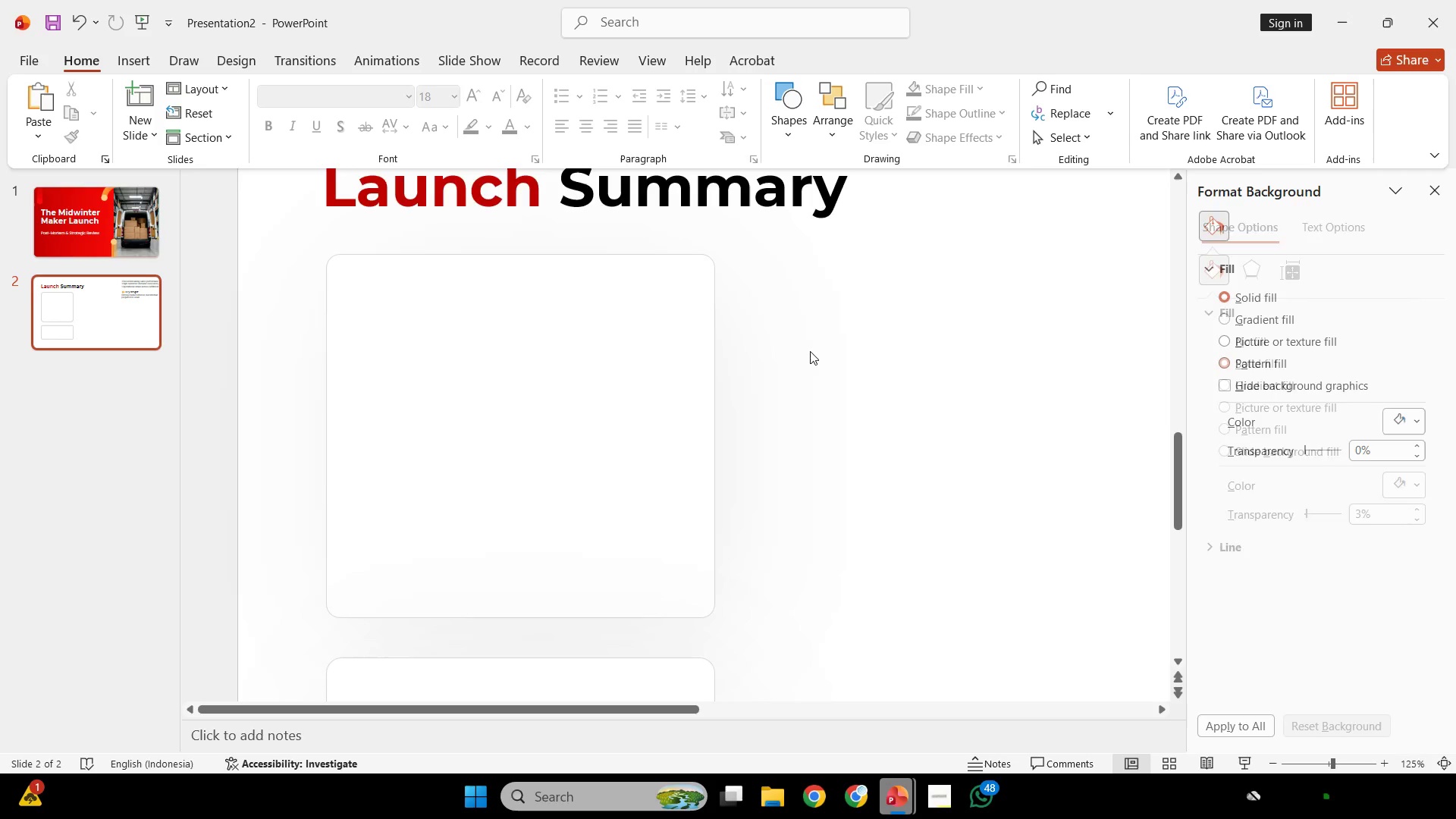 
hold_key(key=ControlLeft, duration=0.77)
scroll: coordinate [810, 351], scroll_direction: down, amount: 3.0
 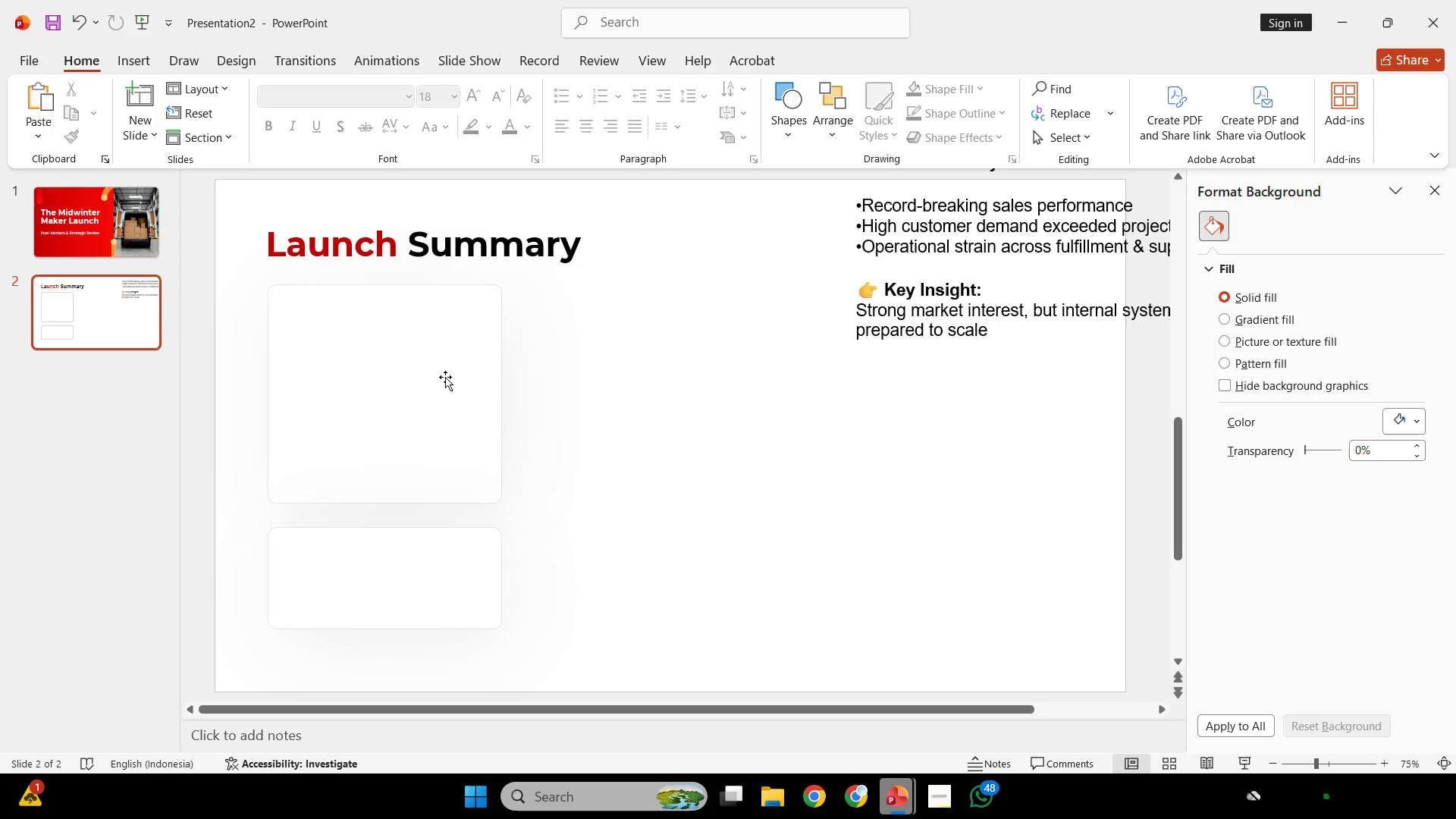 
left_click([445, 377])
 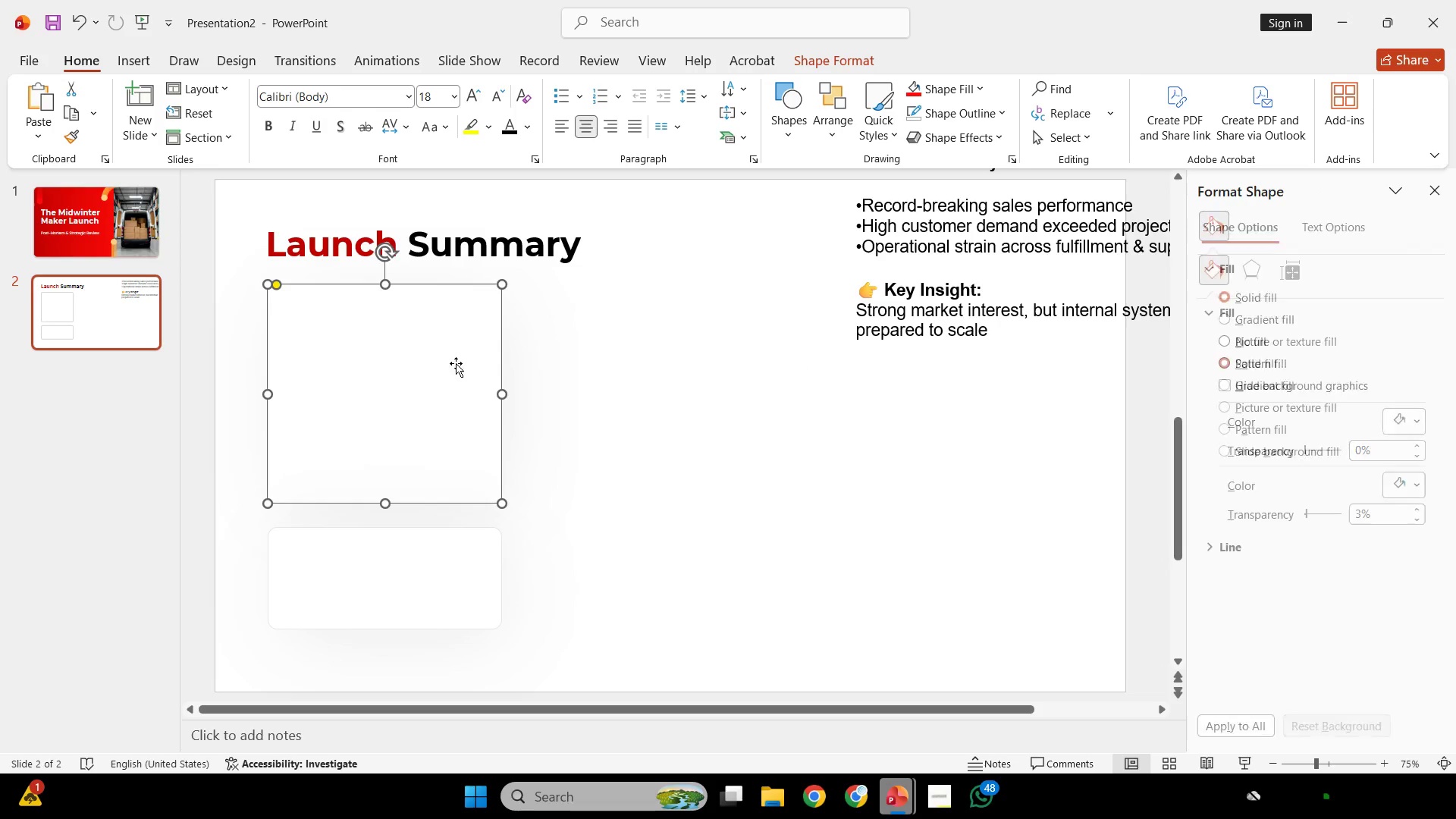 
hold_key(key=ShiftLeft, duration=1.64)
left_click_drag(start_coordinate=[456, 363], to_coordinate=[456, 370])
 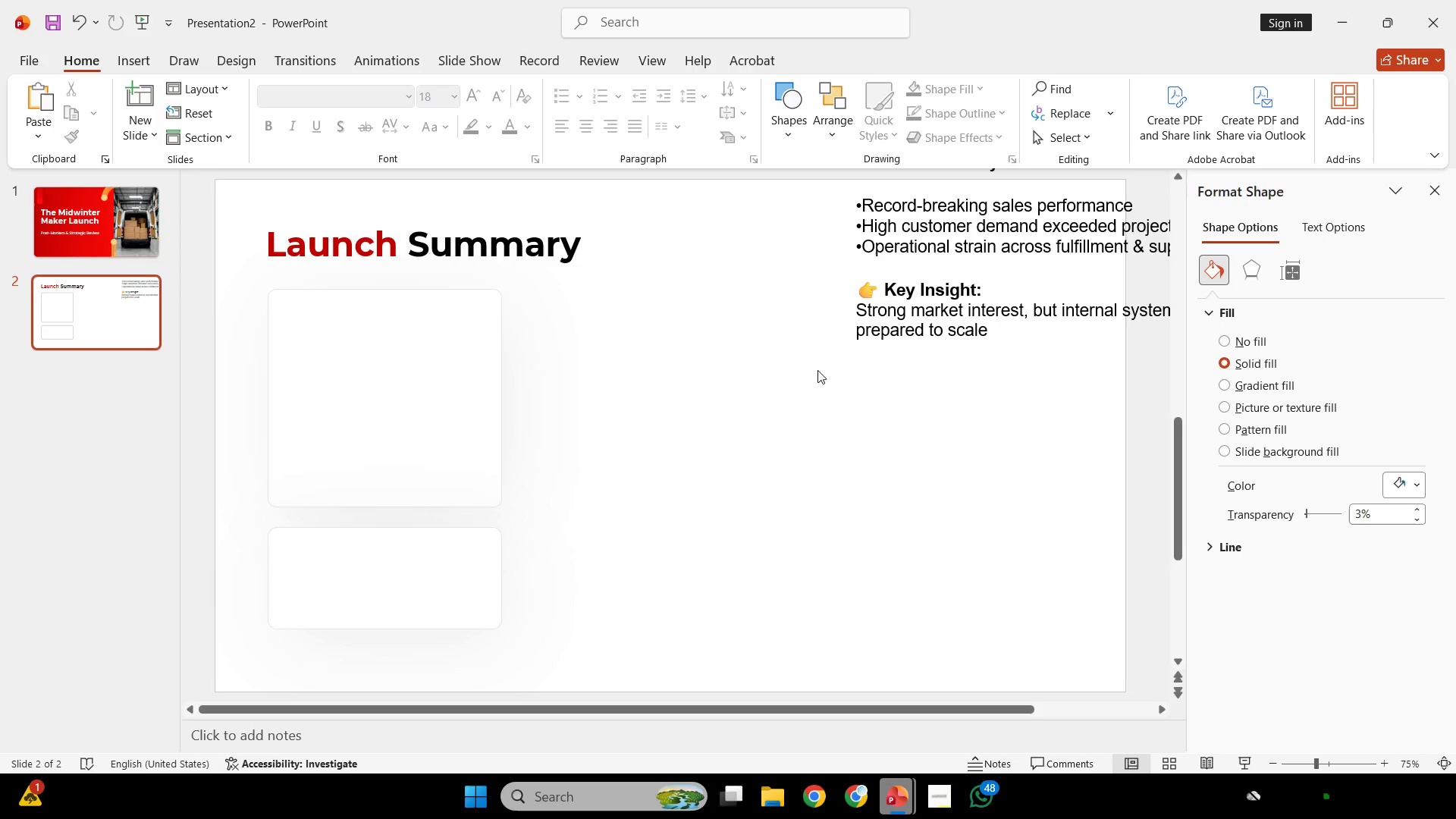 
left_click([817, 370])
 